 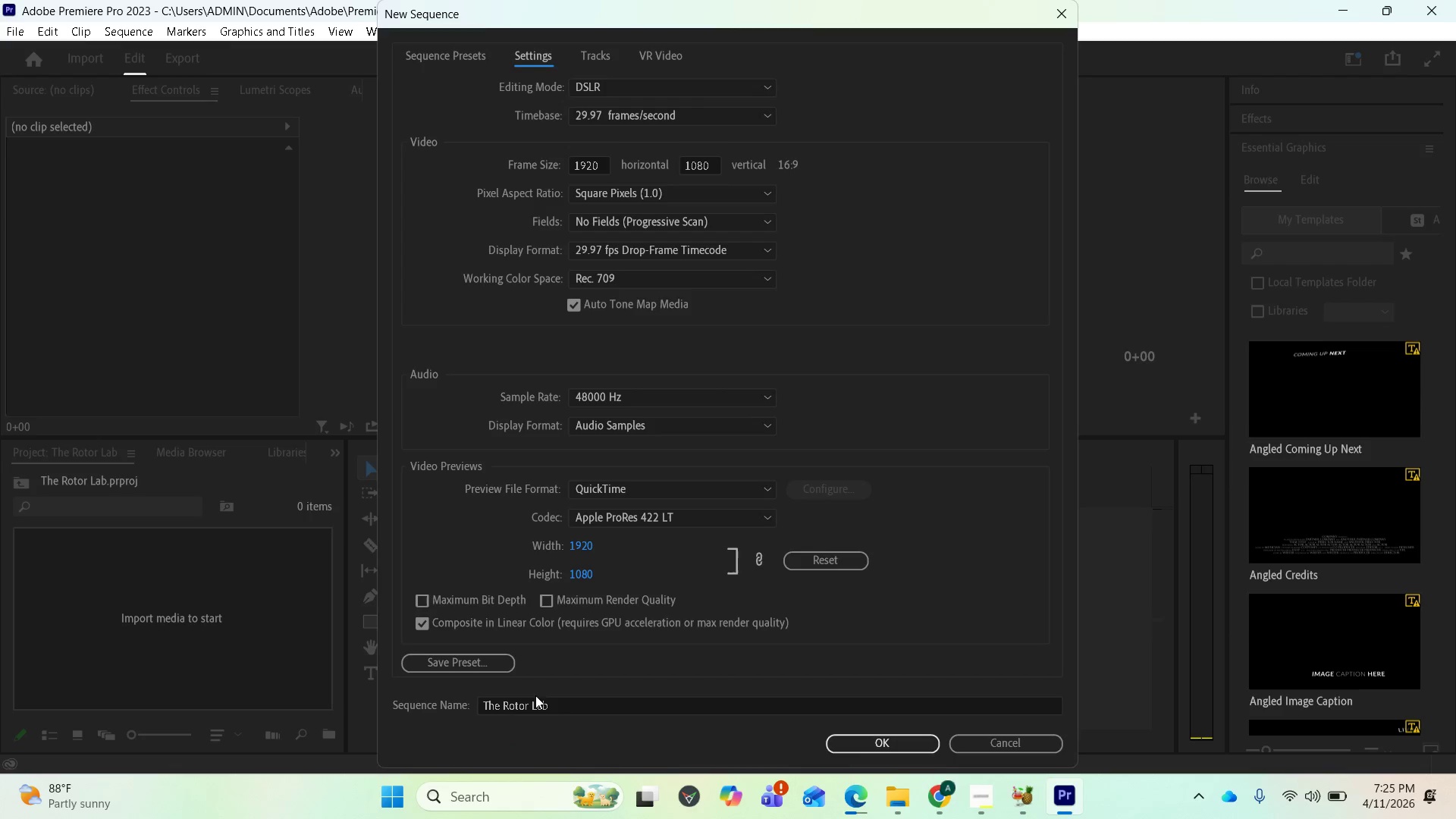 
scroll: coordinate [635, 287], scroll_direction: up, amount: 2.0
 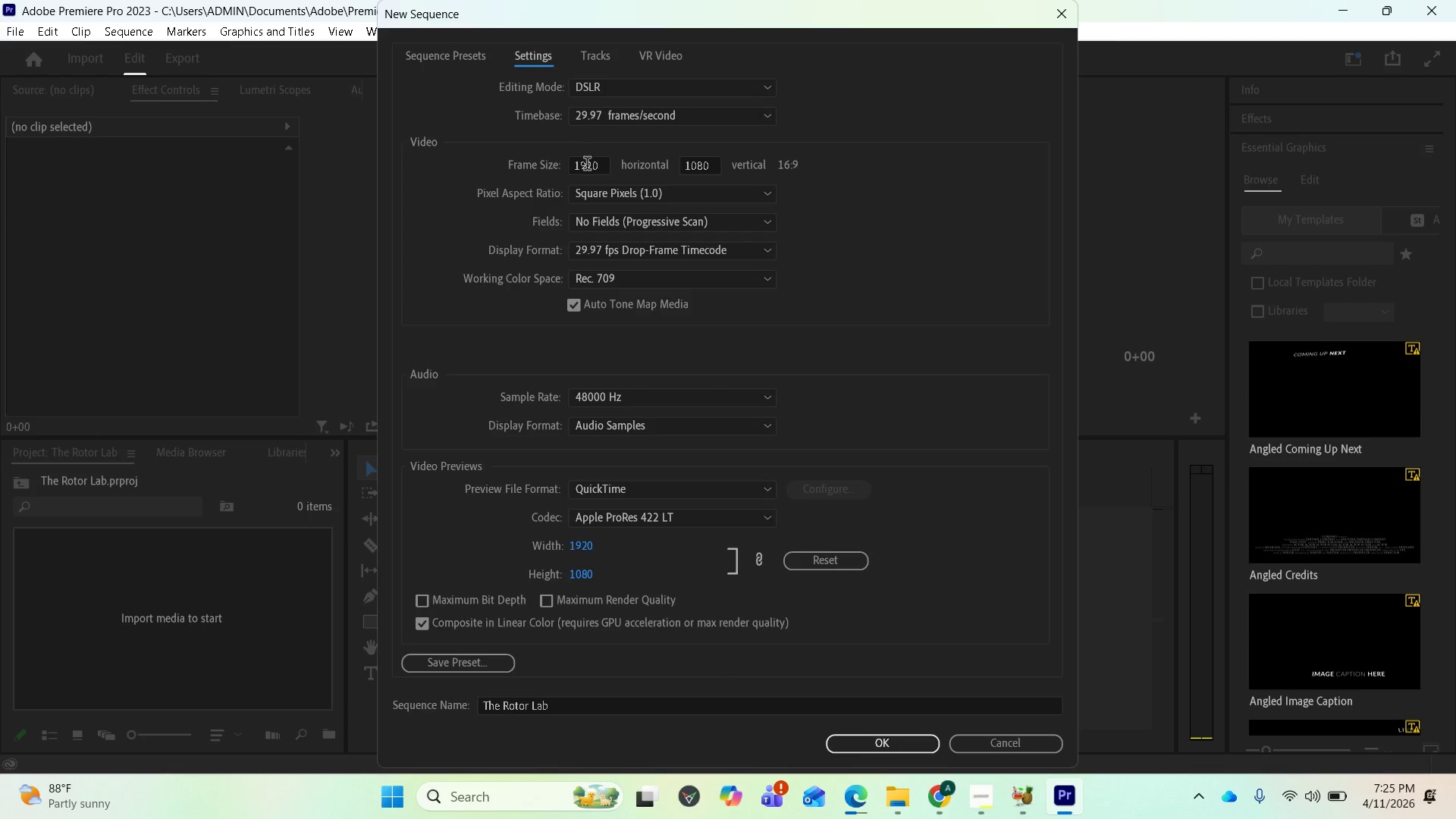 
left_click([589, 169])
 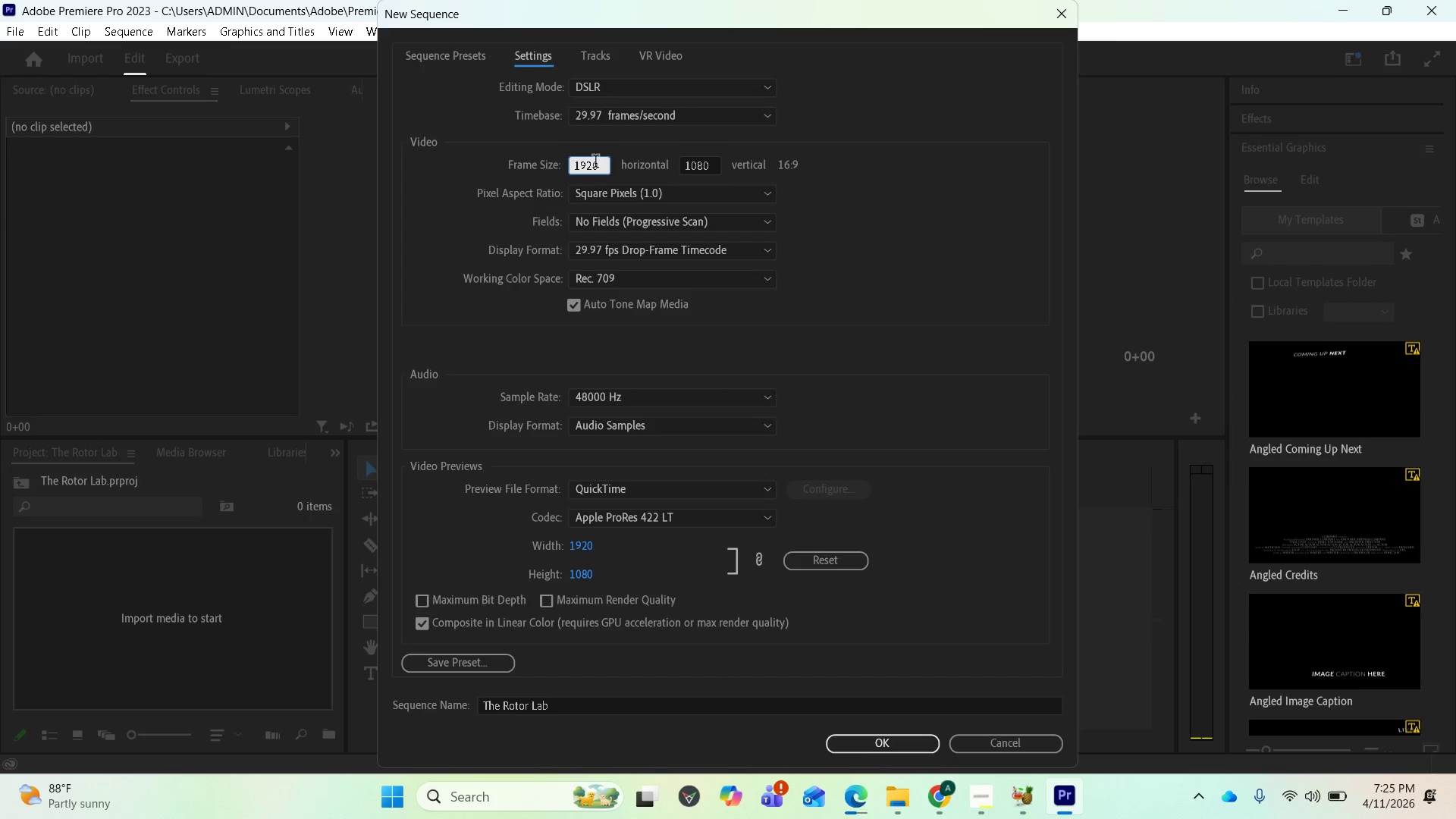 
left_click([595, 163])
 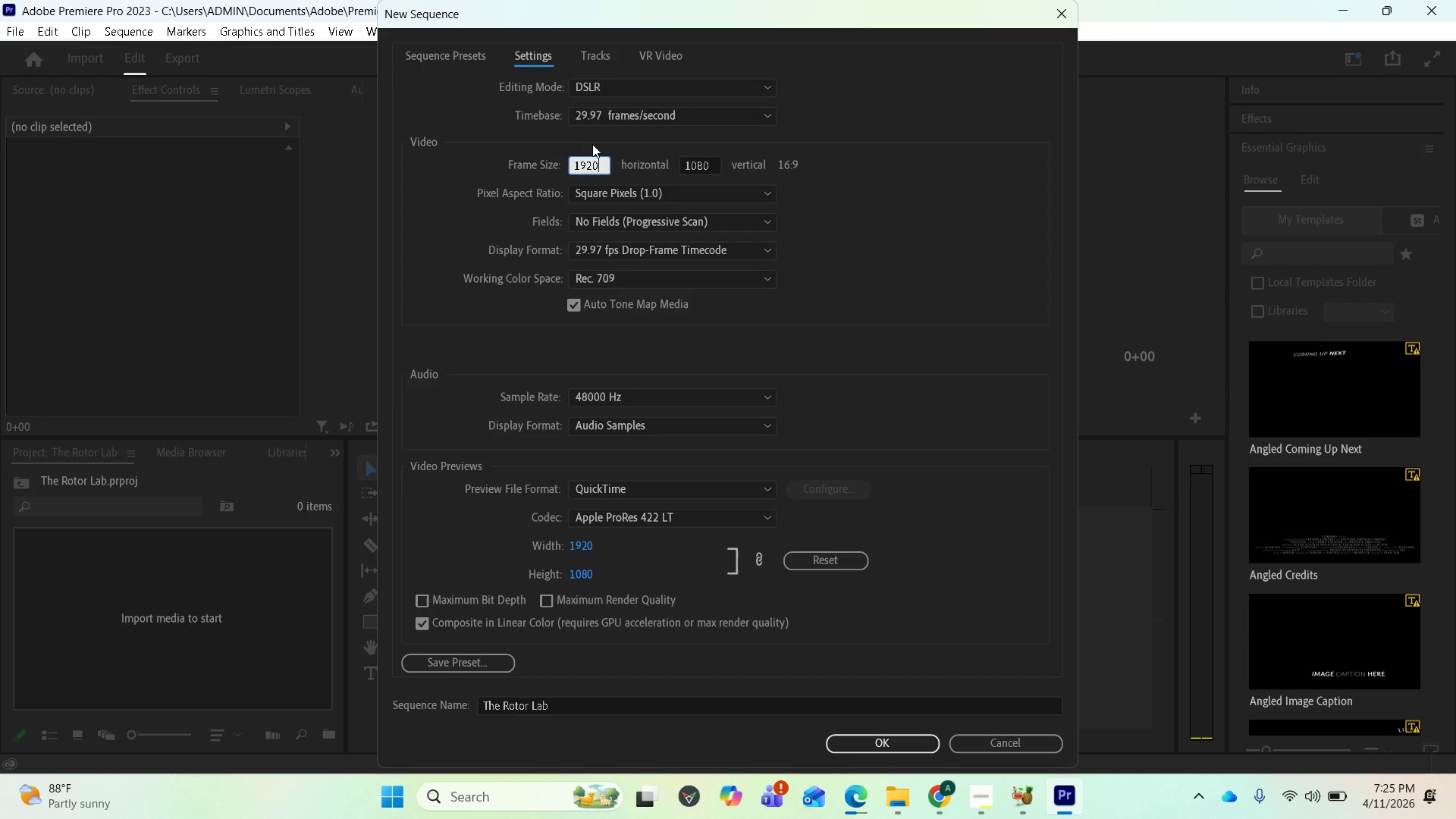 
key(Backspace)
key(Backspace)
key(Backspace)
type(080)
 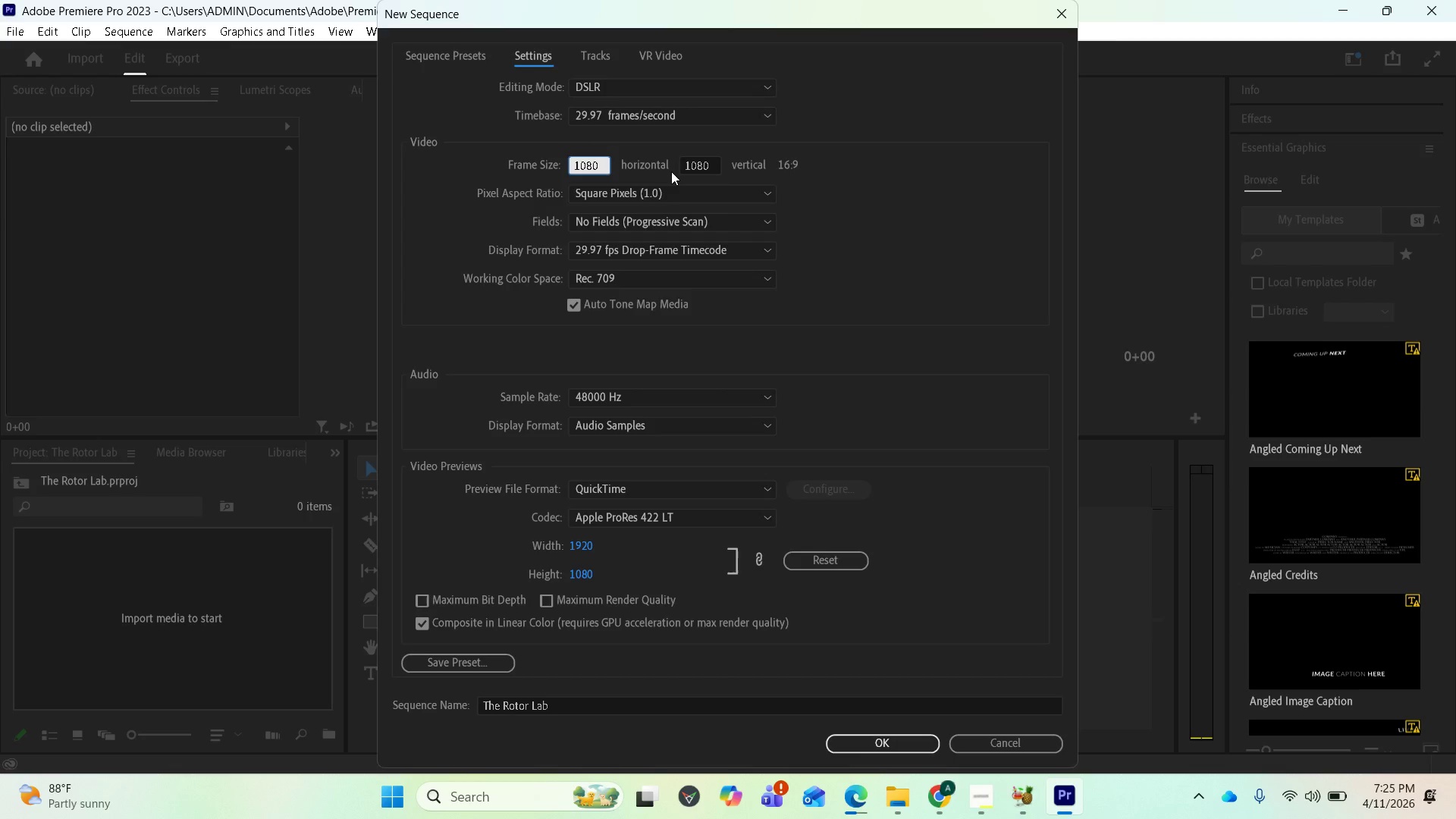 
left_click([699, 166])
 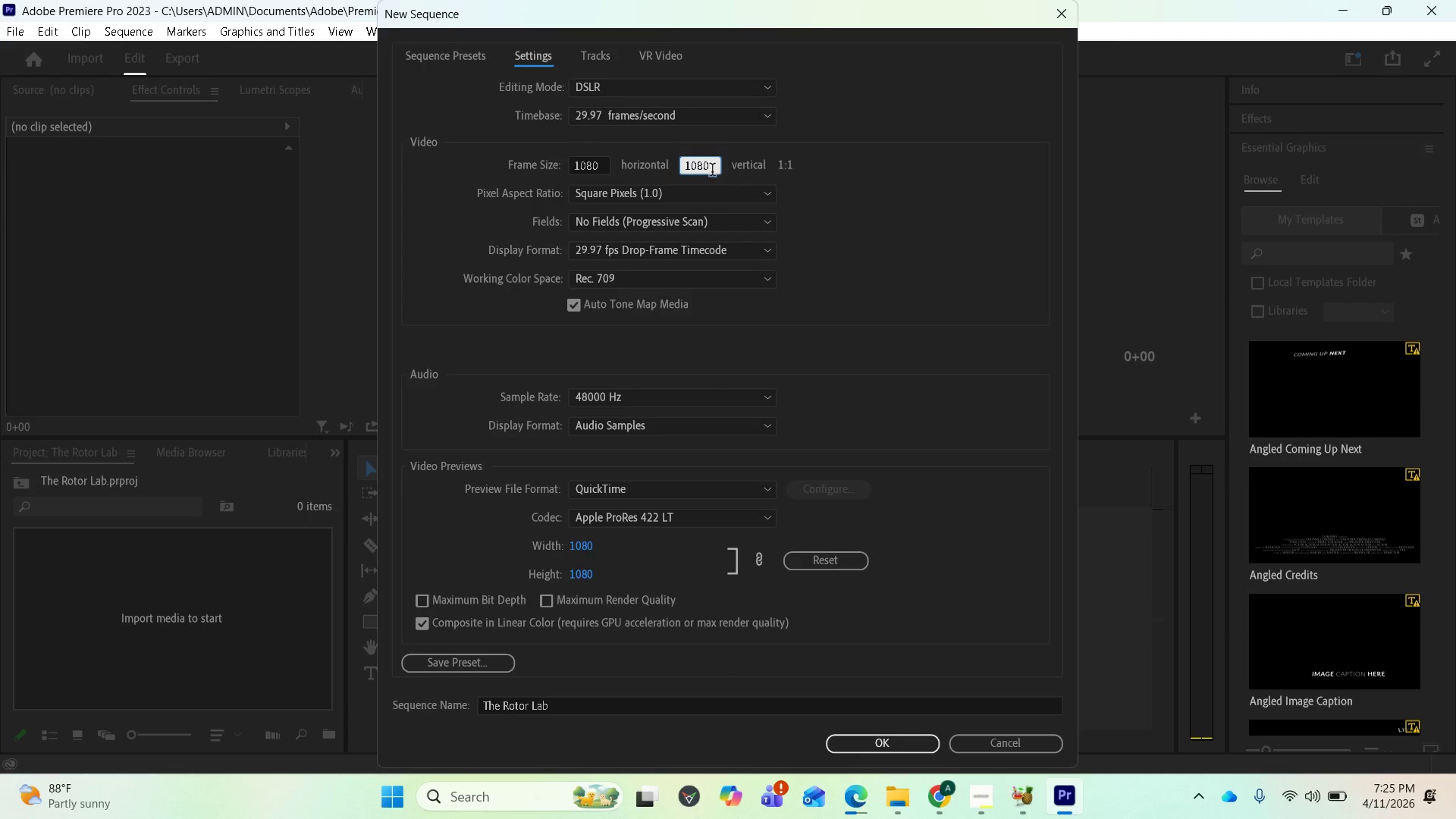 
left_click([713, 171])
 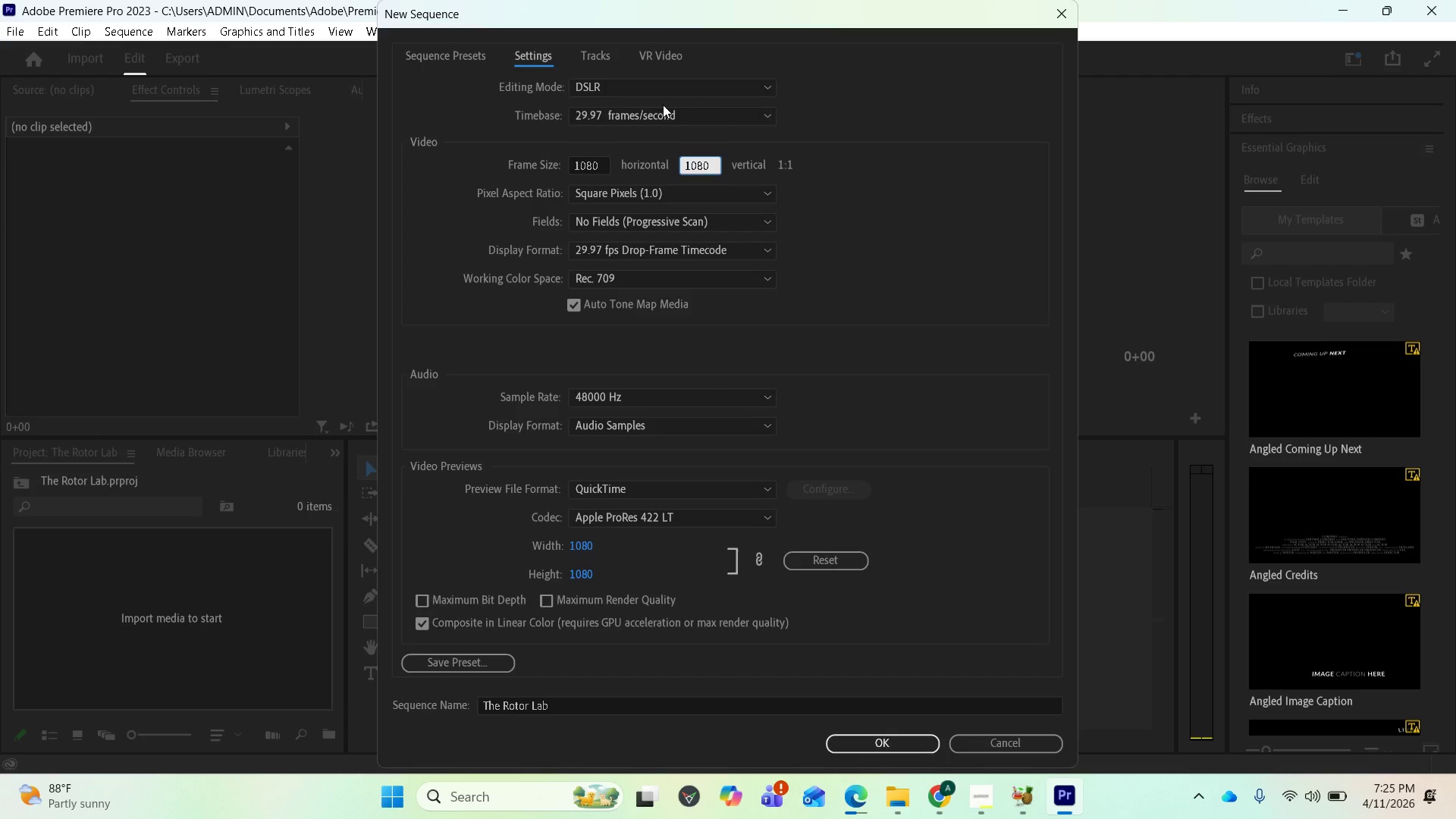 
key(Backspace)
key(Backspace)
key(Backspace)
type(920)
 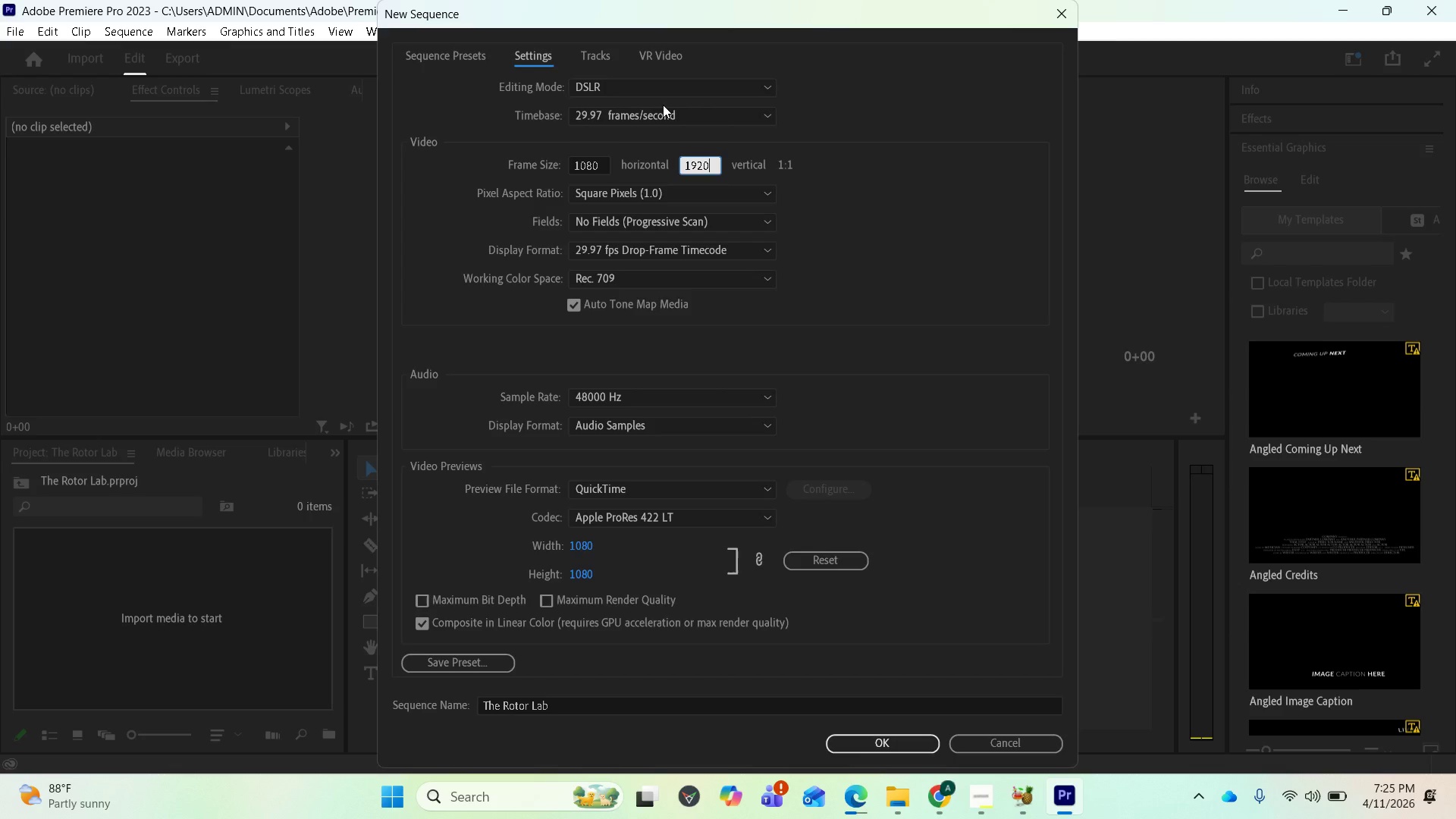 
key(Enter)
 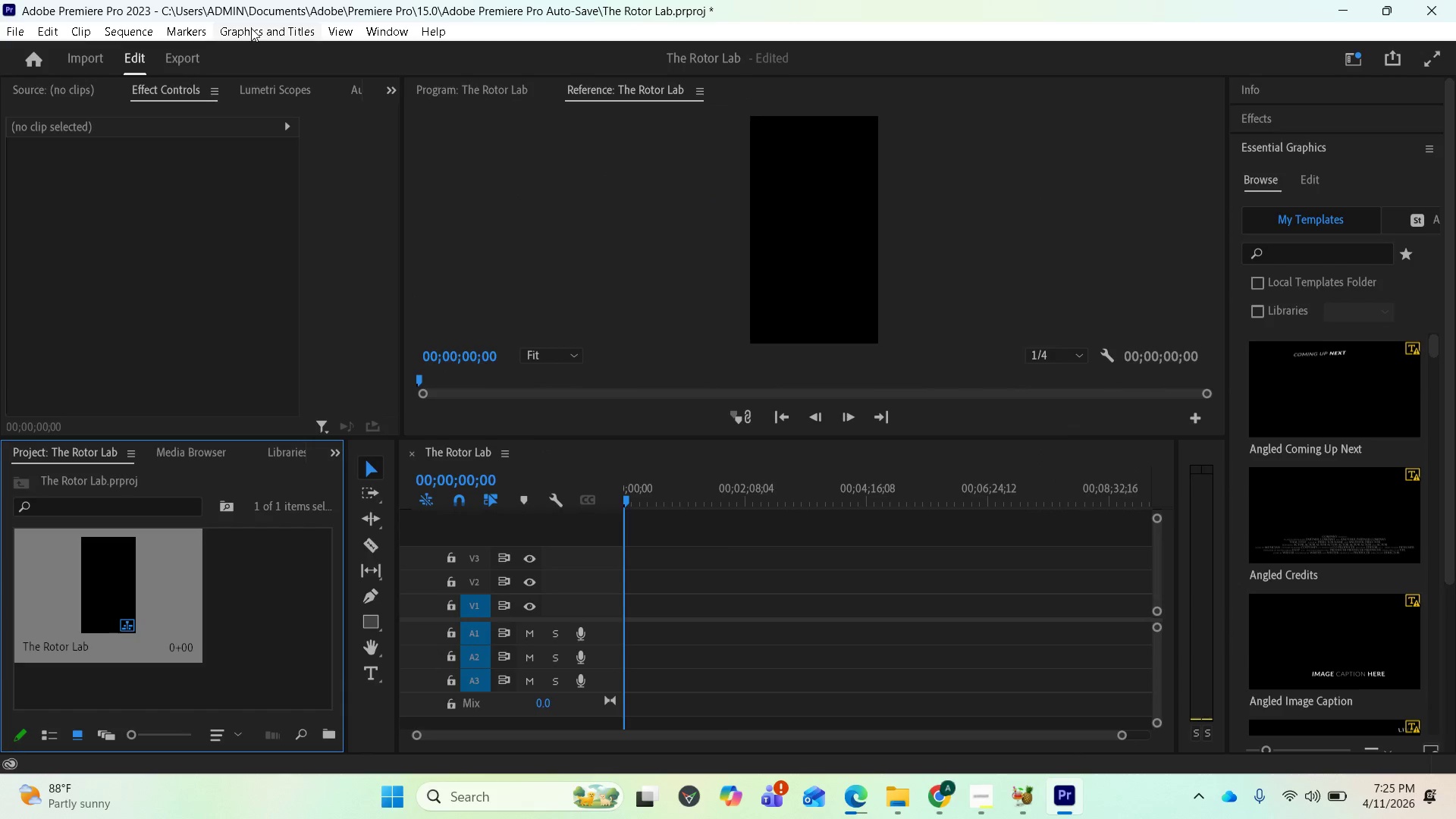 
left_click([134, 32])
 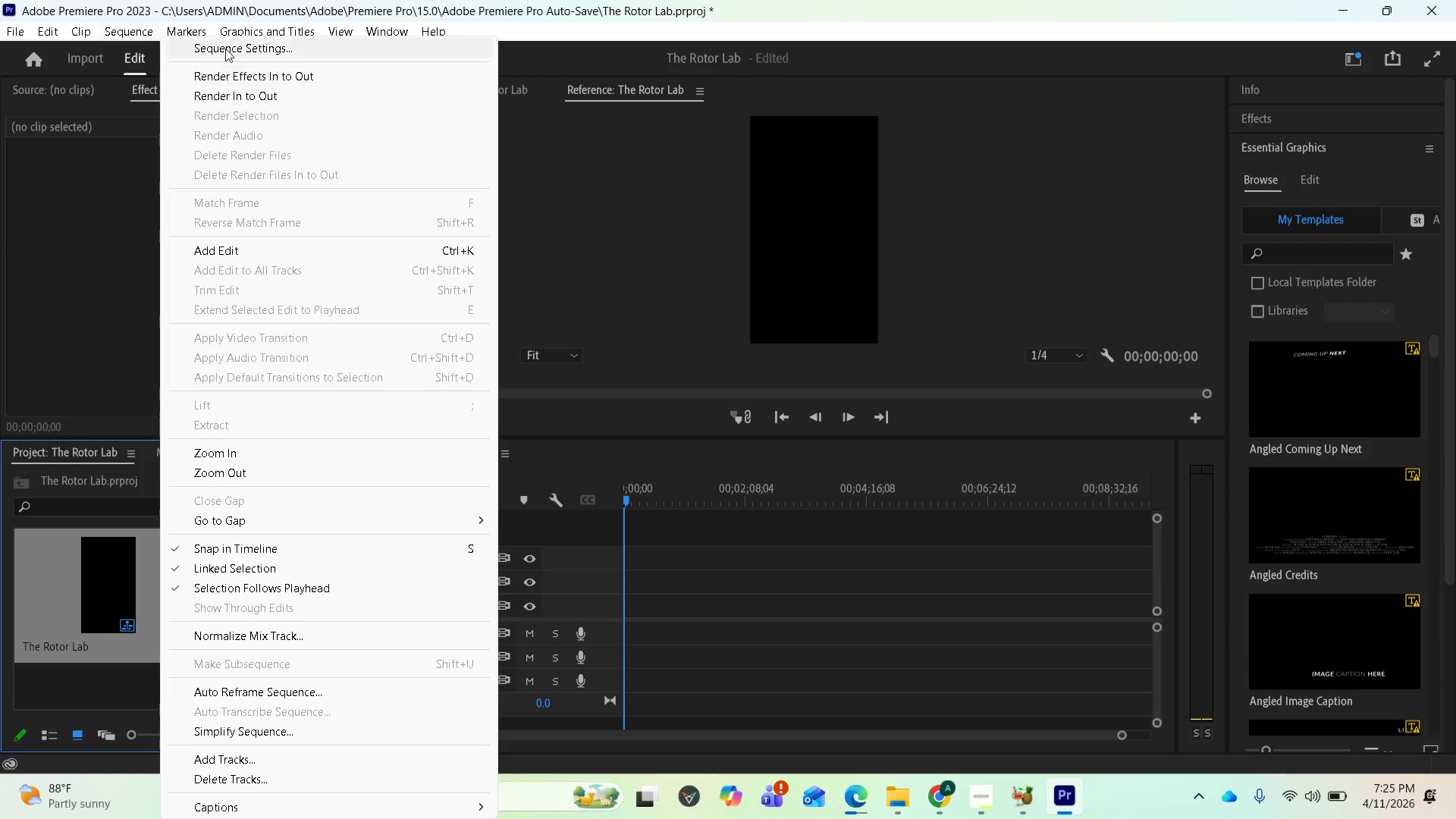 
left_click([225, 45])
 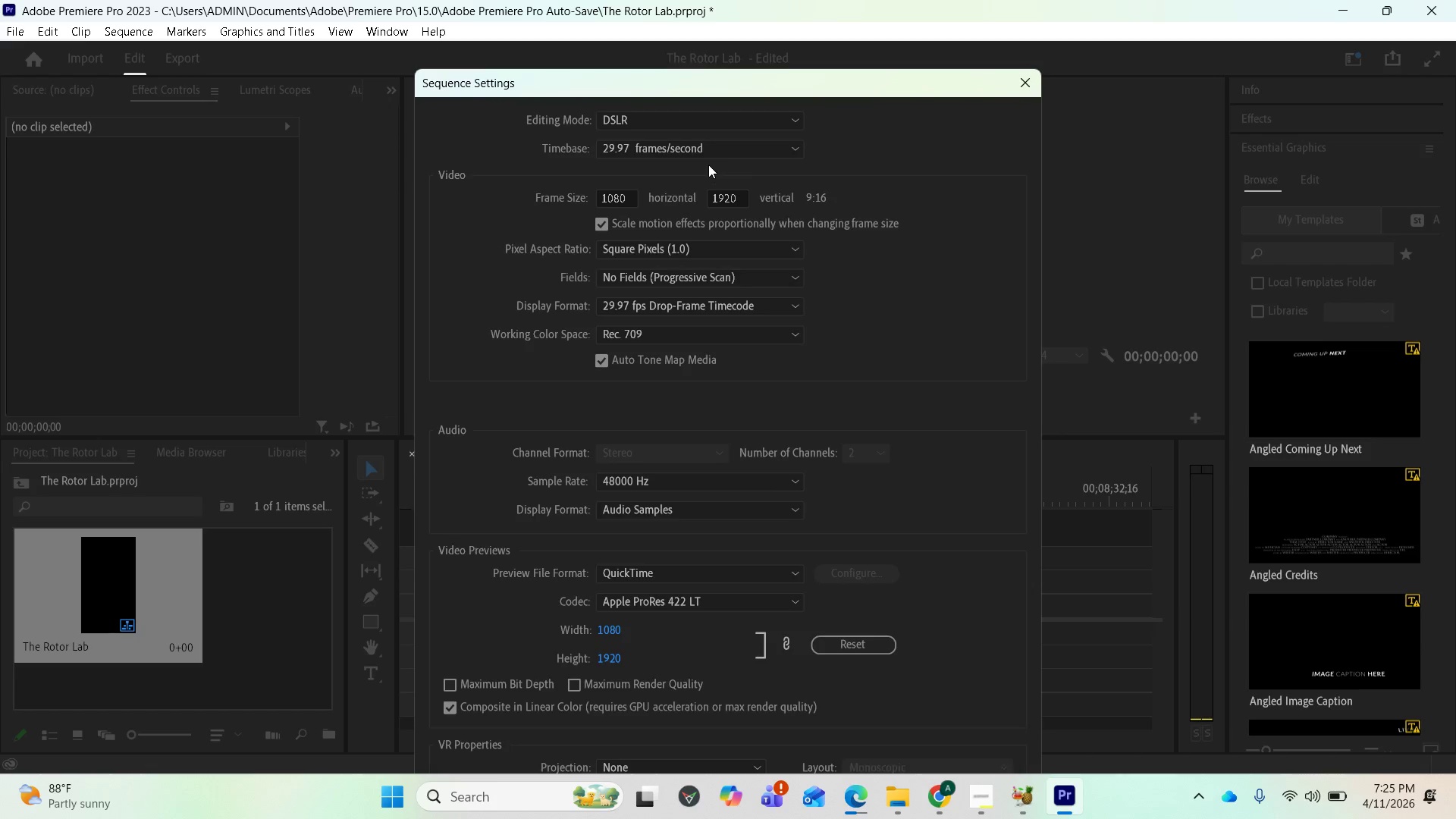 
left_click([706, 151])
 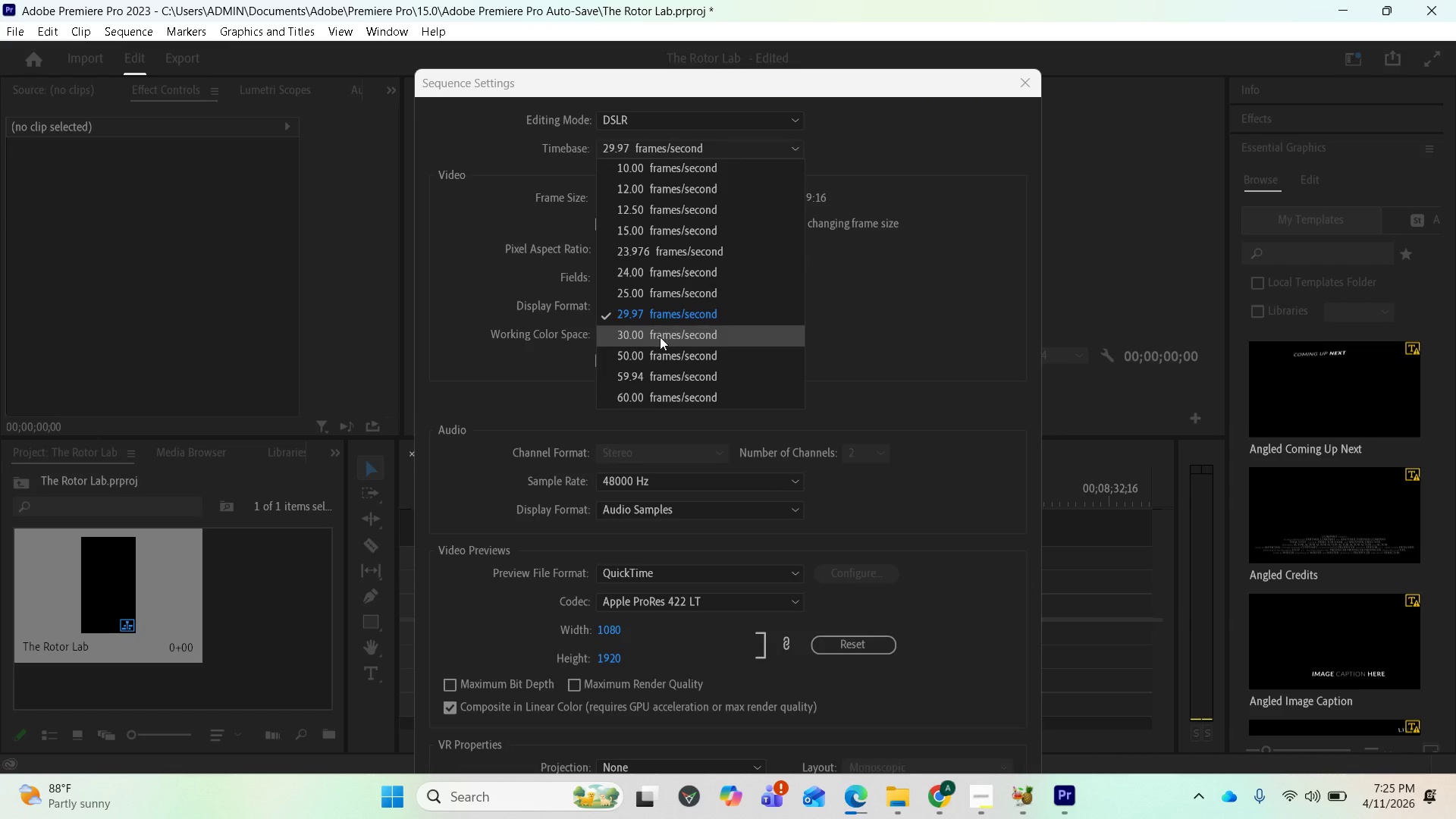 
left_click([660, 337])
 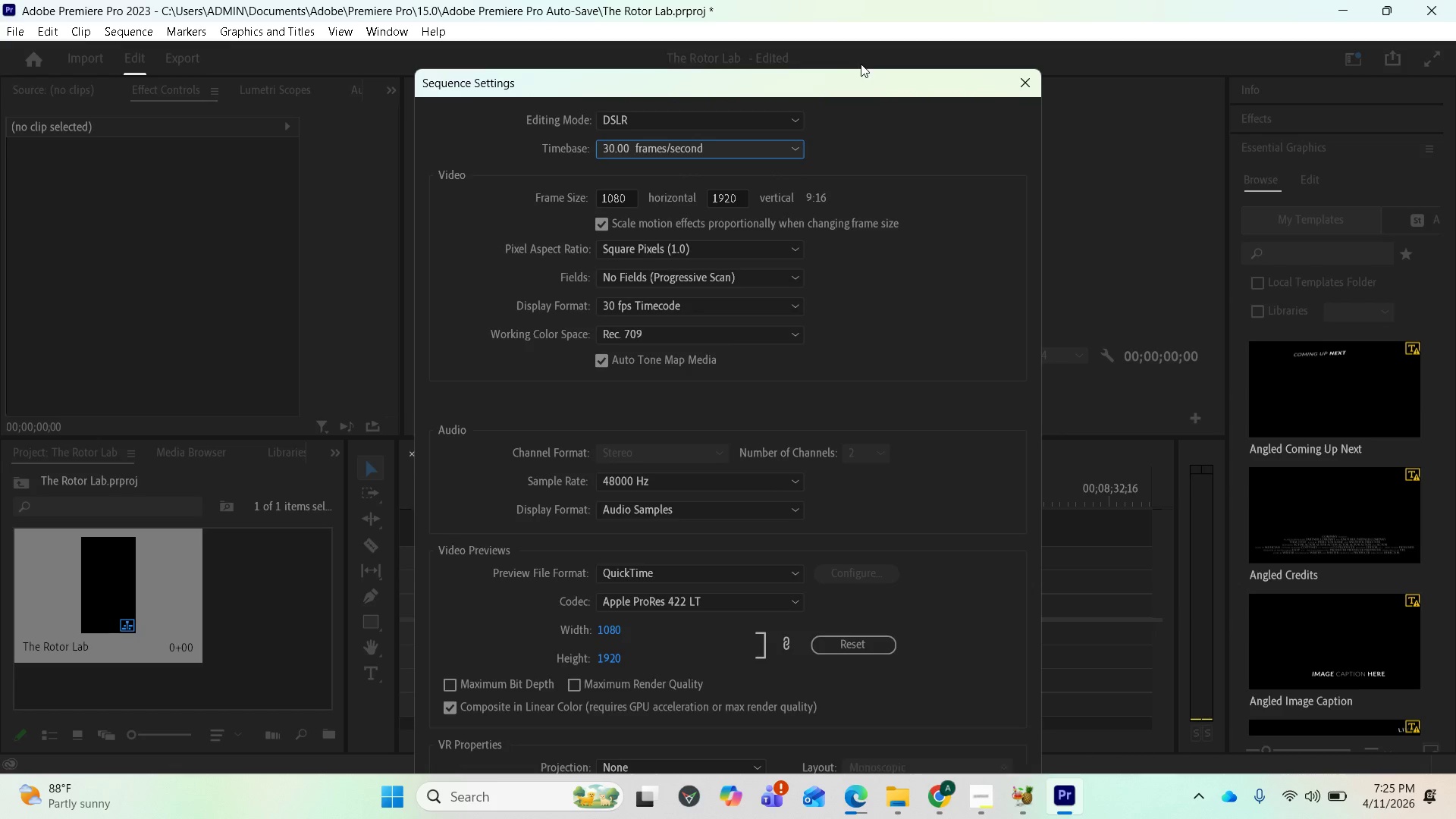 
left_click_drag(start_coordinate=[823, 83], to_coordinate=[805, 0])
 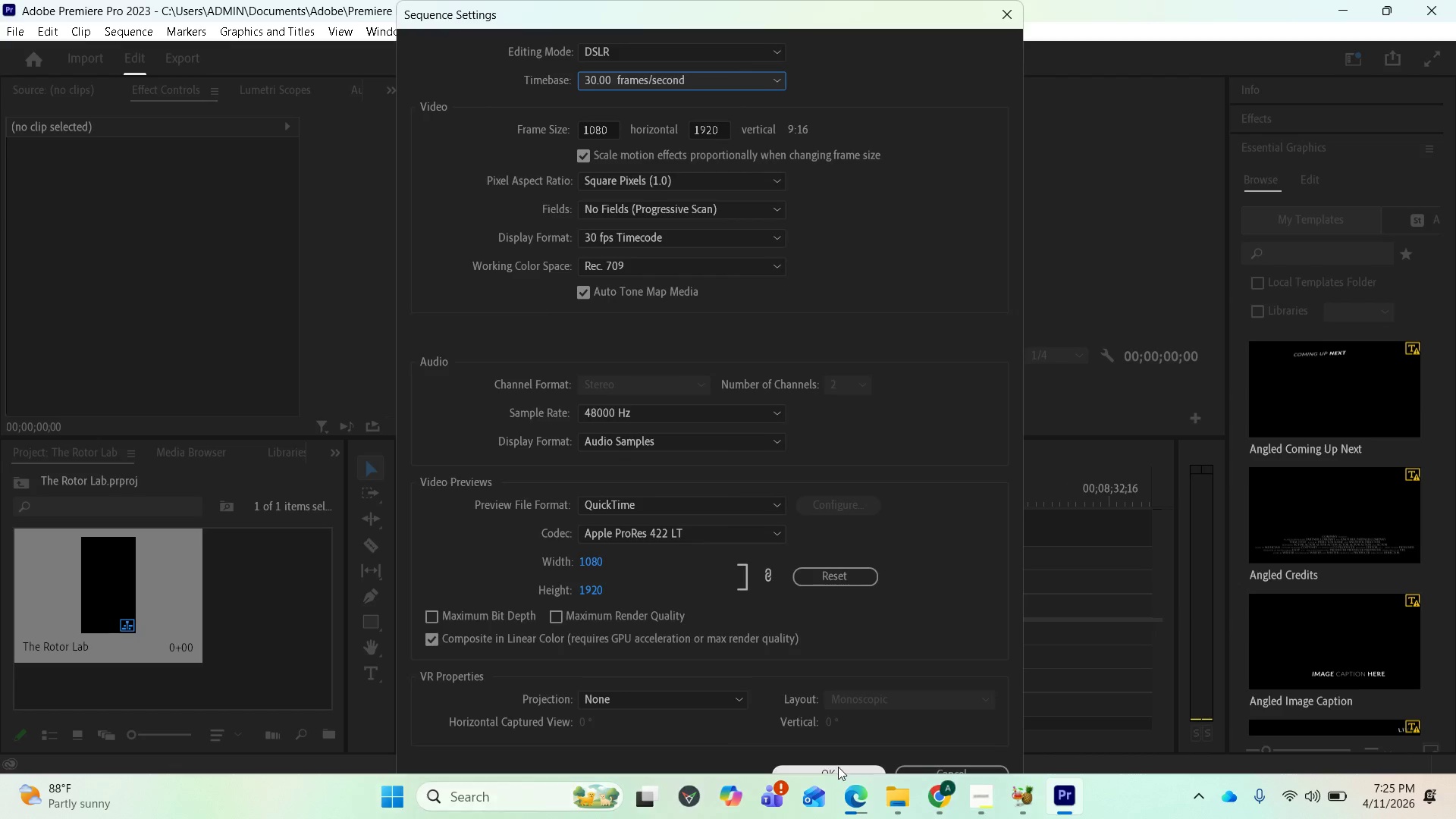 
left_click([838, 767])
 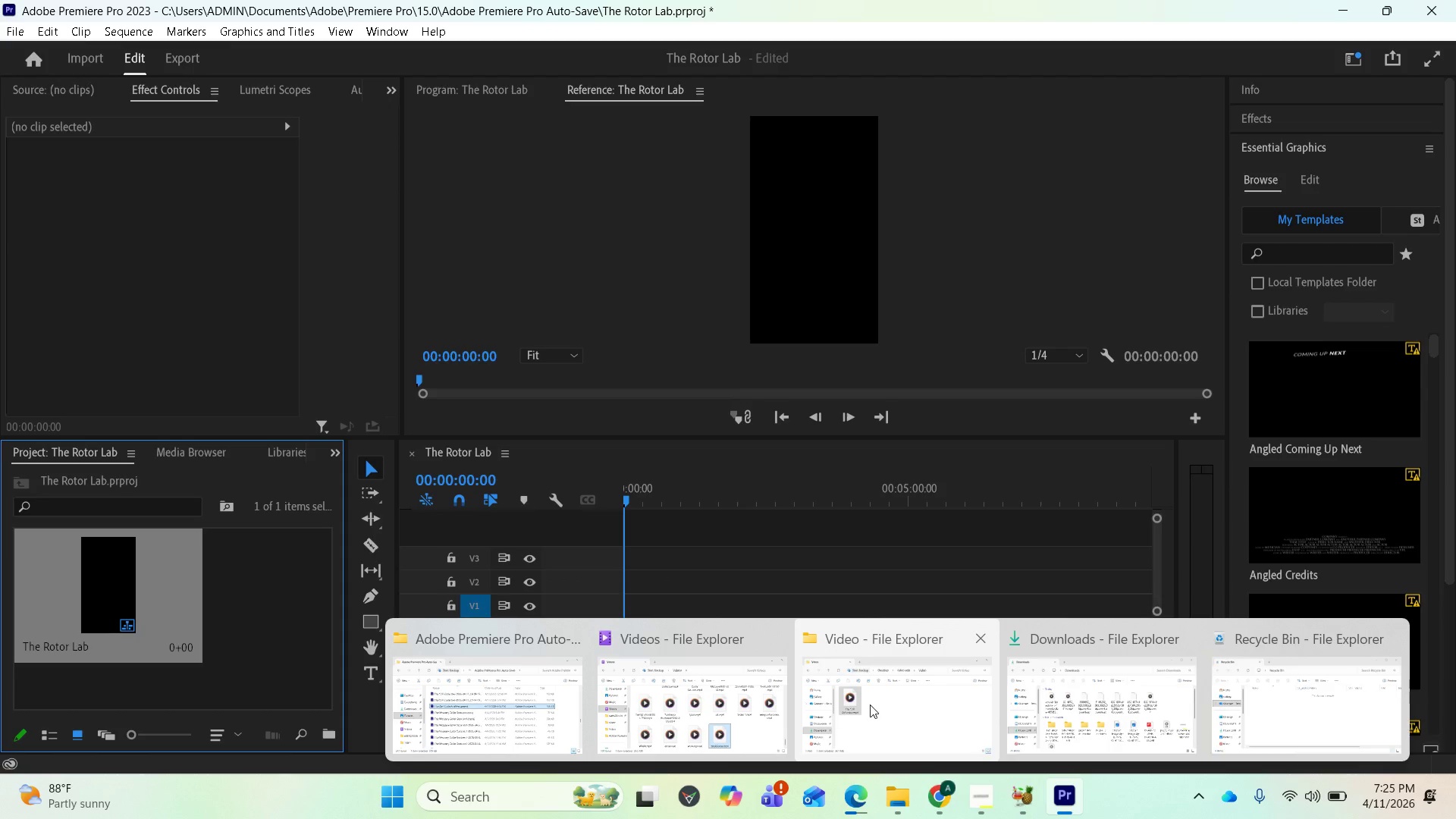 
wait(11.06)
 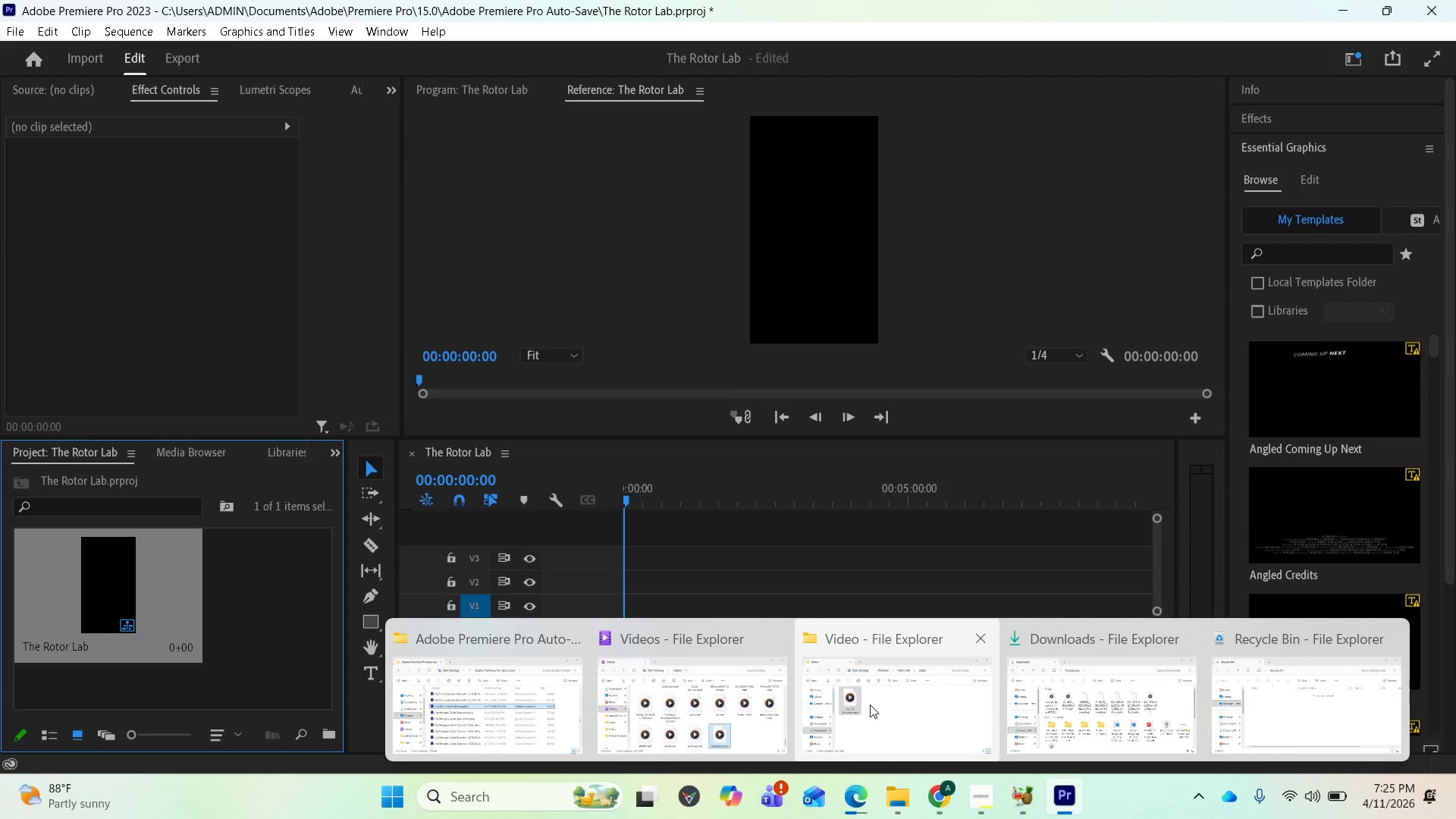 
left_click([1043, 730])
 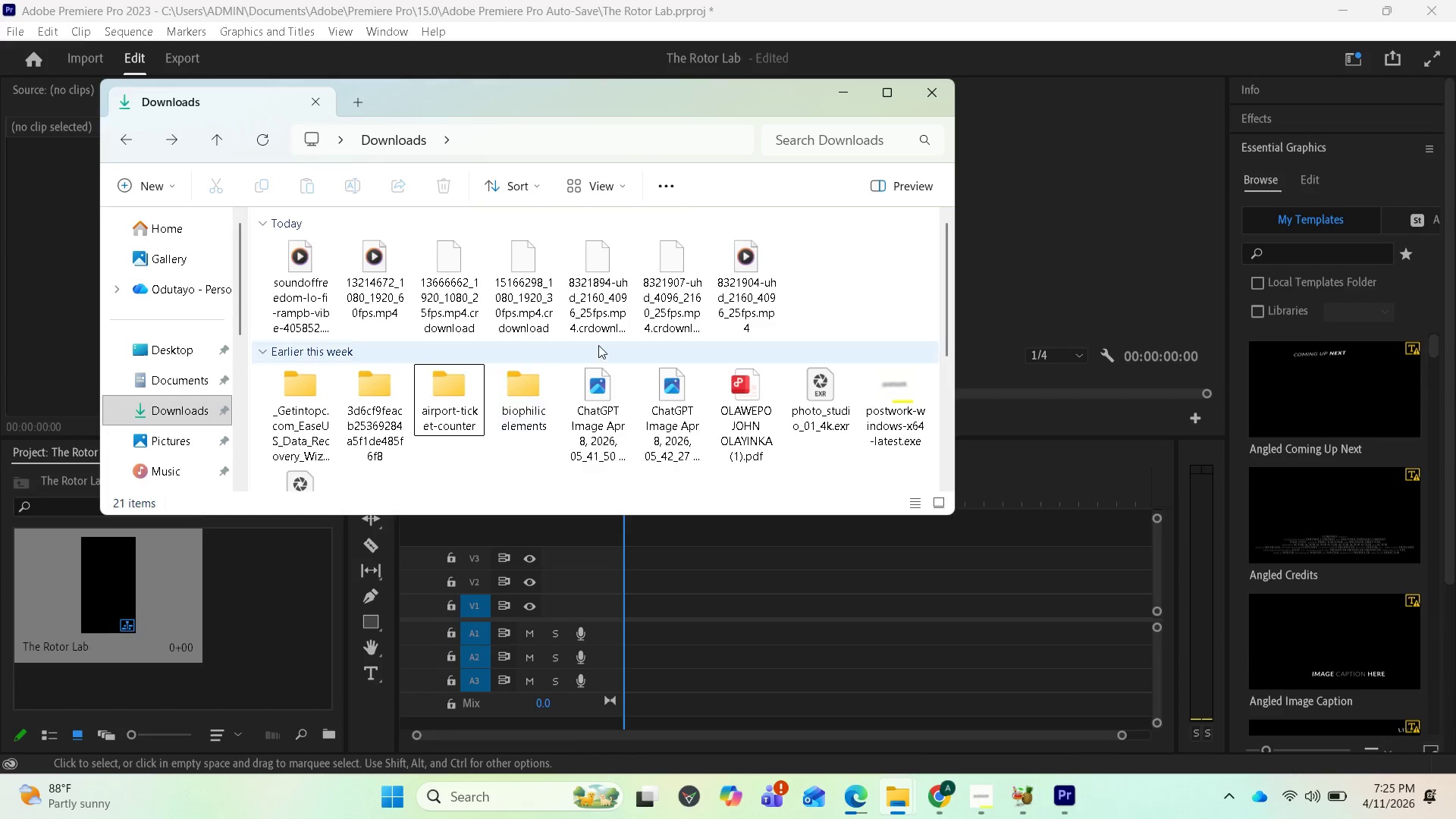 
right_click([824, 287])
 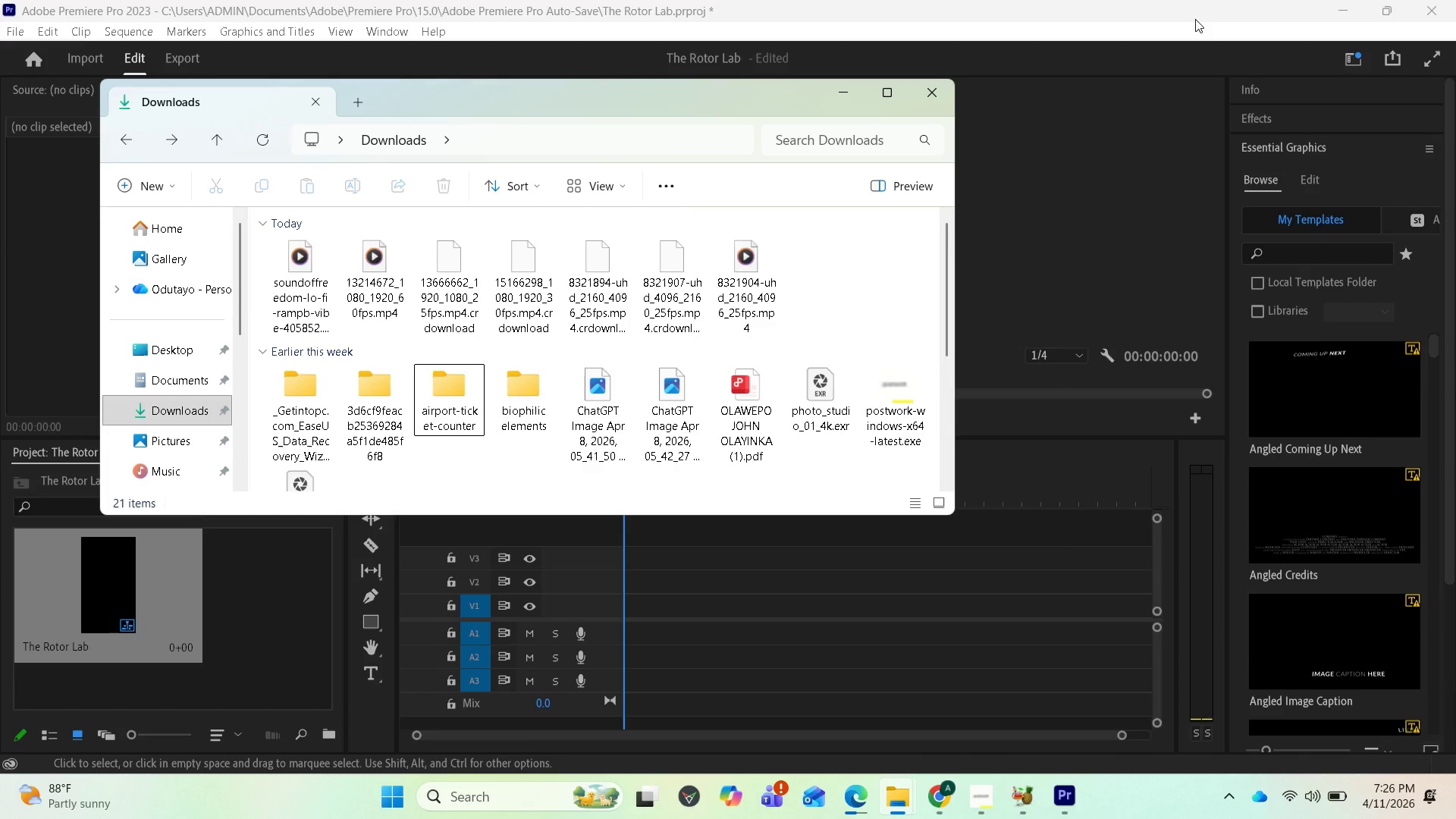 
wait(7.22)
 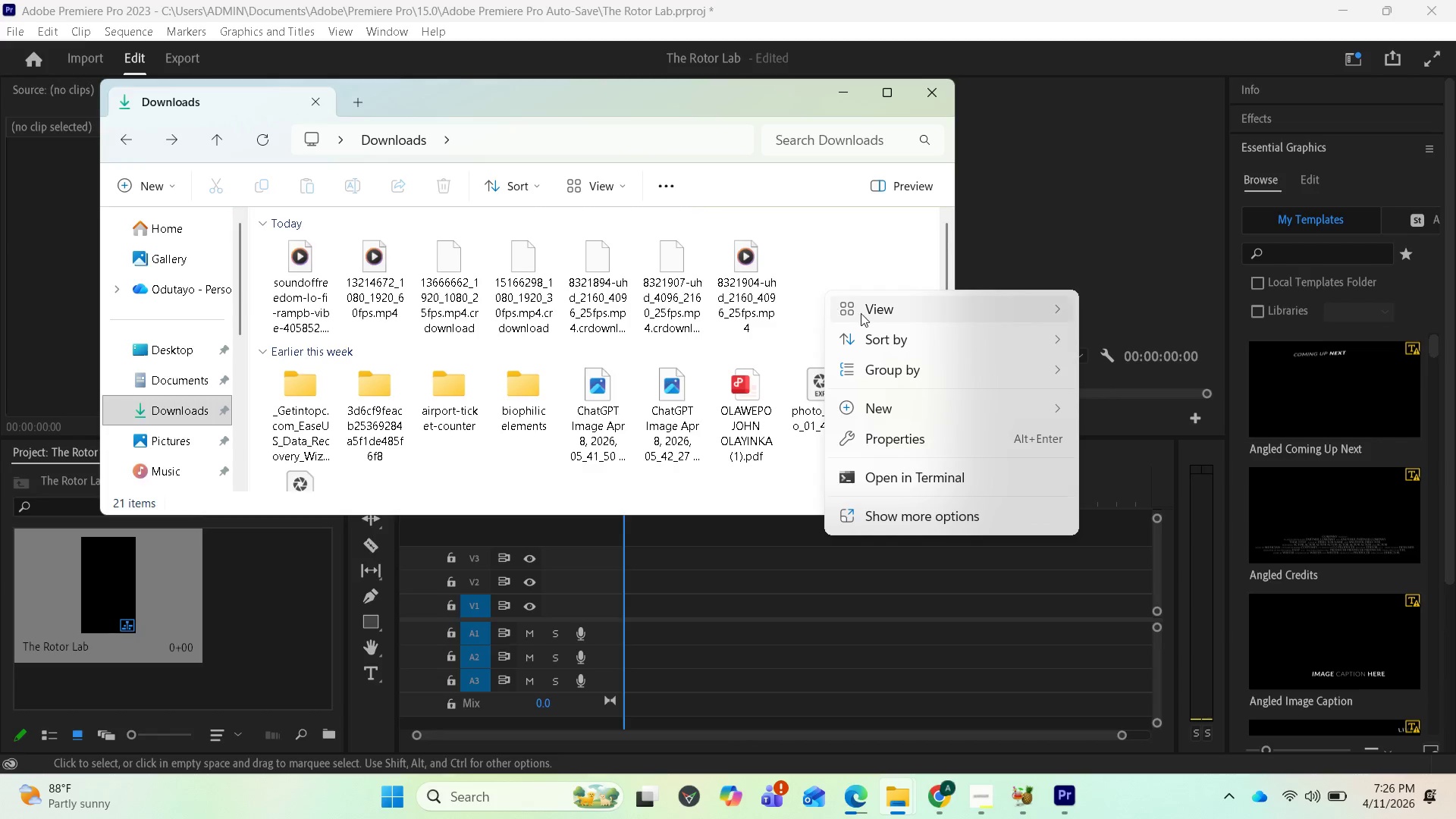 
key(Control+V)
 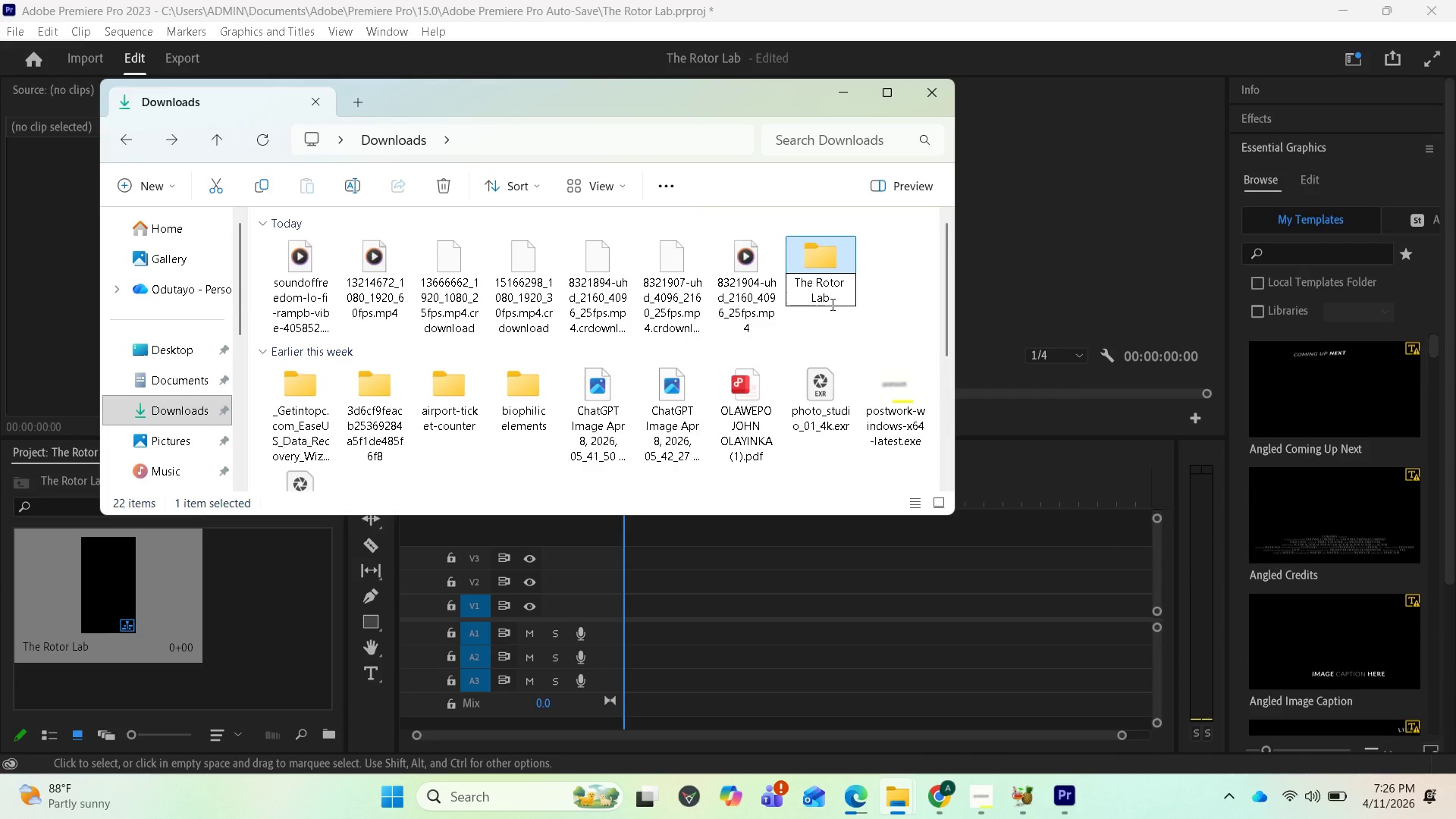 
key(Enter)
 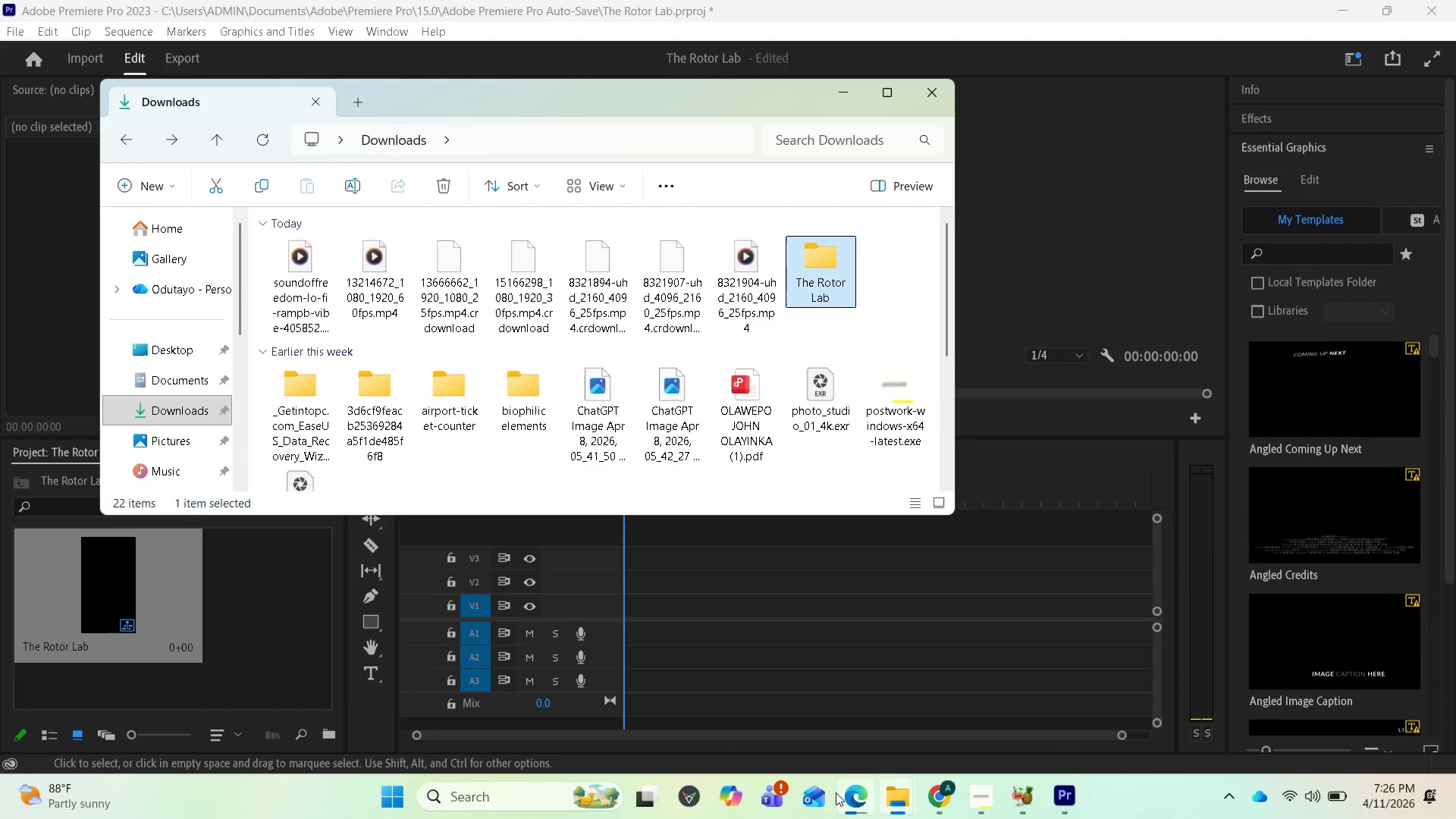 
mouse_move([857, 799])
 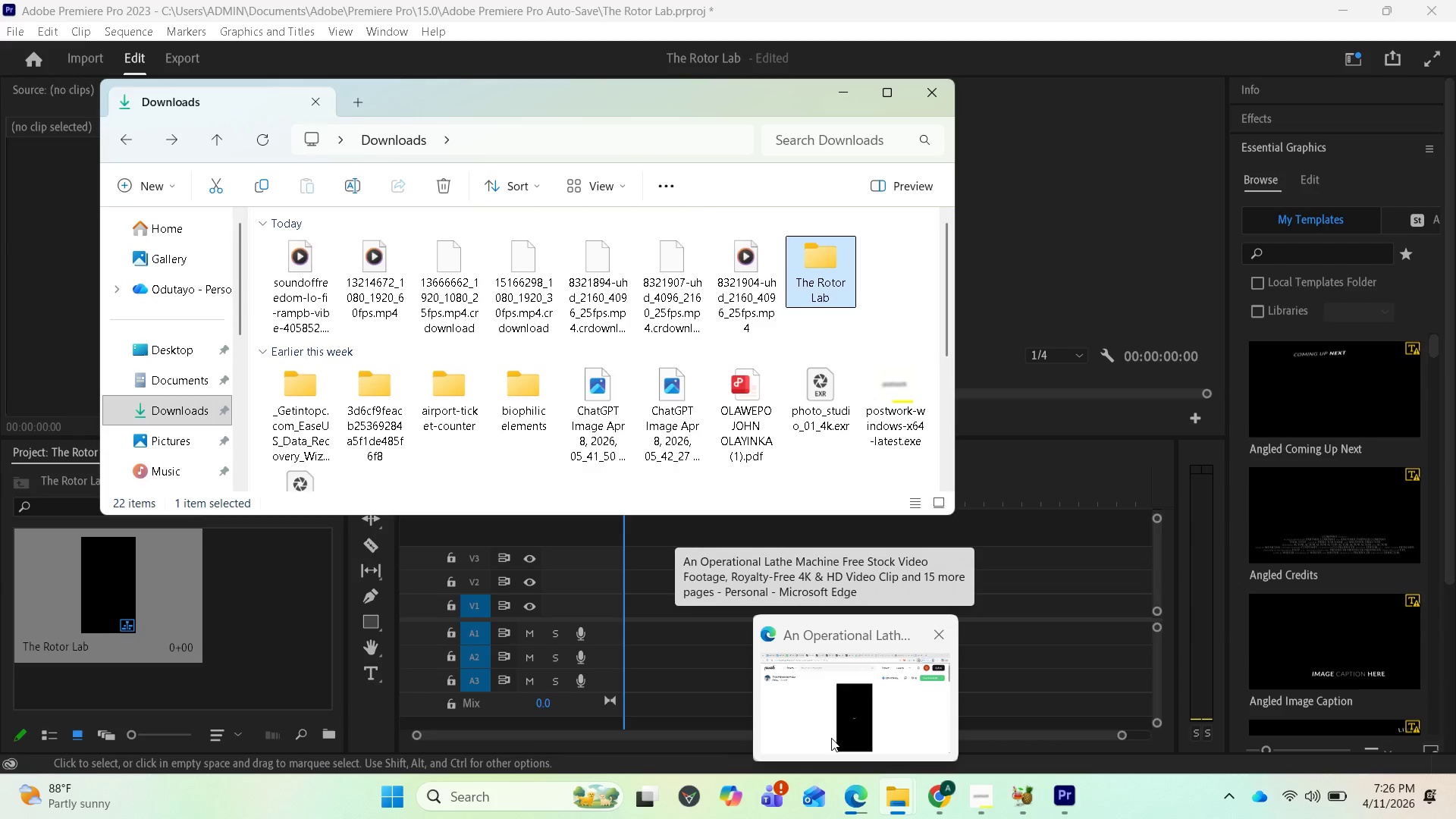 
left_click([832, 738])
 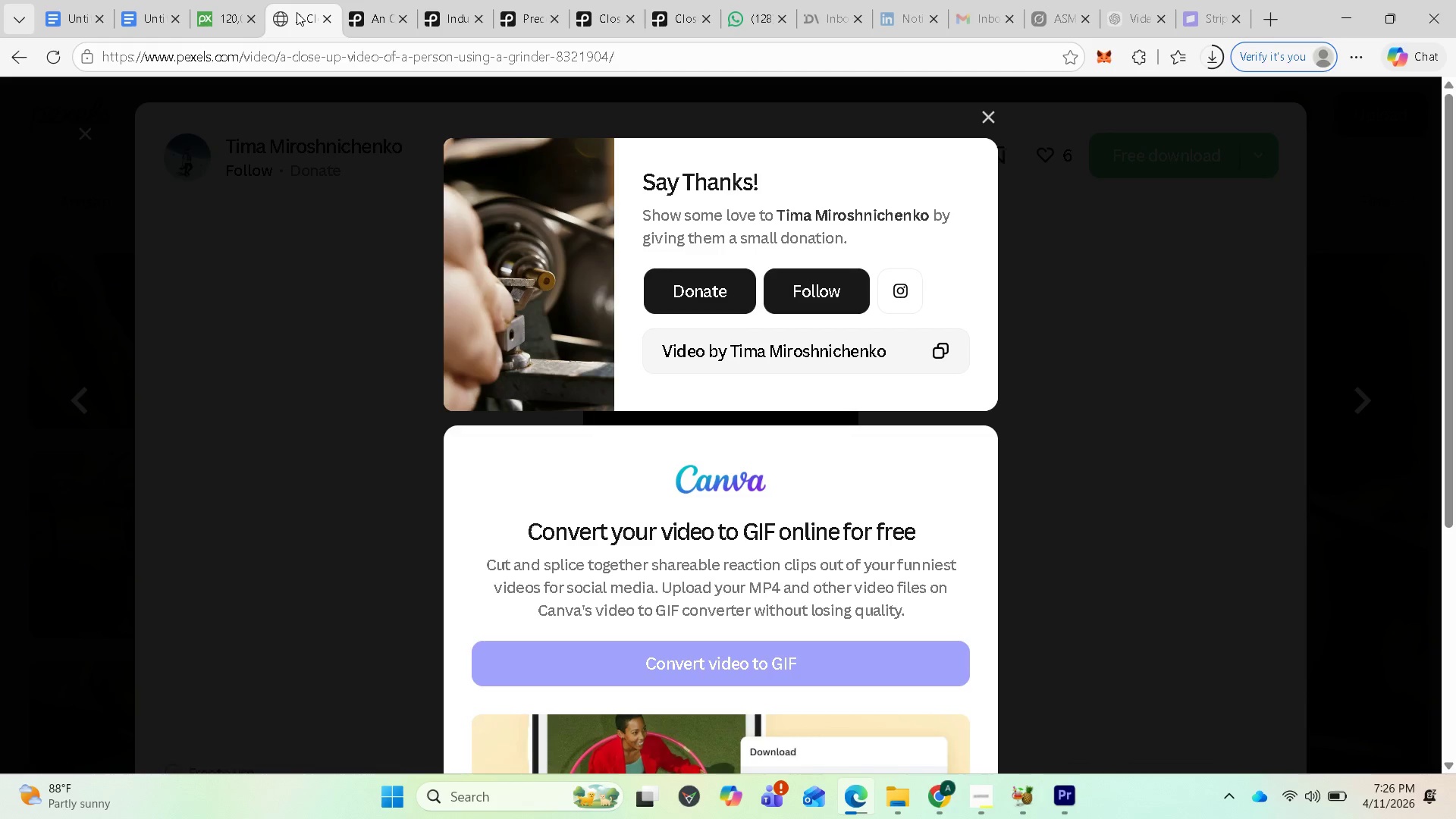 
wait(5.97)
 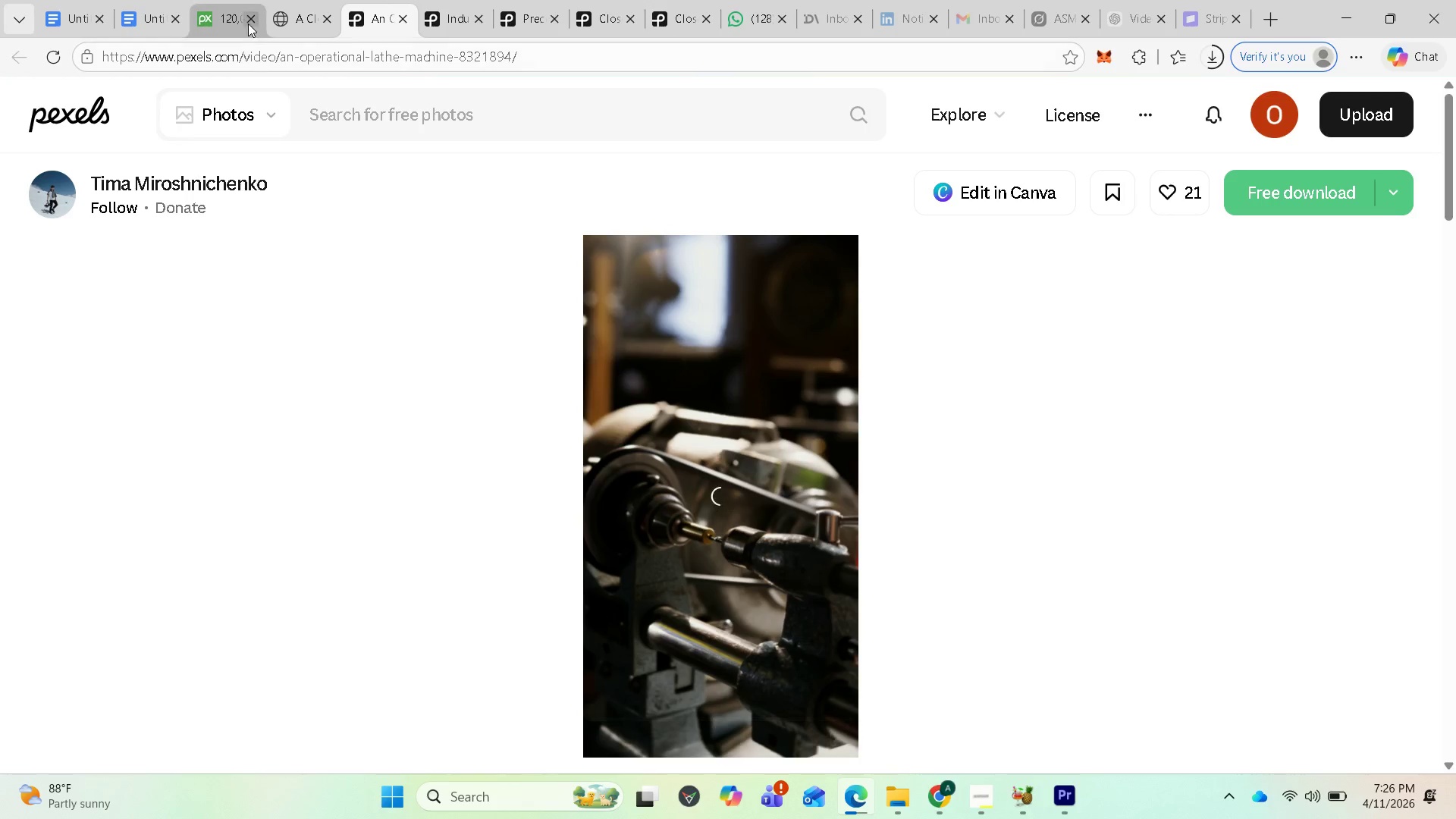 
left_click([991, 118])
 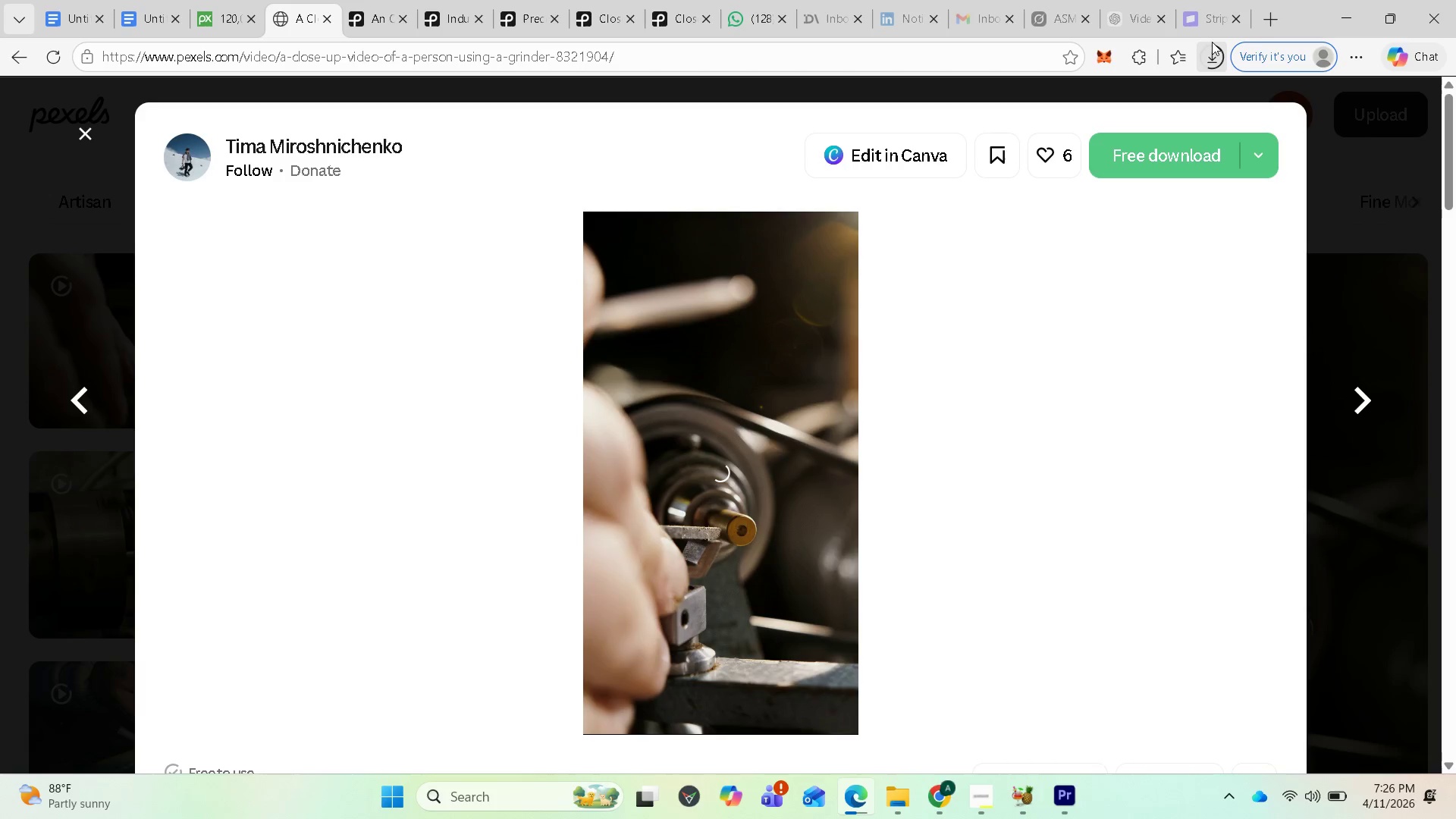 
left_click([1211, 54])
 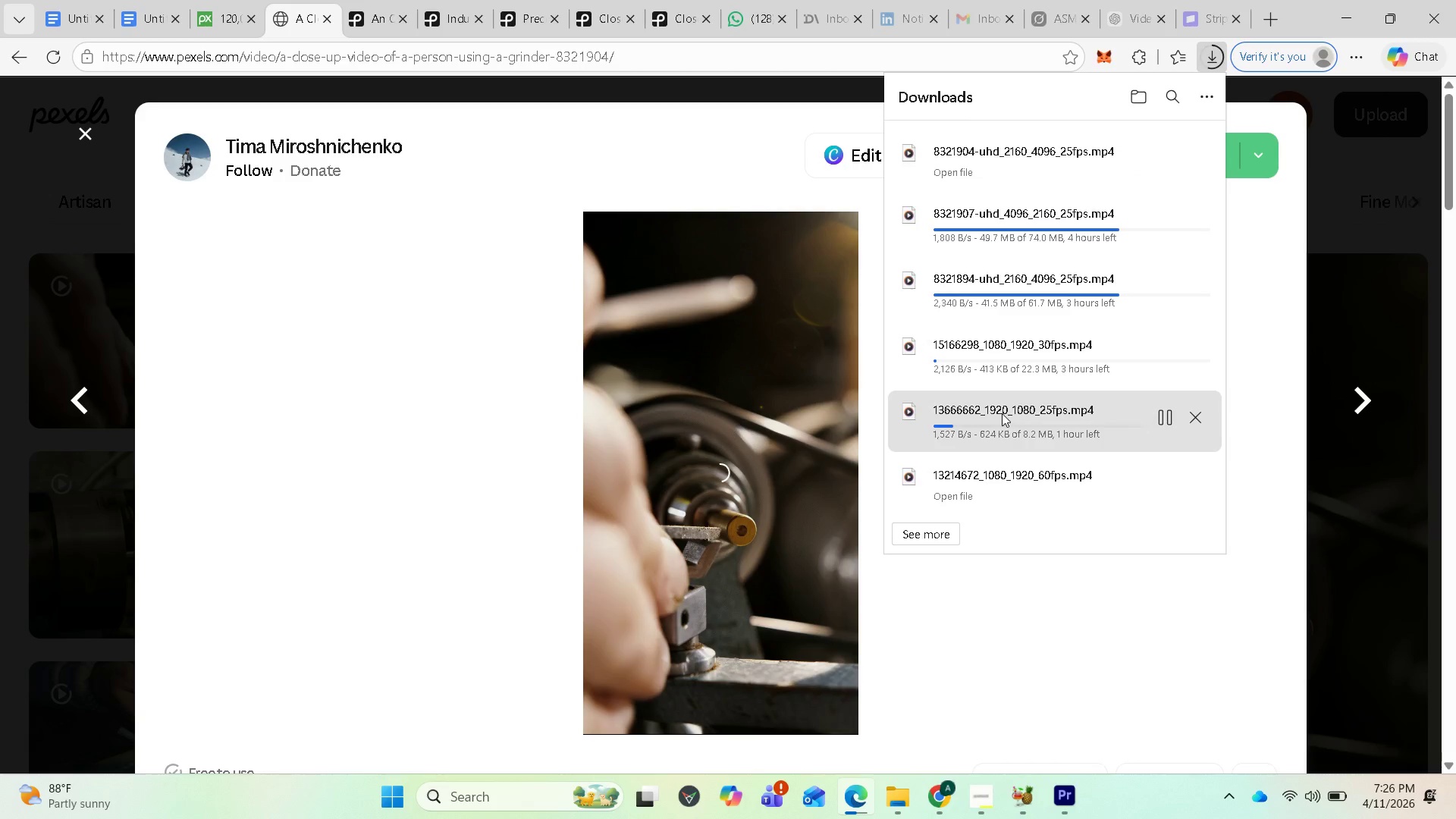 
scroll: coordinate [1019, 423], scroll_direction: down, amount: 1.0
 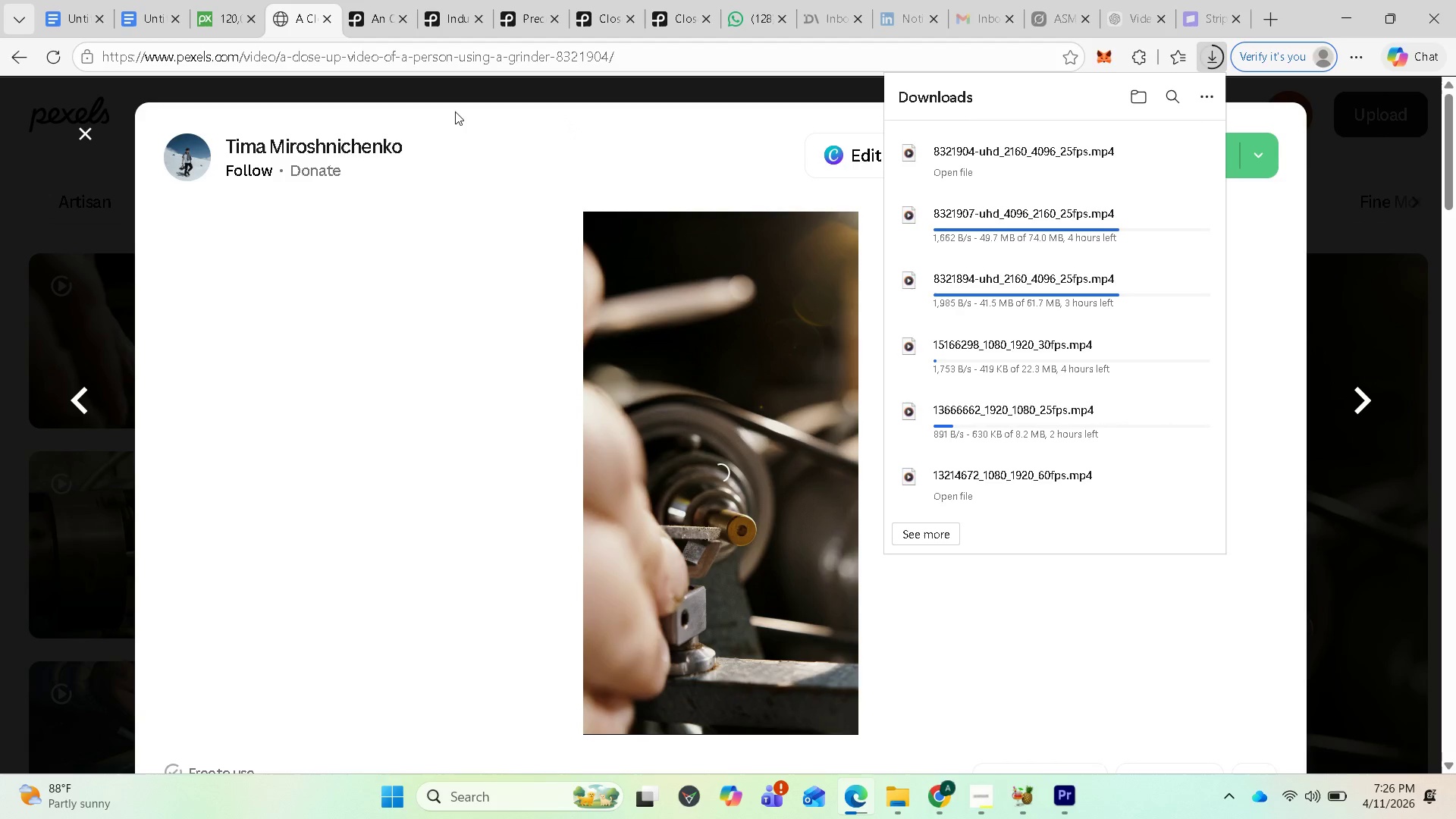 
wait(5.4)
 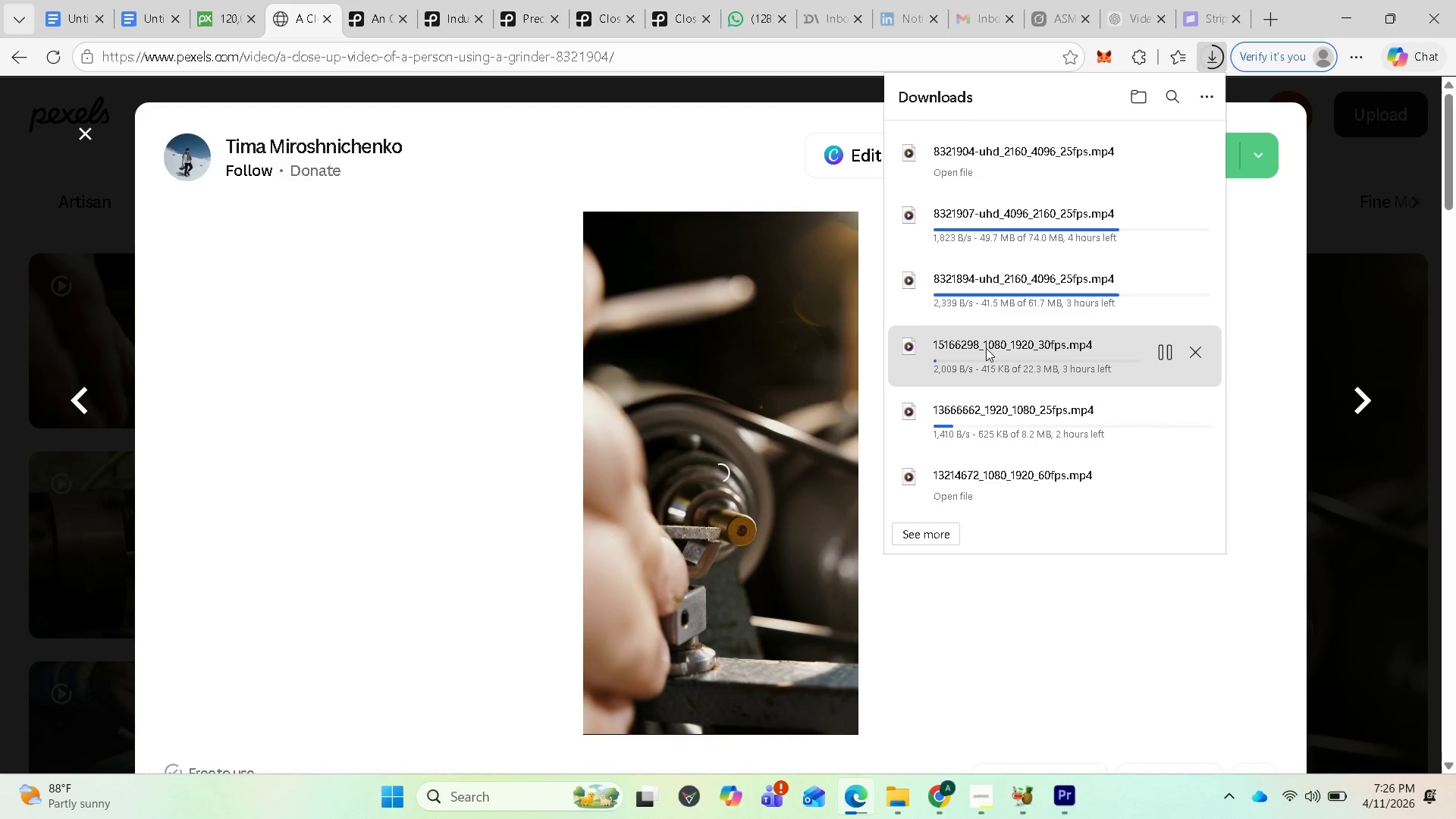 
left_click([226, 20])
 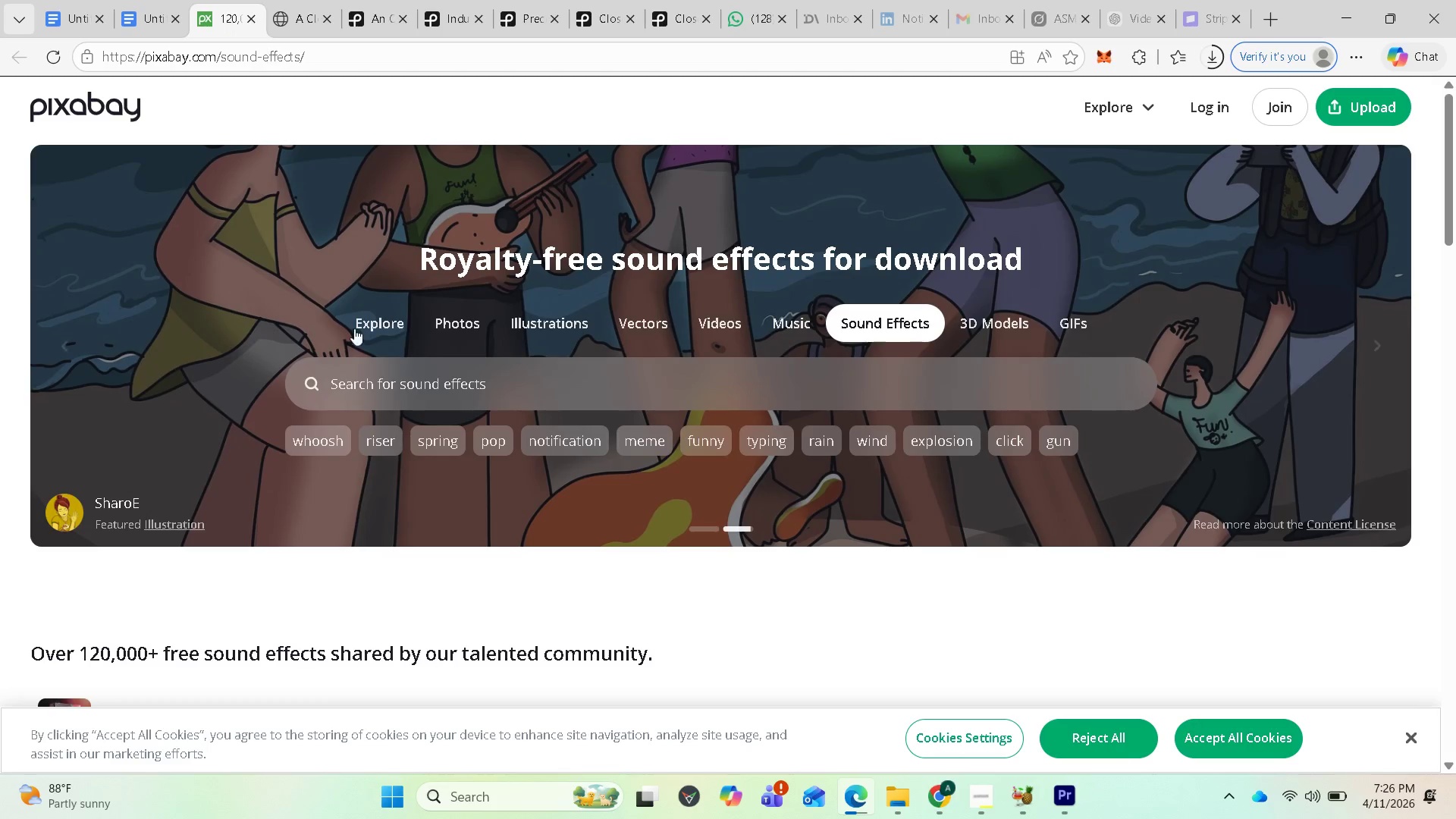 
scroll: coordinate [413, 424], scroll_direction: down, amount: 6.0
 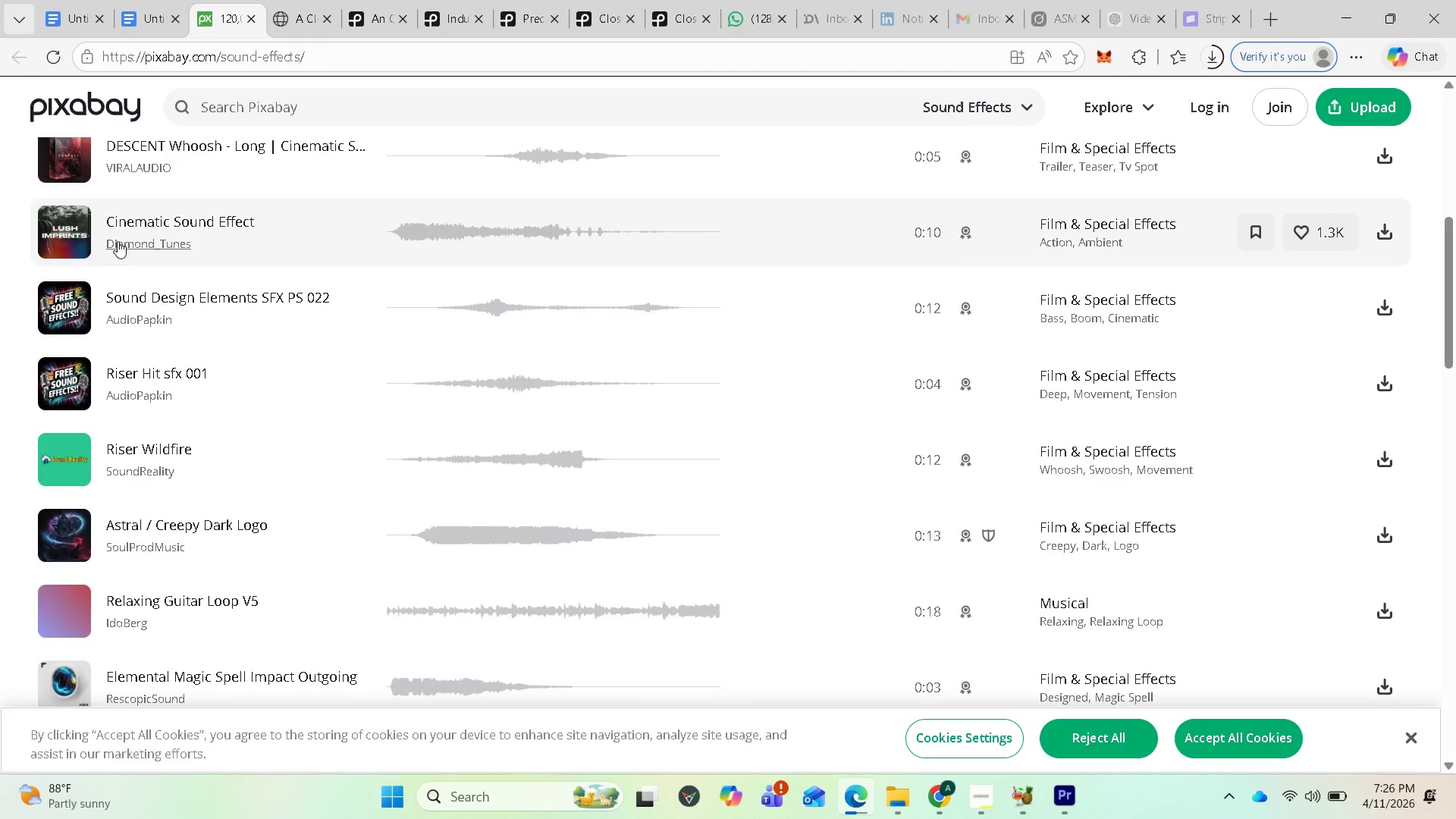 
scroll: coordinate [127, 244], scroll_direction: up, amount: 2.0
 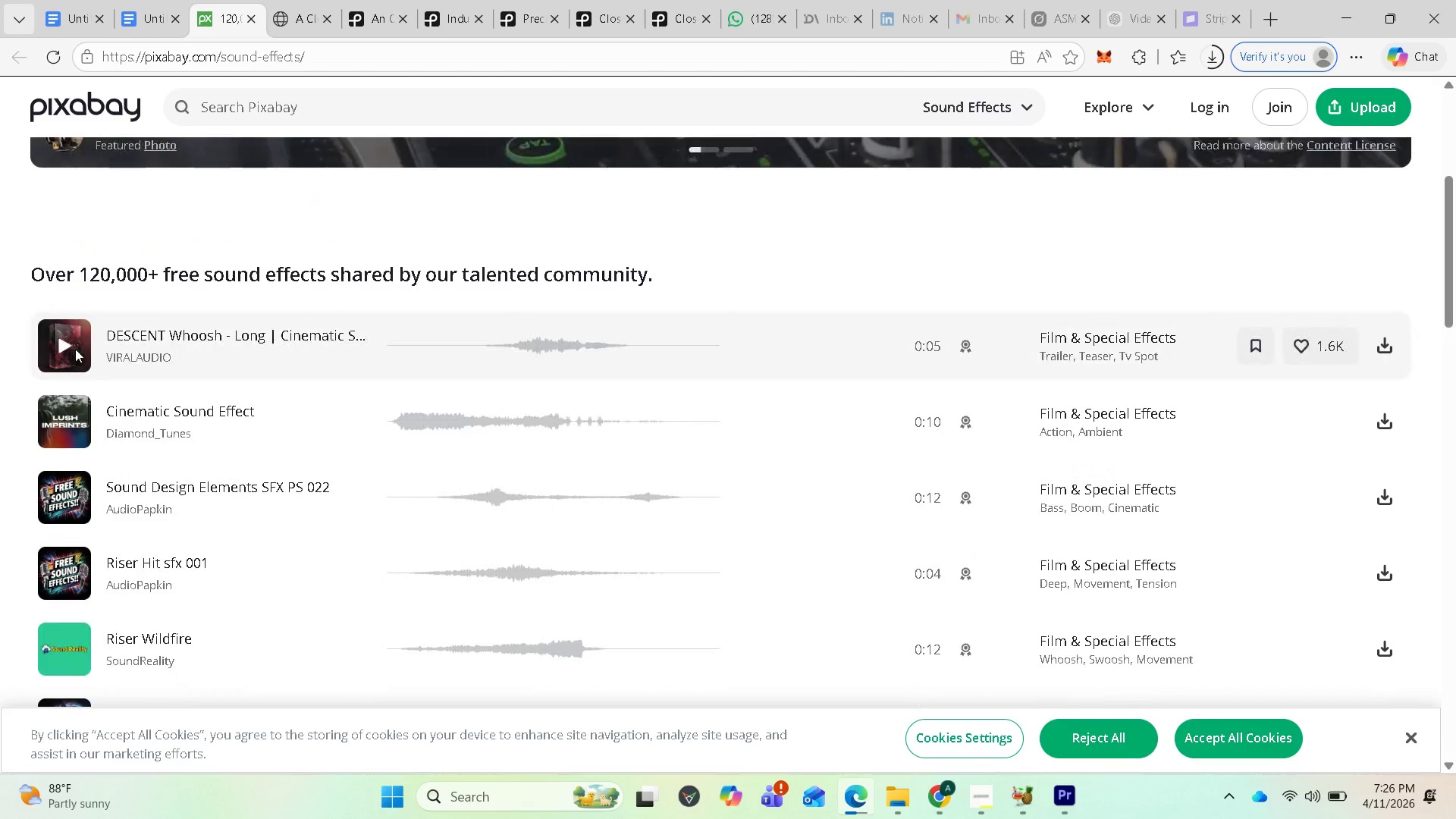 
left_click([75, 349])
 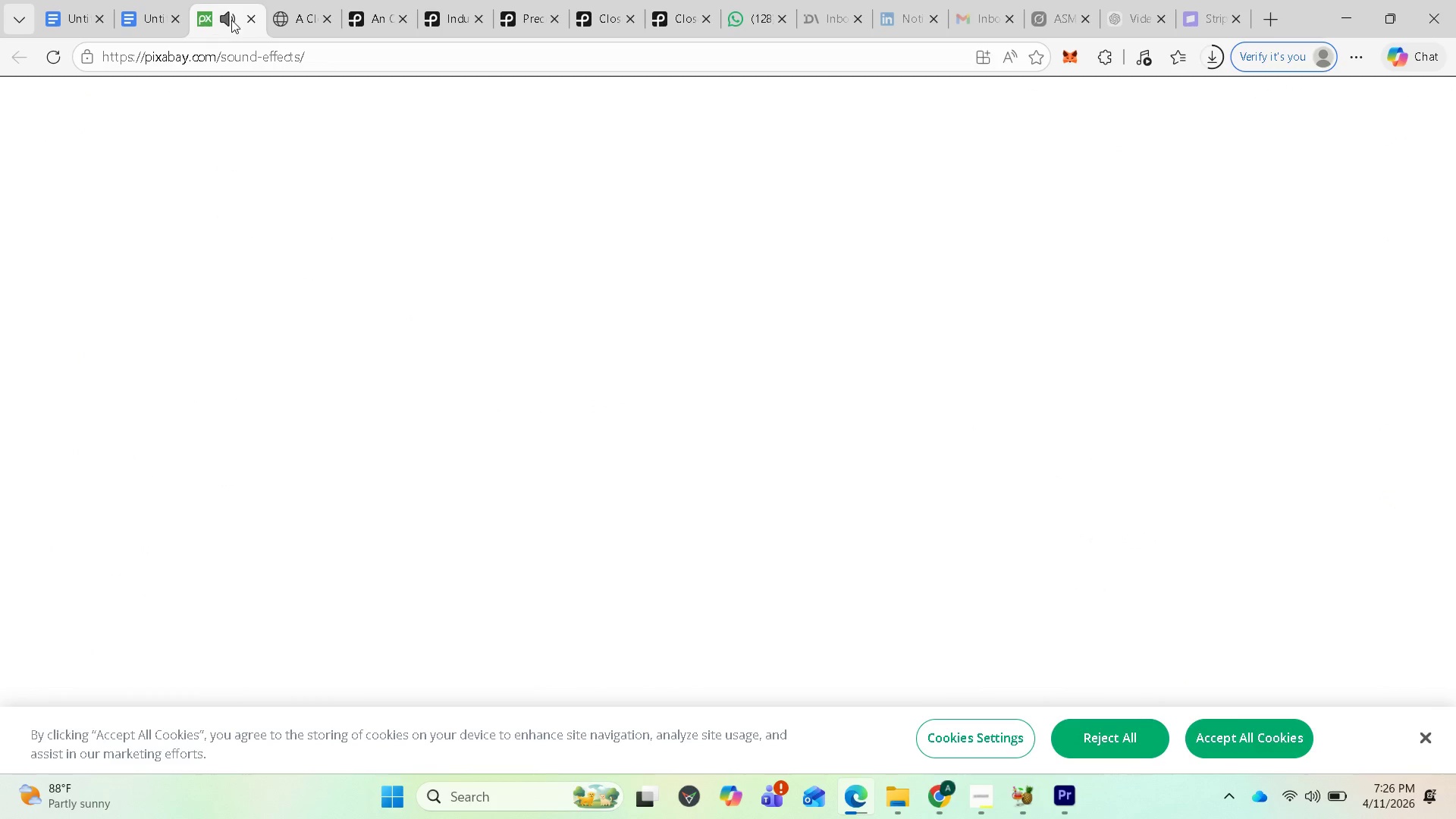 
scroll: coordinate [395, 357], scroll_direction: up, amount: 3.0
 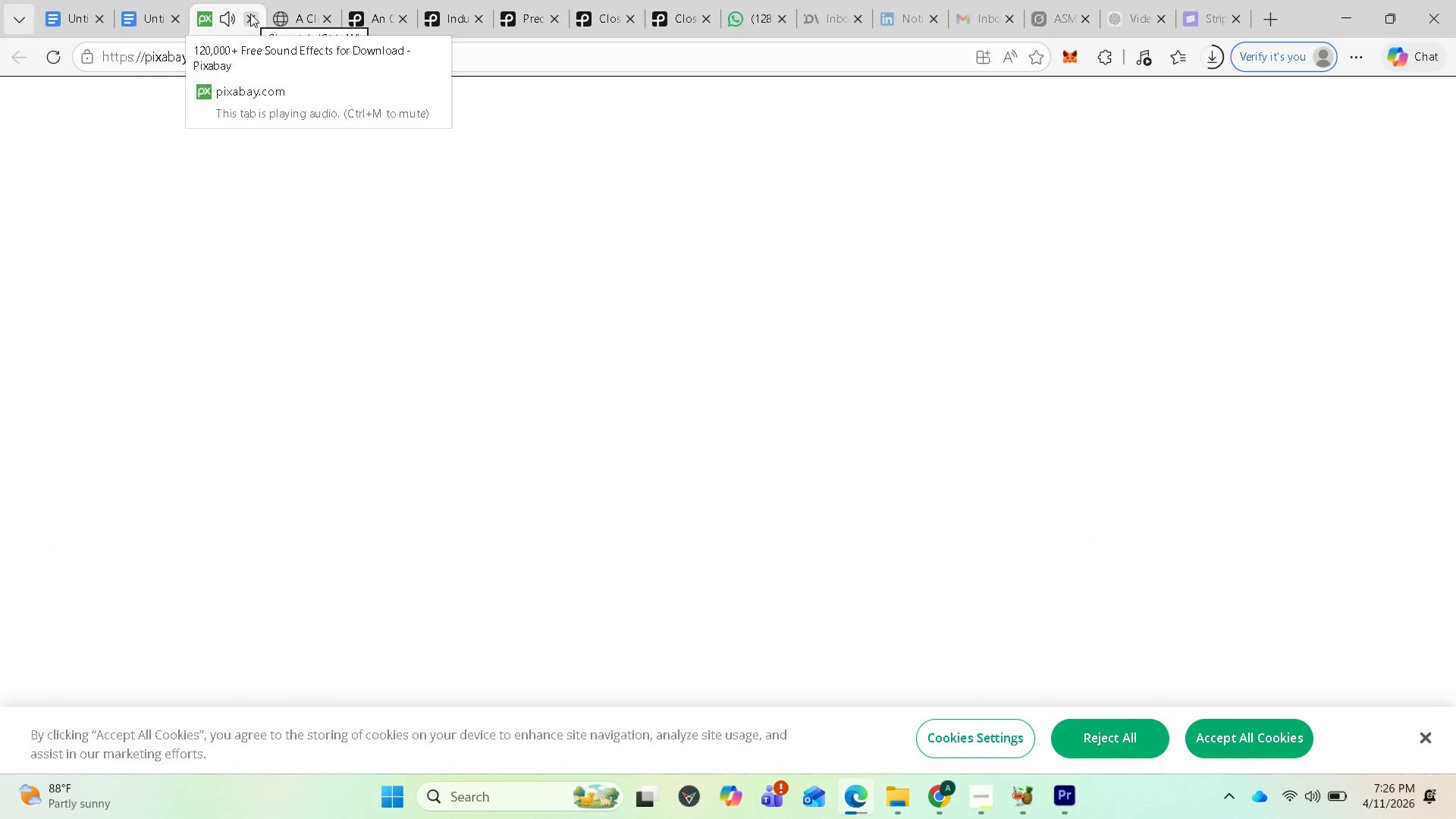 
left_click([250, 13])
 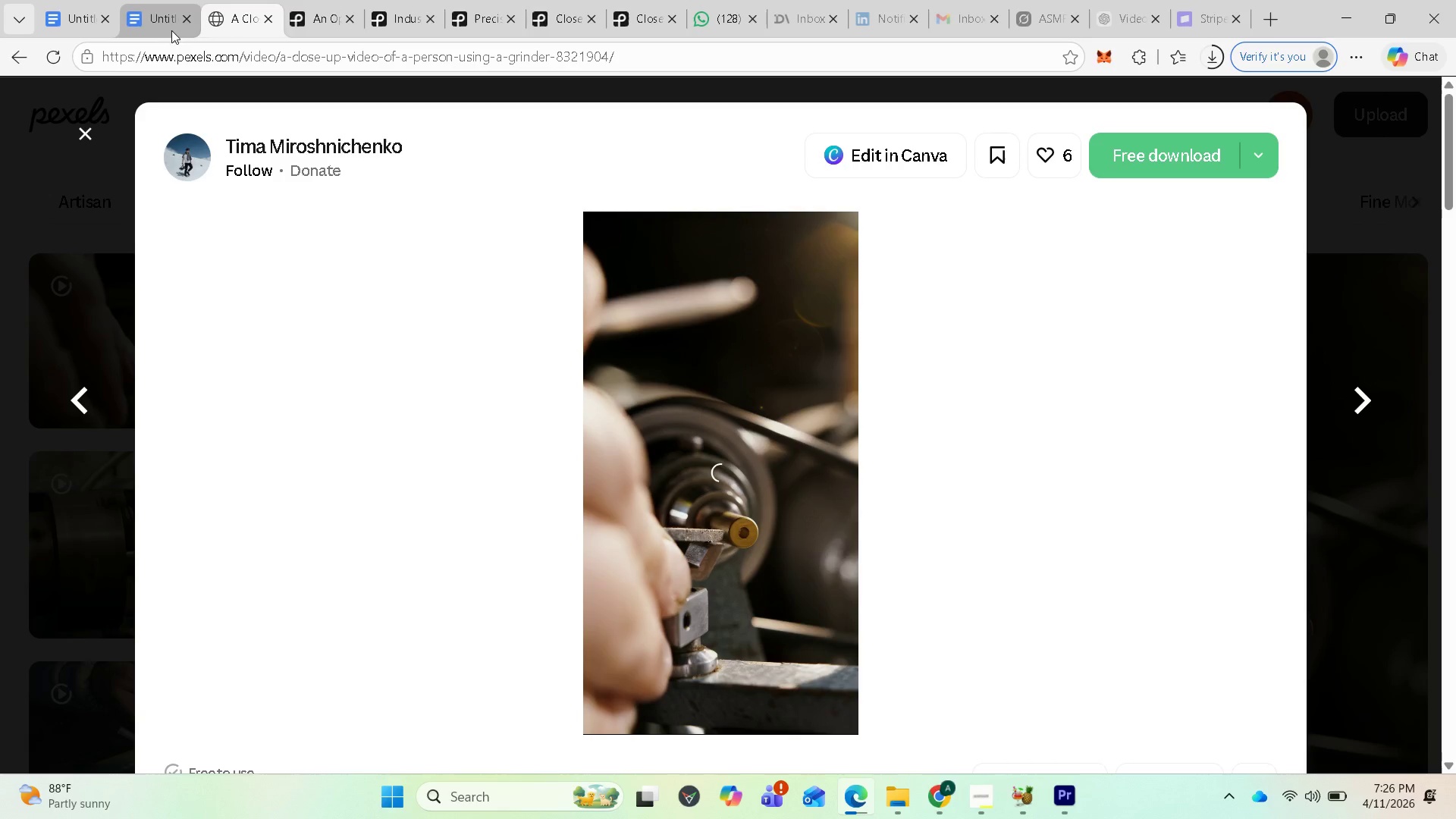 
left_click([155, 22])
 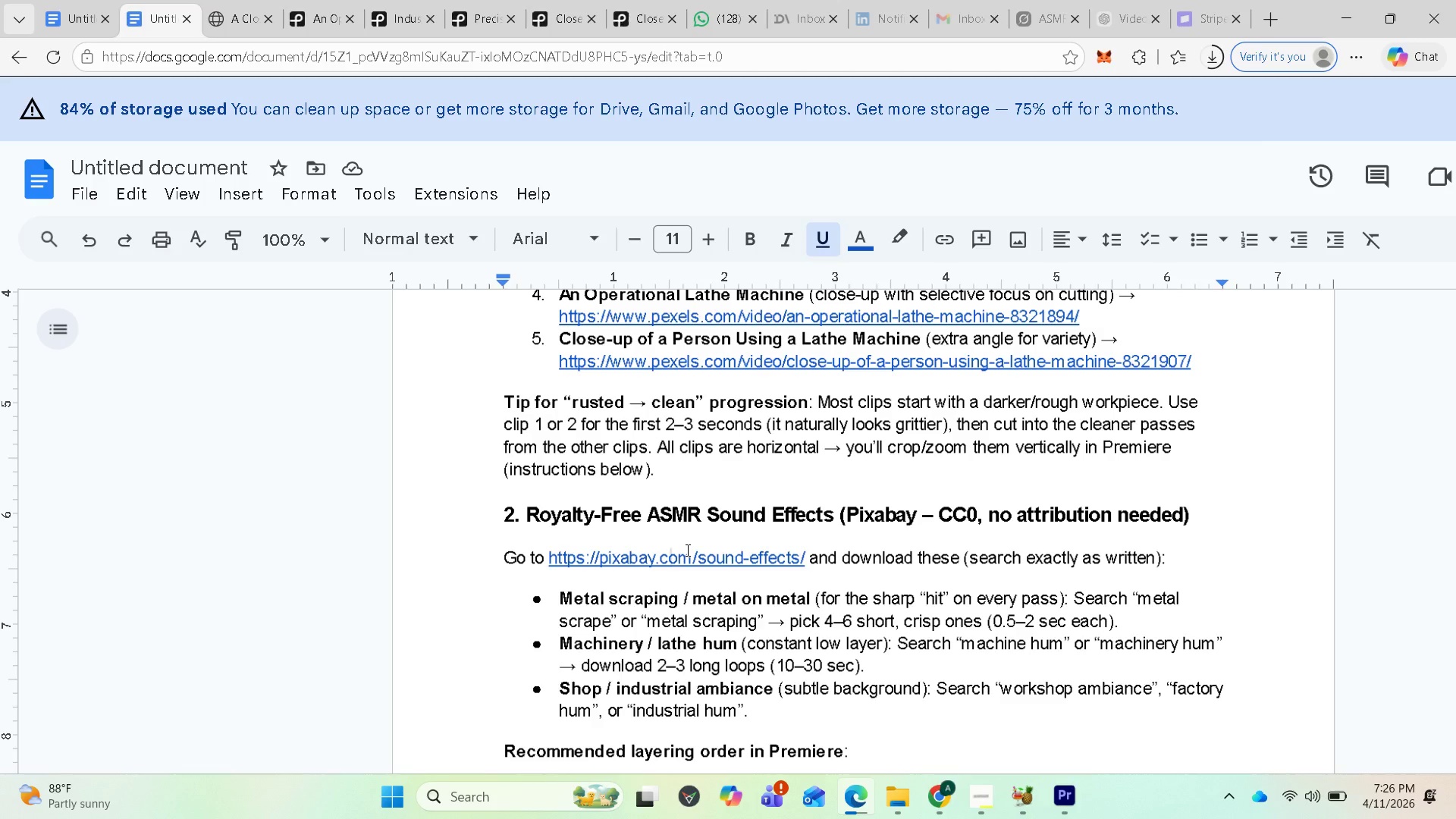 
left_click([686, 554])
 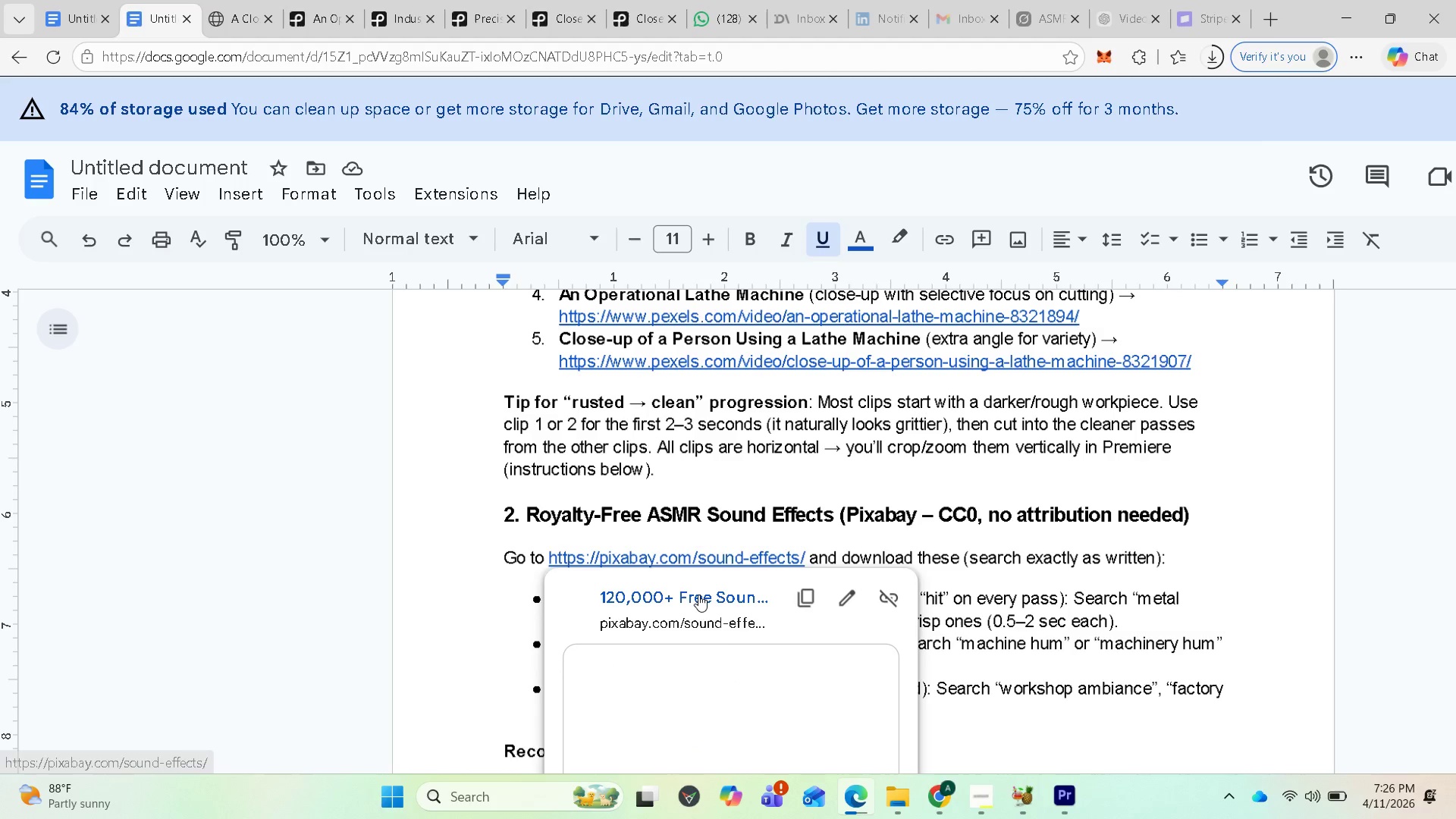 
left_click([698, 595])
 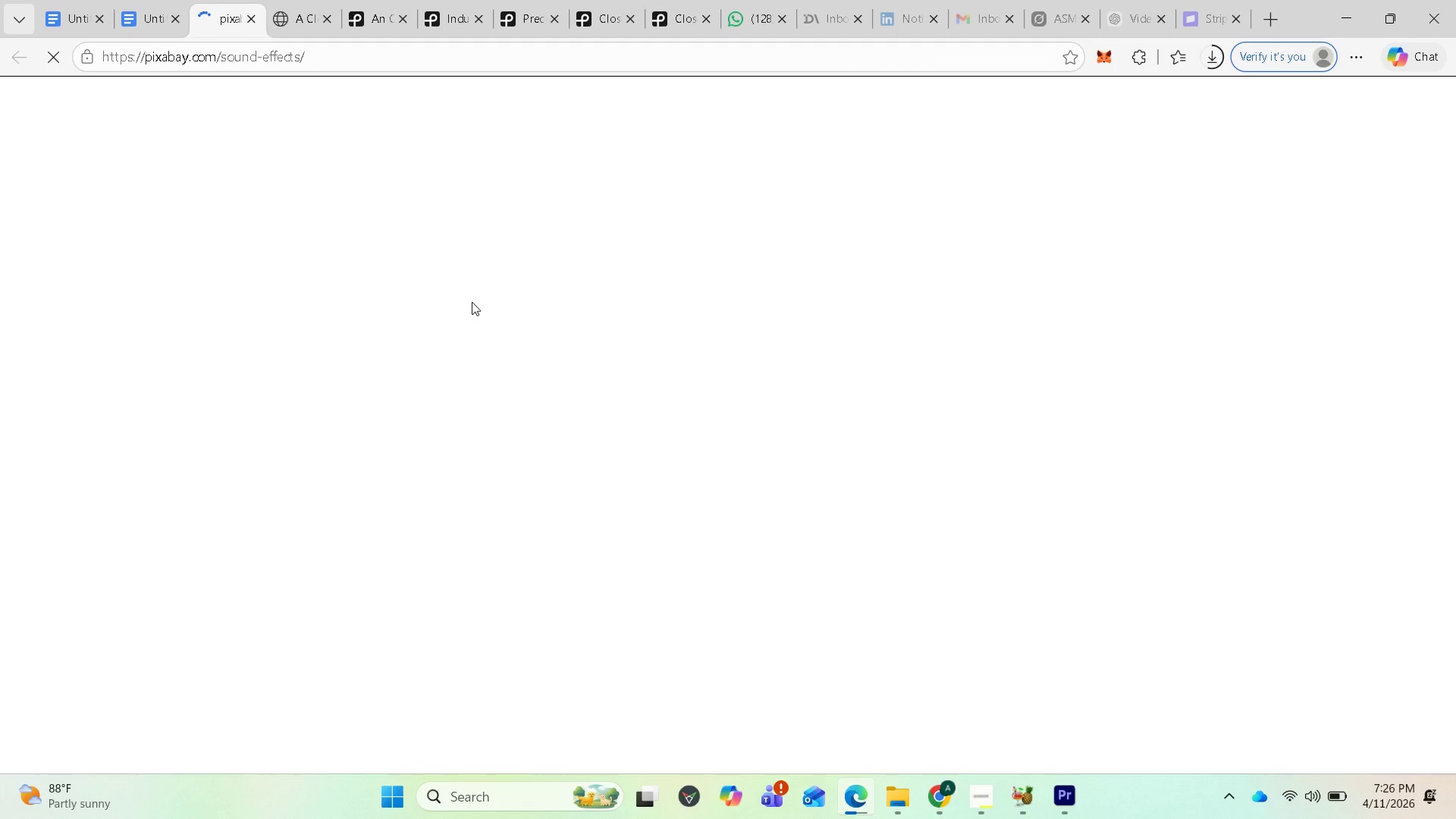 
scroll: coordinate [413, 491], scroll_direction: down, amount: 4.0
 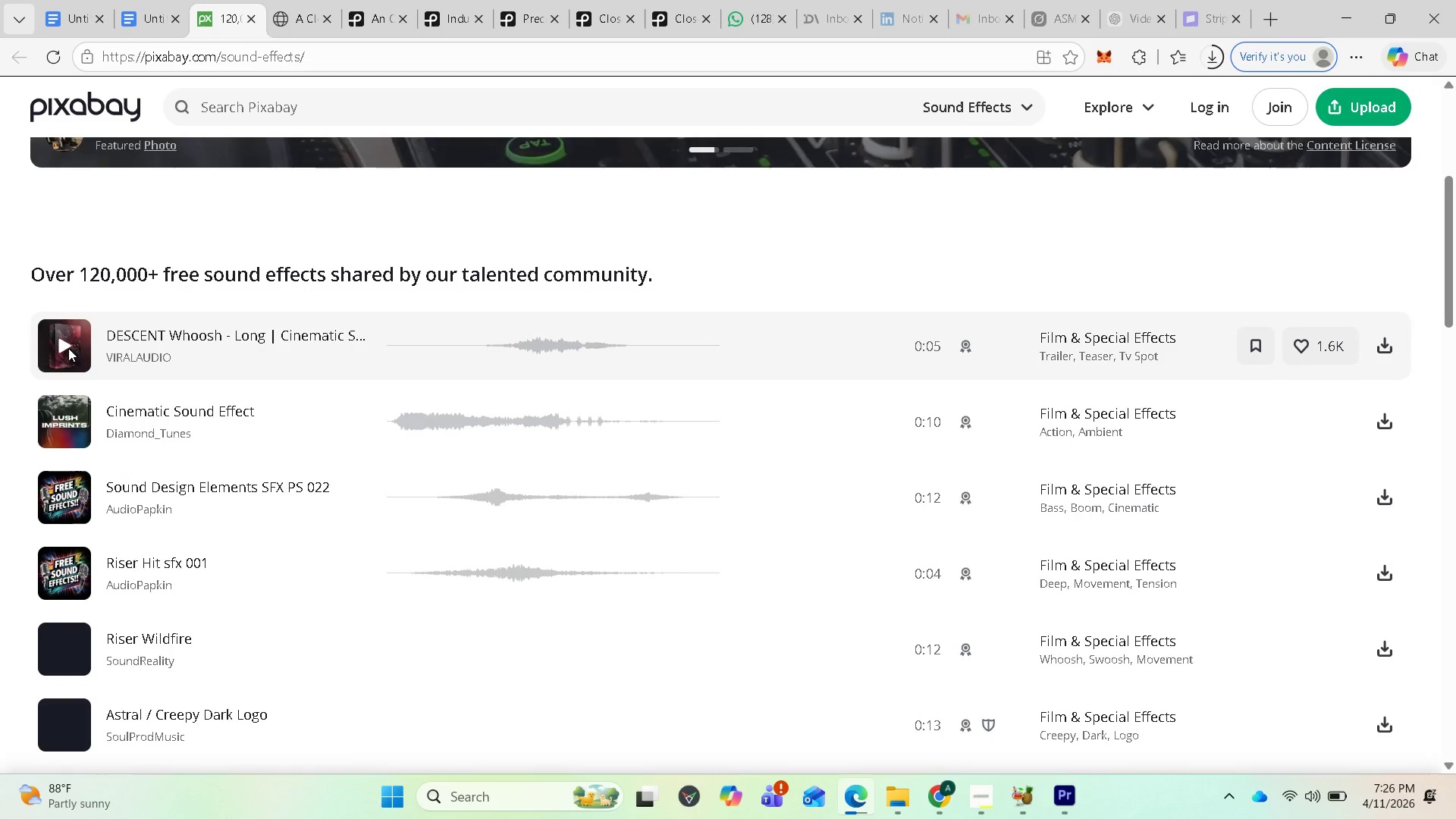 
left_click([70, 345])
 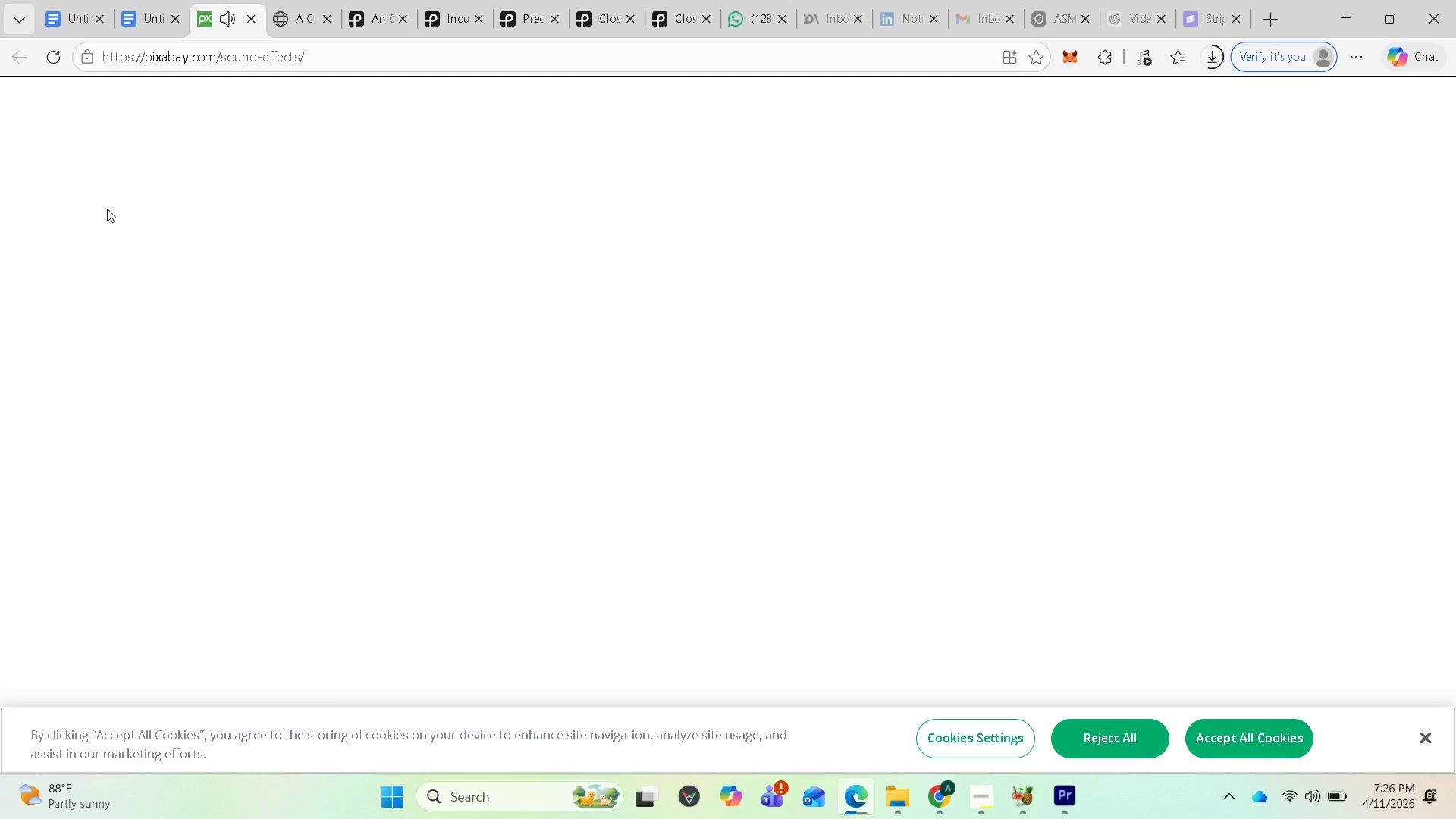 
scroll: coordinate [312, 195], scroll_direction: up, amount: 2.0
 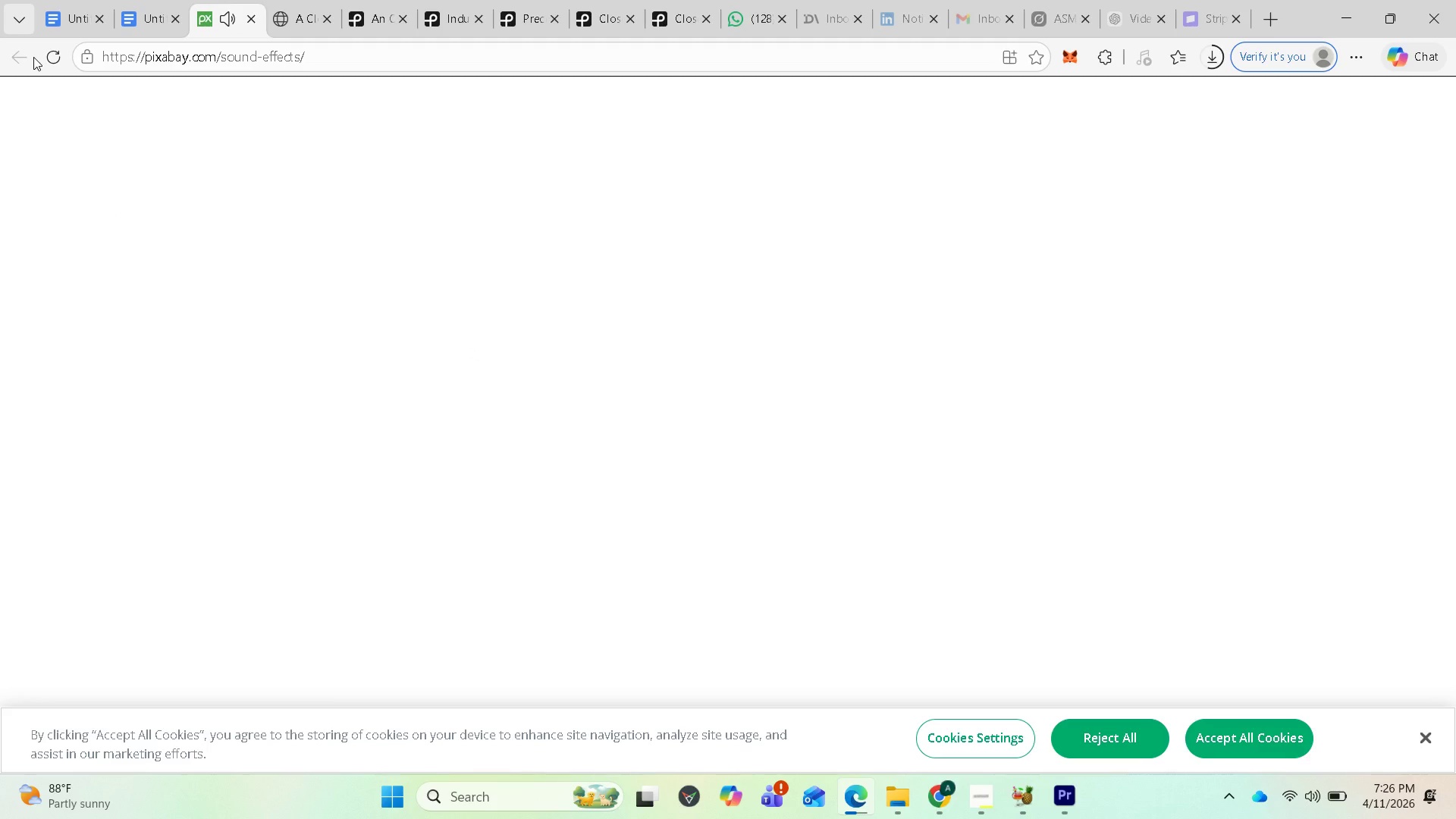 
wait(6.32)
 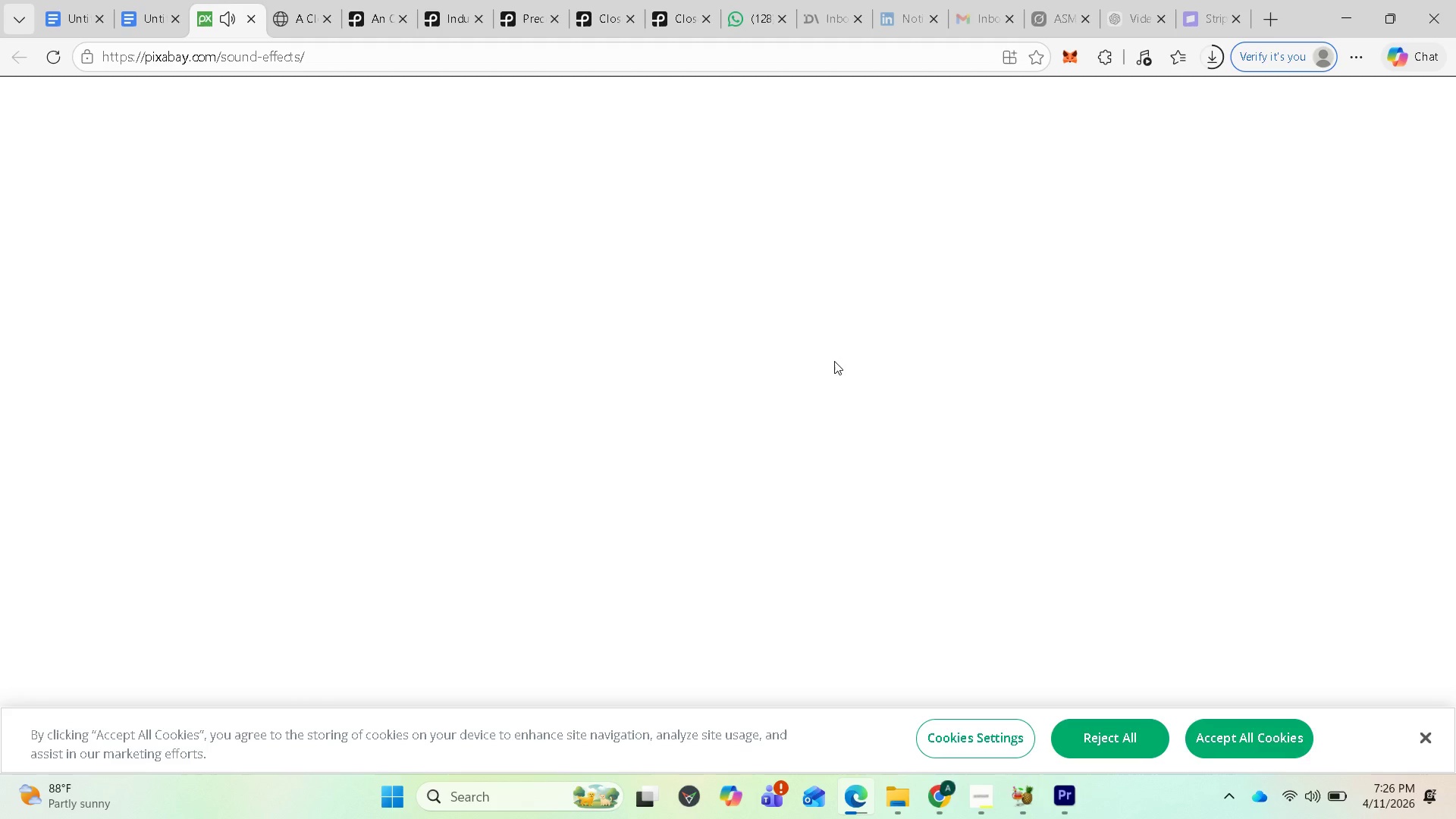 
scroll: coordinate [77, 111], scroll_direction: up, amount: 1.0
 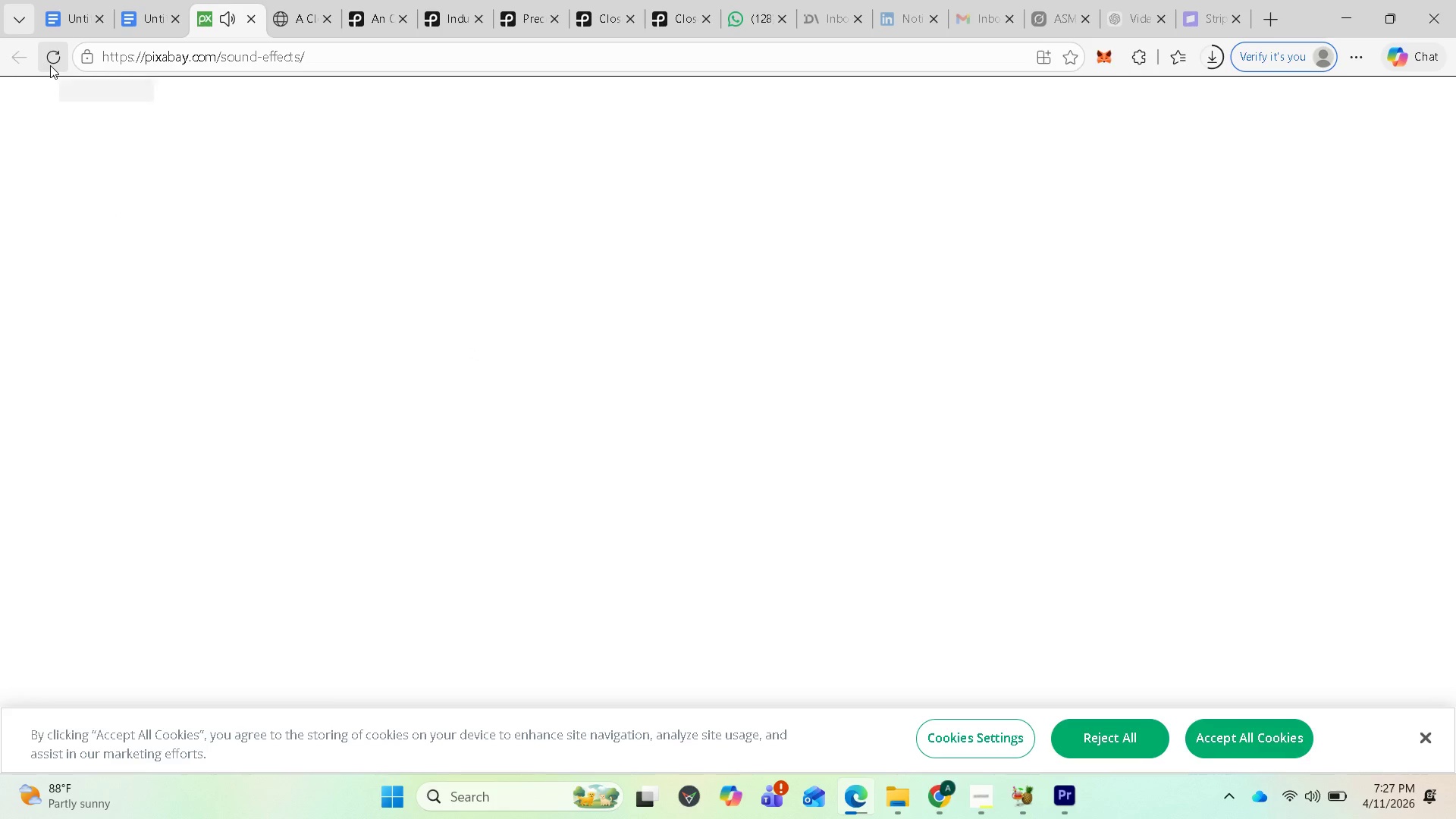 
left_click([50, 65])
 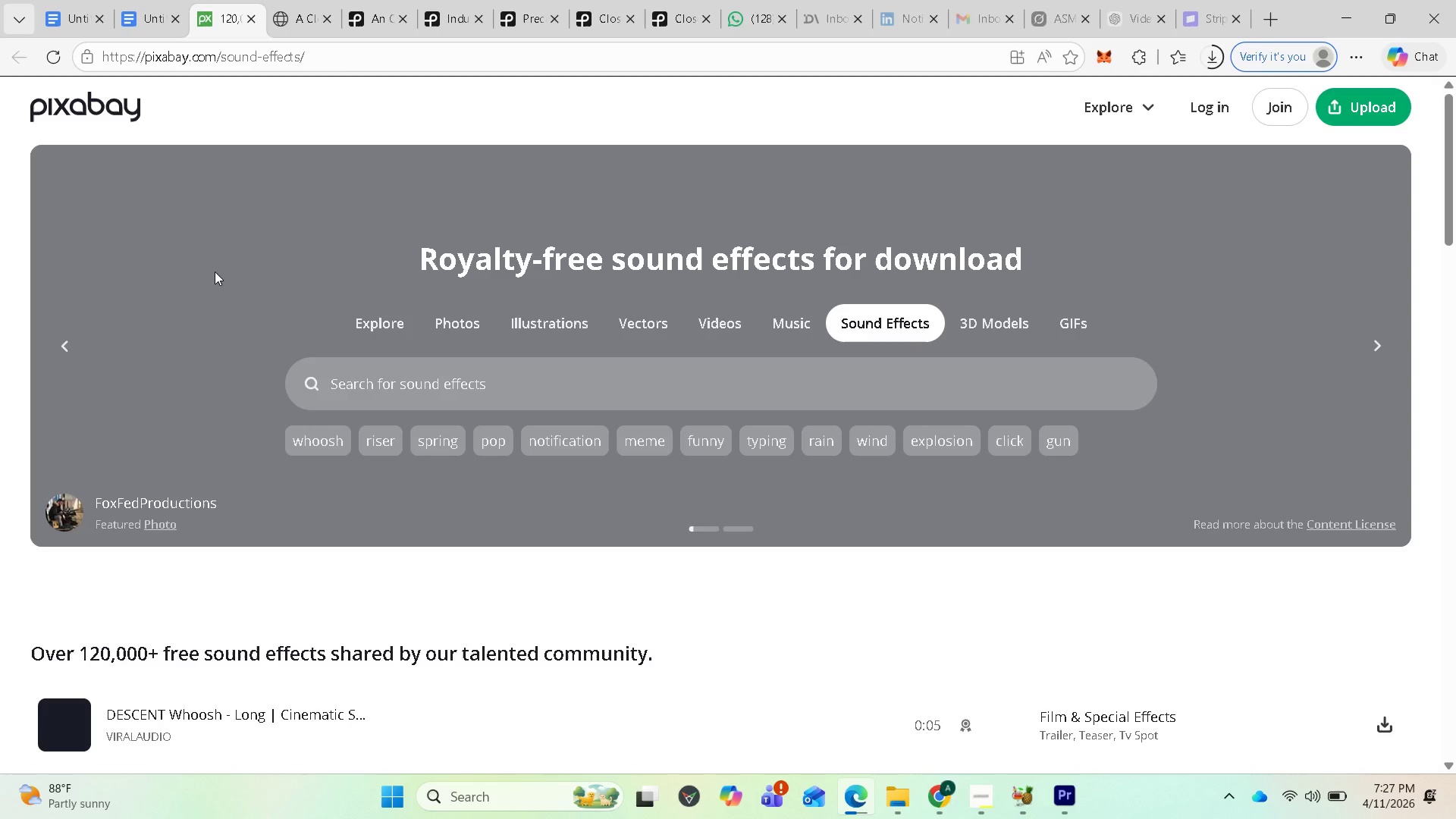 
scroll: coordinate [287, 473], scroll_direction: down, amount: 3.0
 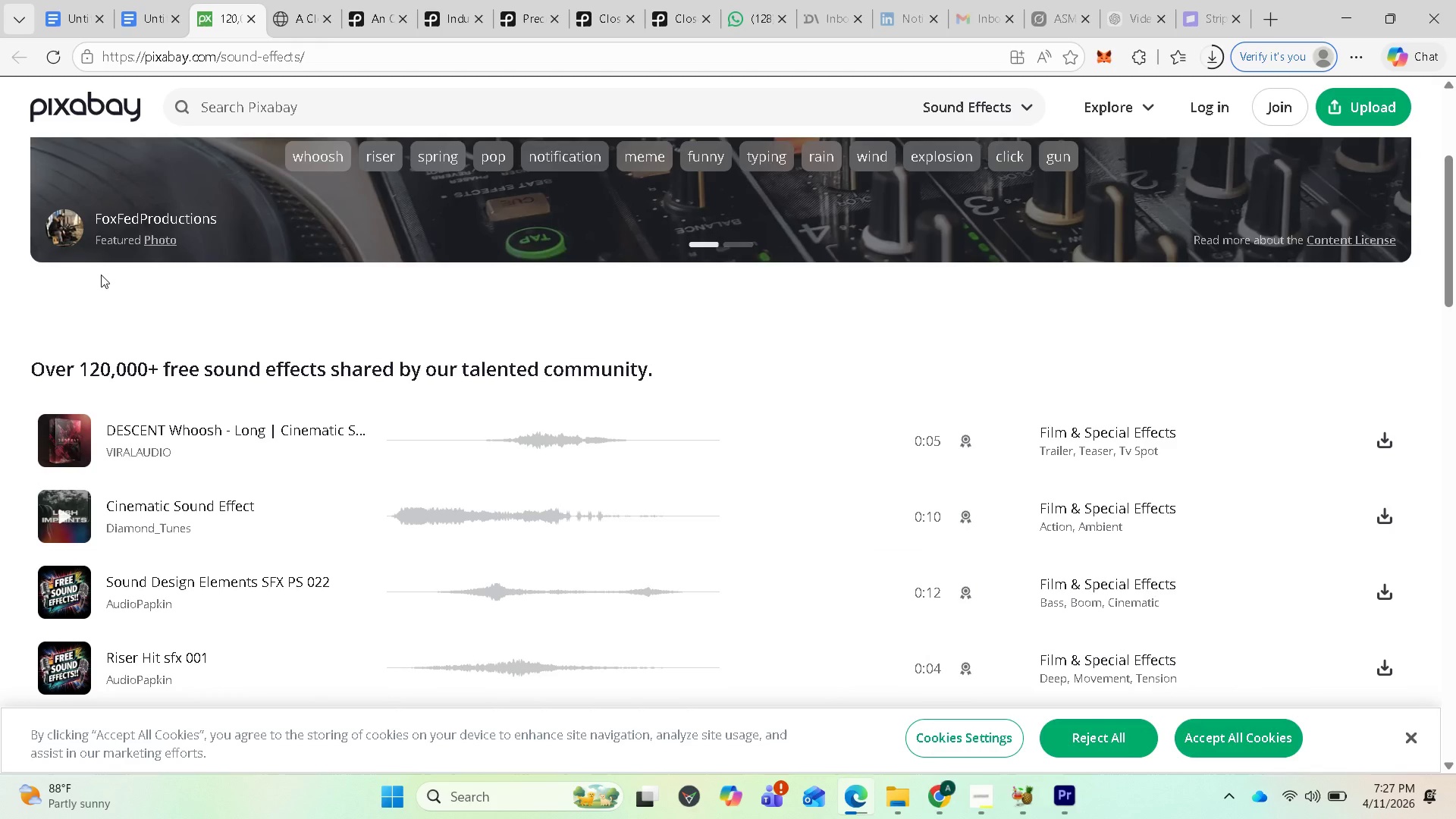 
left_click([149, 16])
 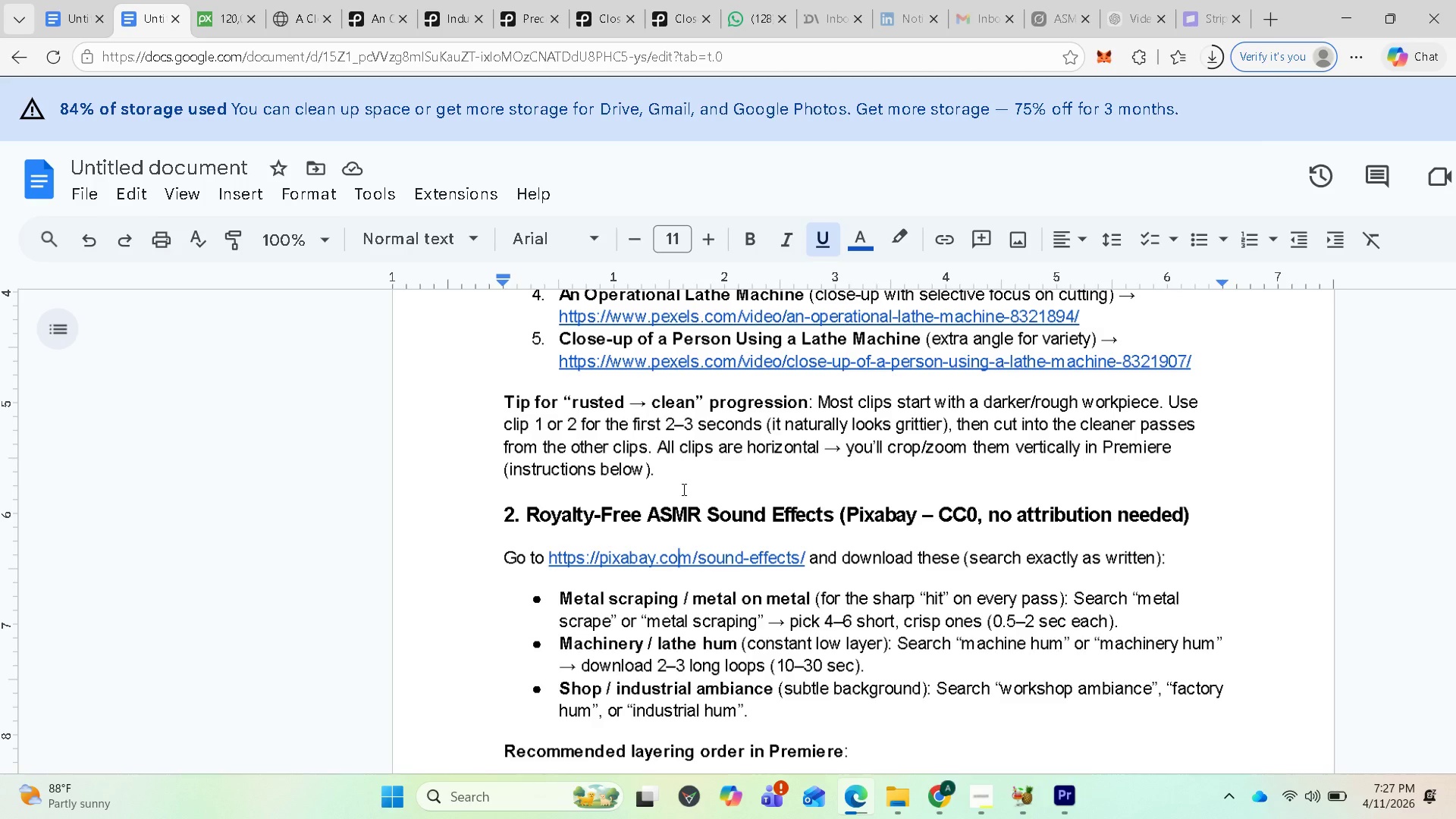 
scroll: coordinate [729, 554], scroll_direction: down, amount: 1.0
 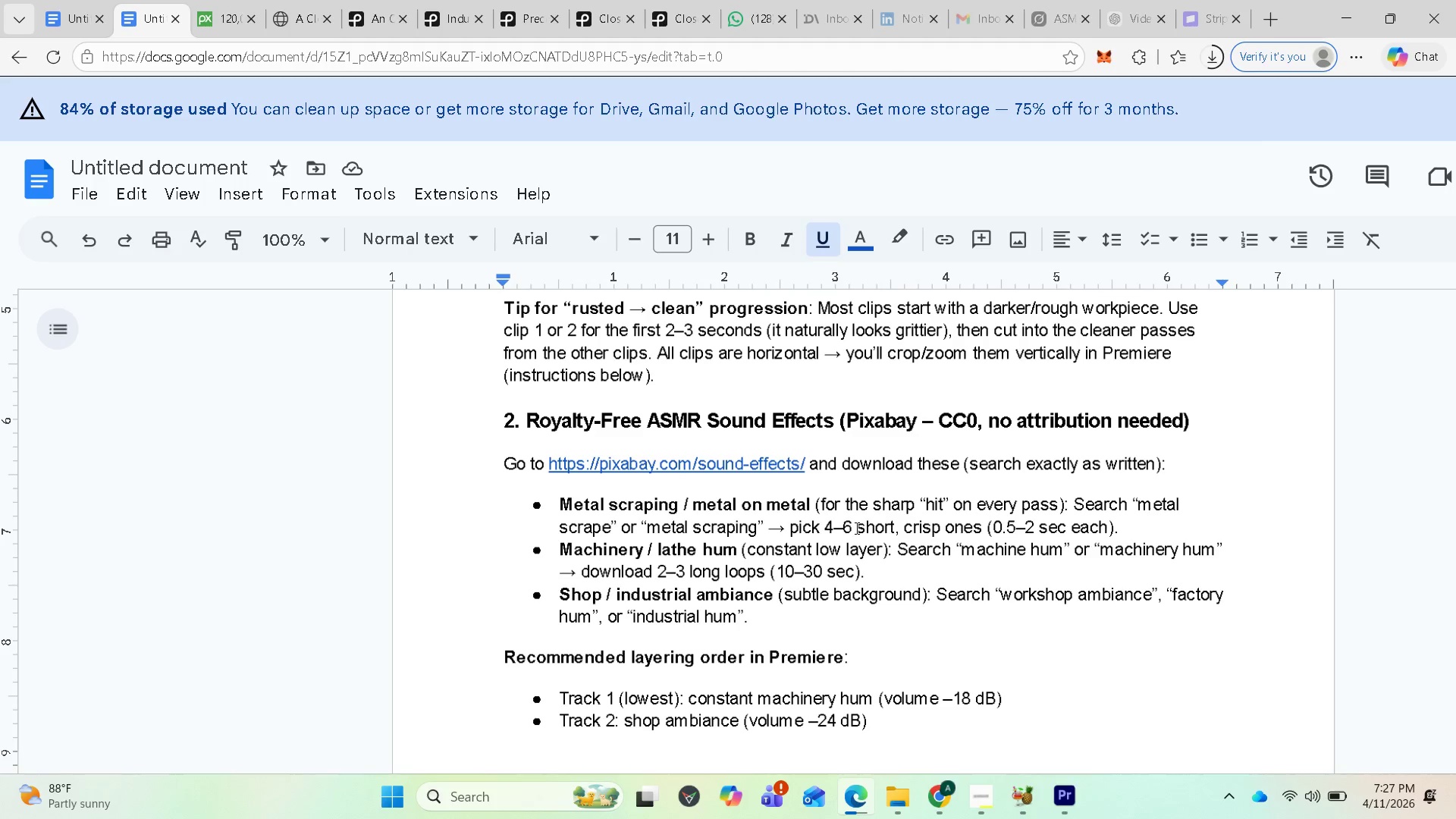 
wait(7.35)
 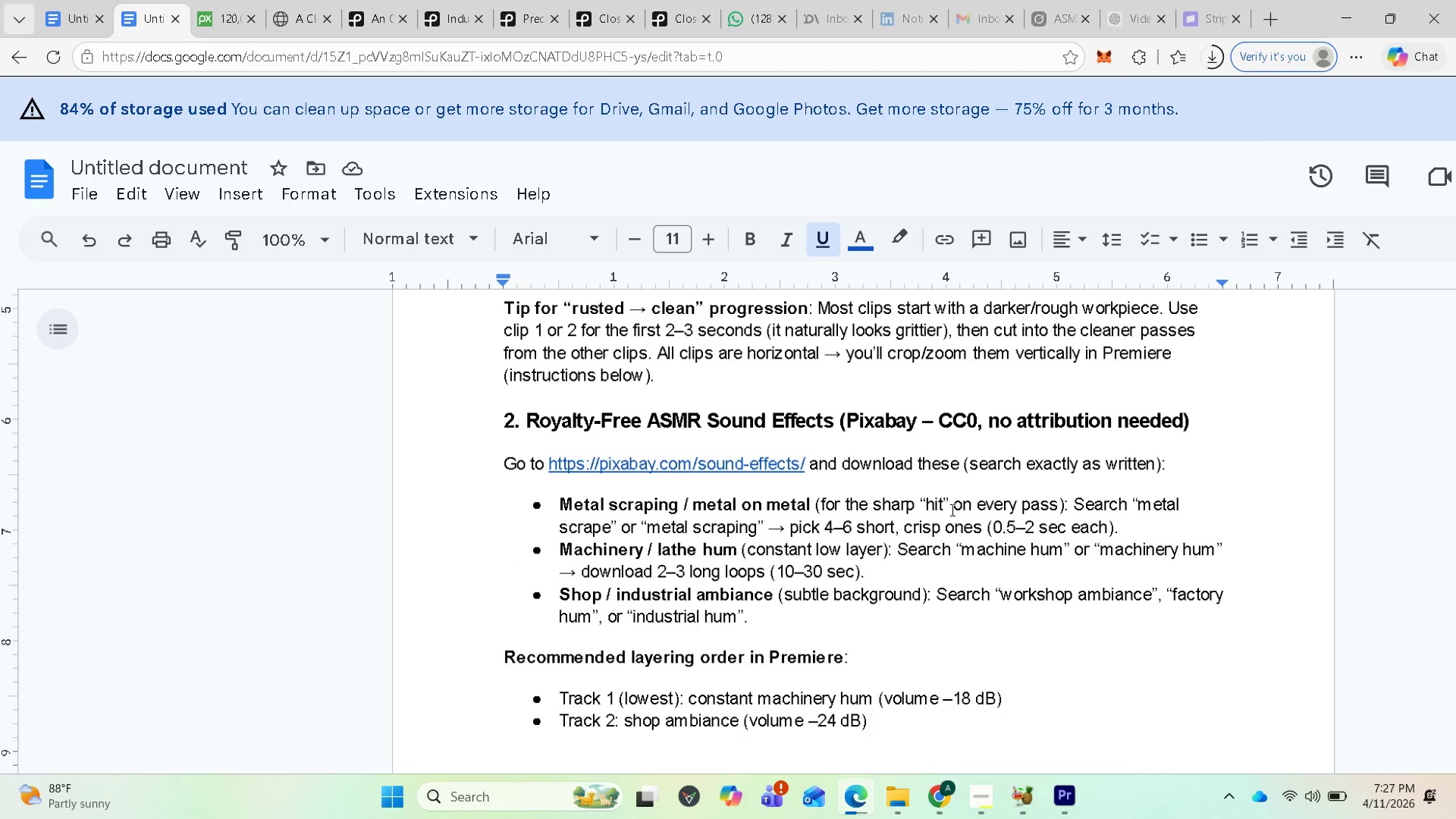 
left_click_drag(start_coordinate=[1138, 504], to_coordinate=[608, 529])
 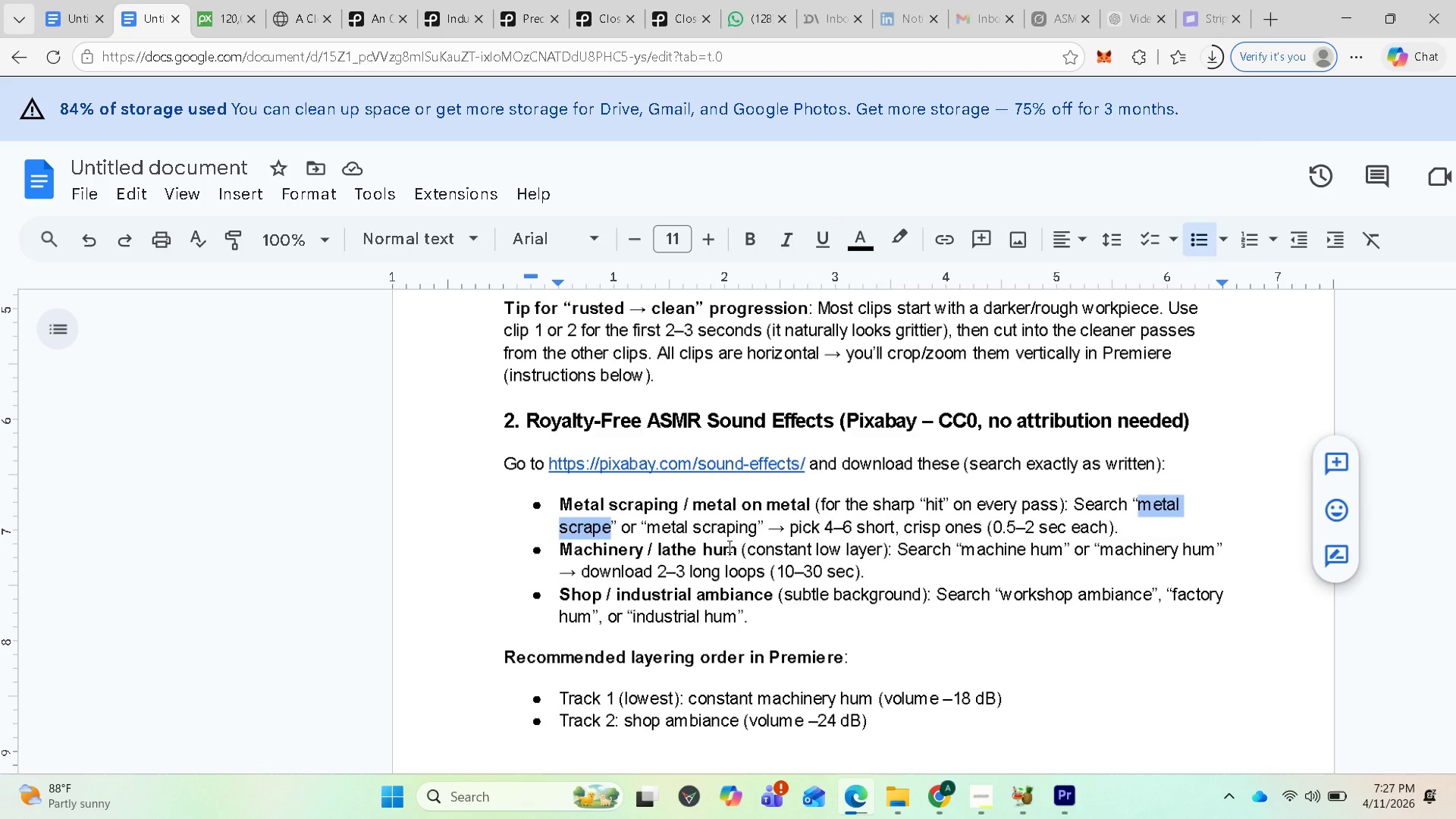 
key(Control+C)
 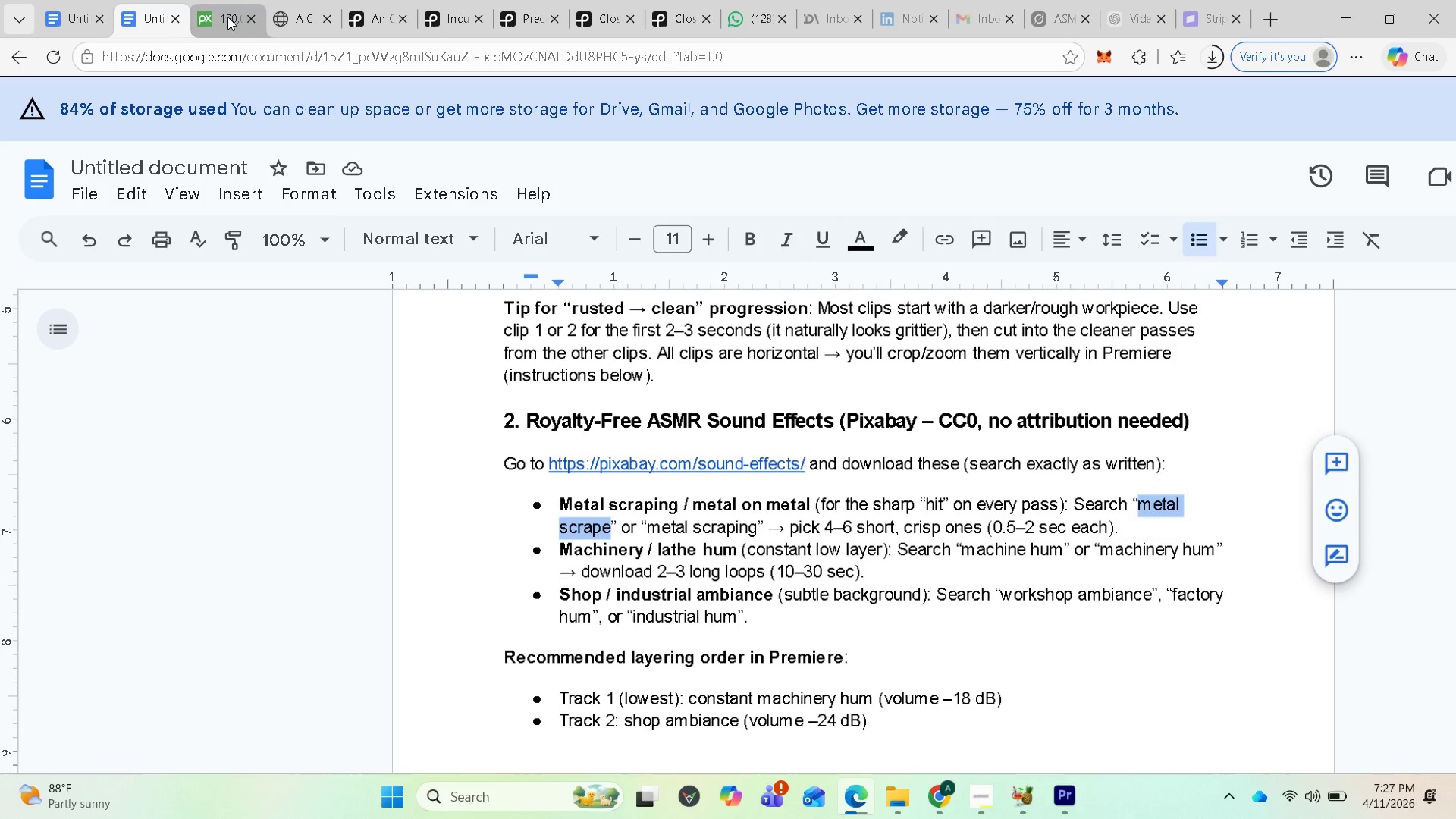 
left_click([227, 16])
 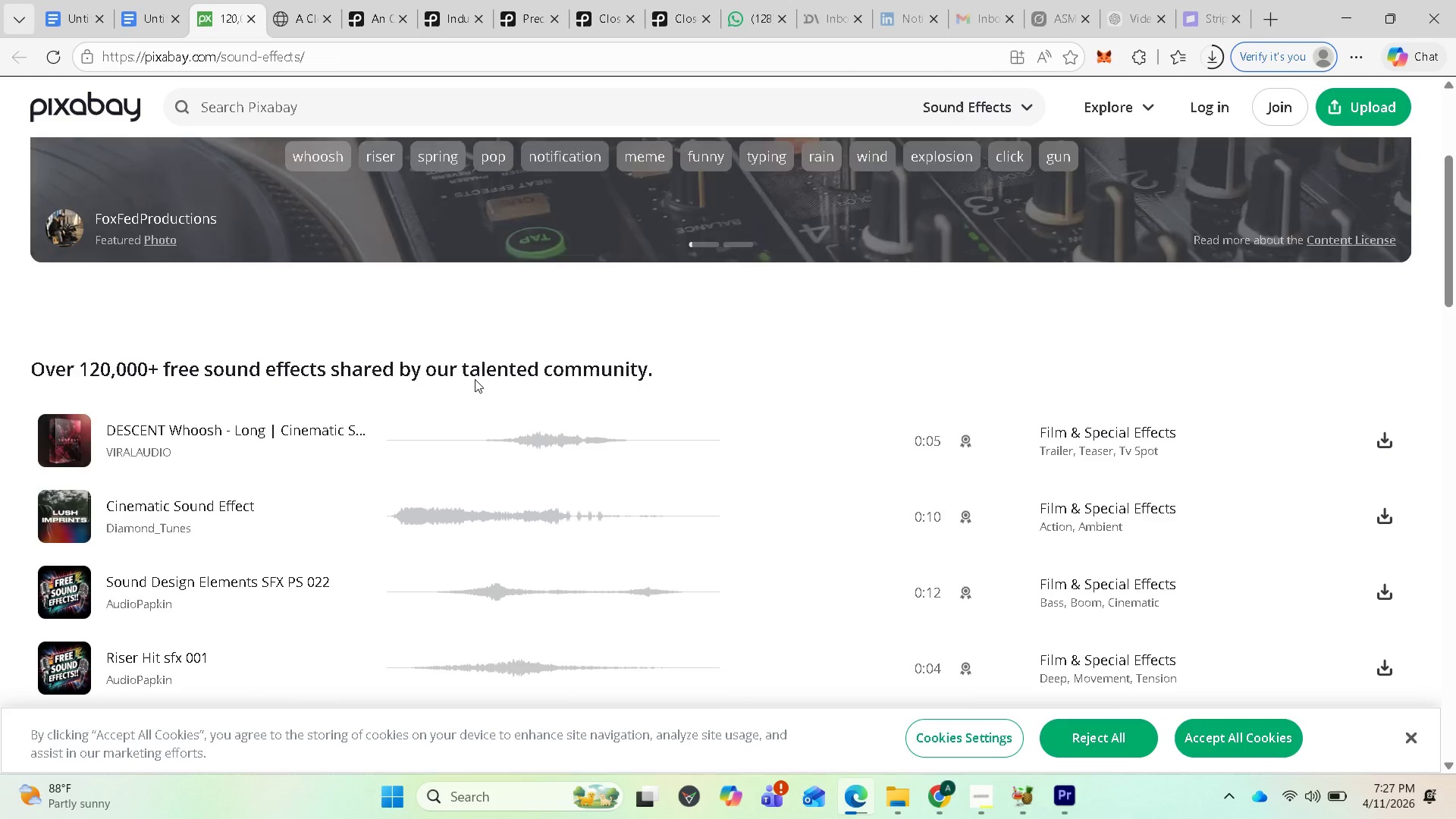 
scroll: coordinate [496, 362], scroll_direction: up, amount: 3.0
 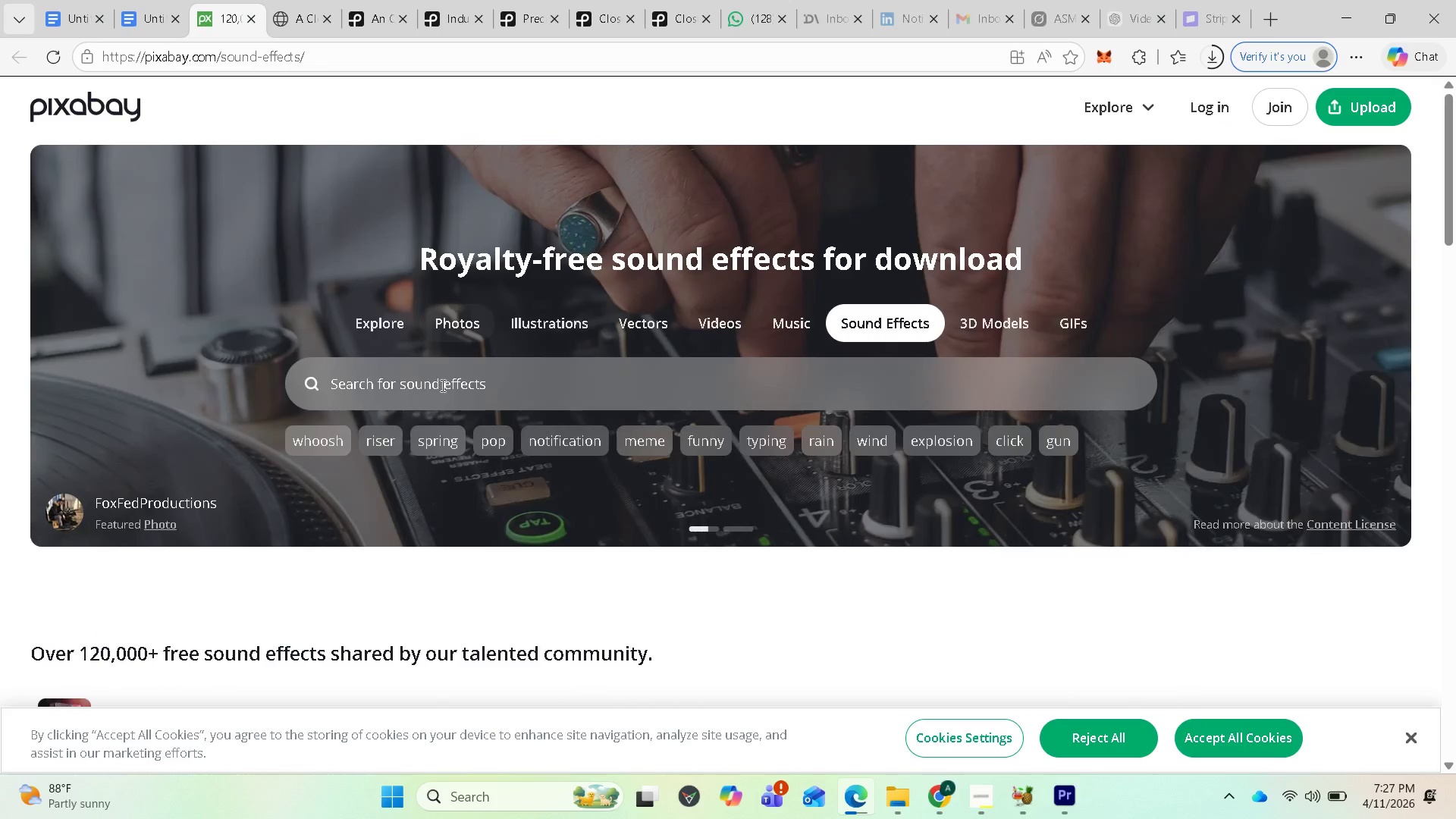 
left_click([440, 388])
 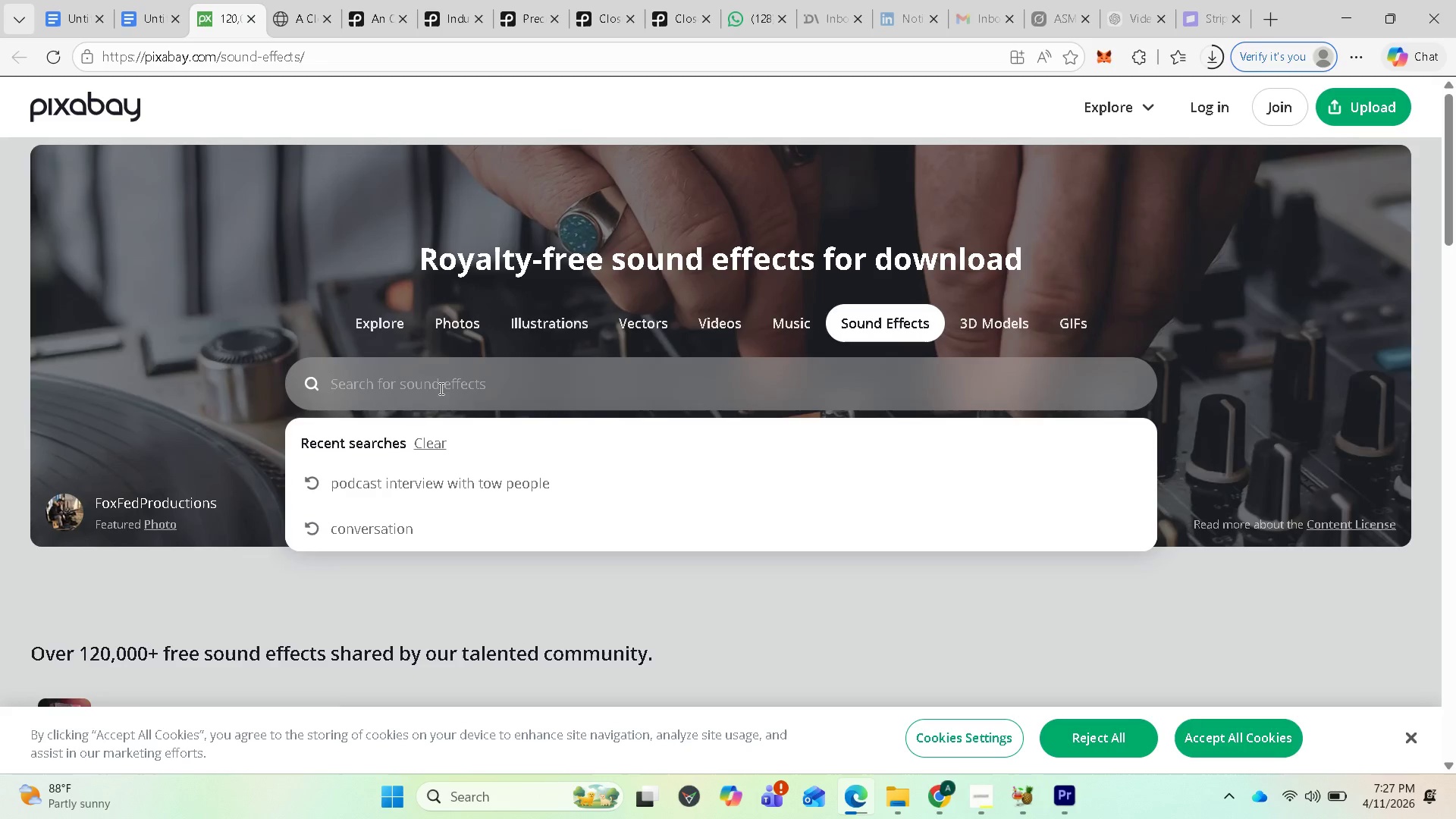 
key(Control+V)
 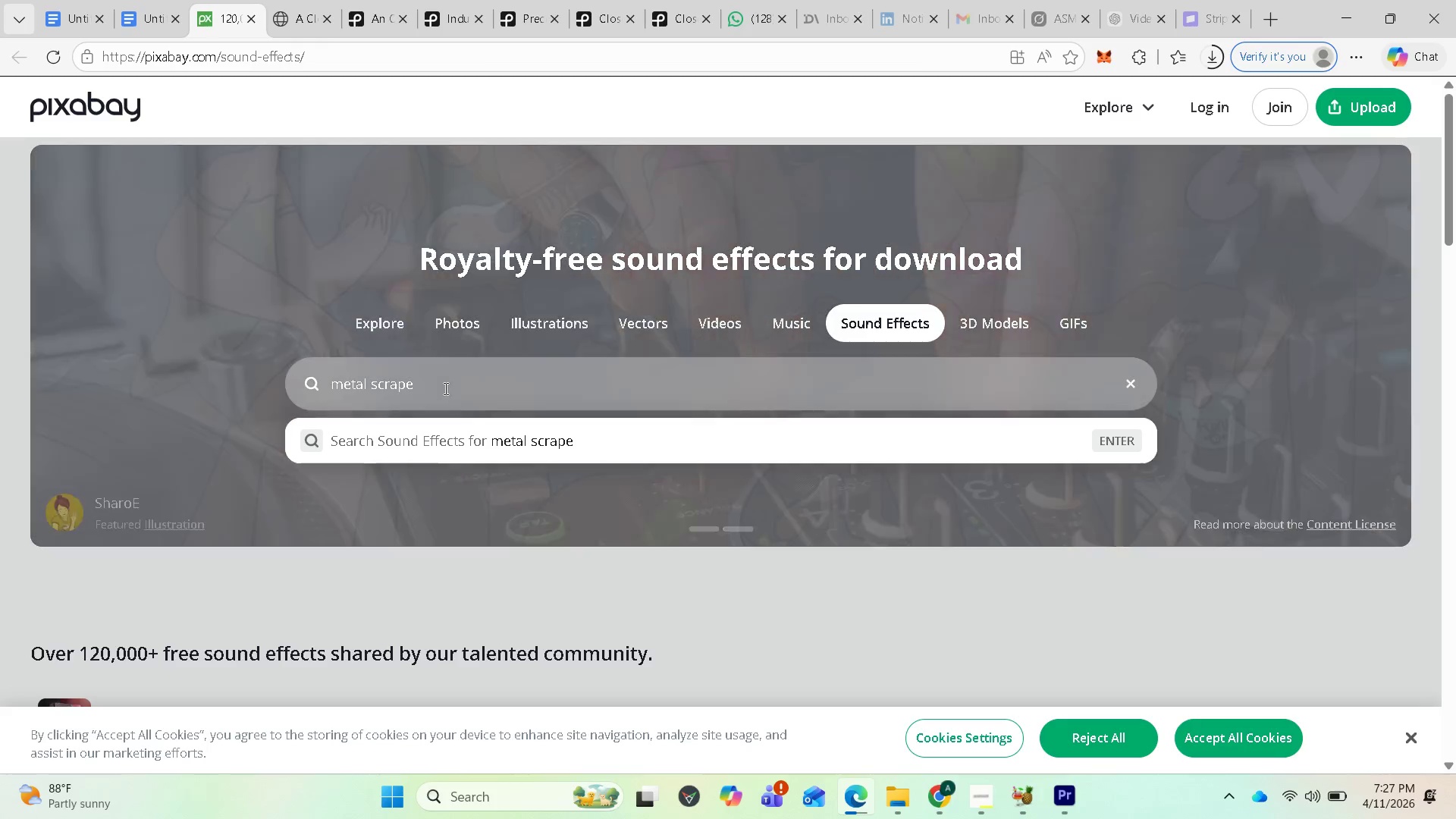 
key(Enter)
 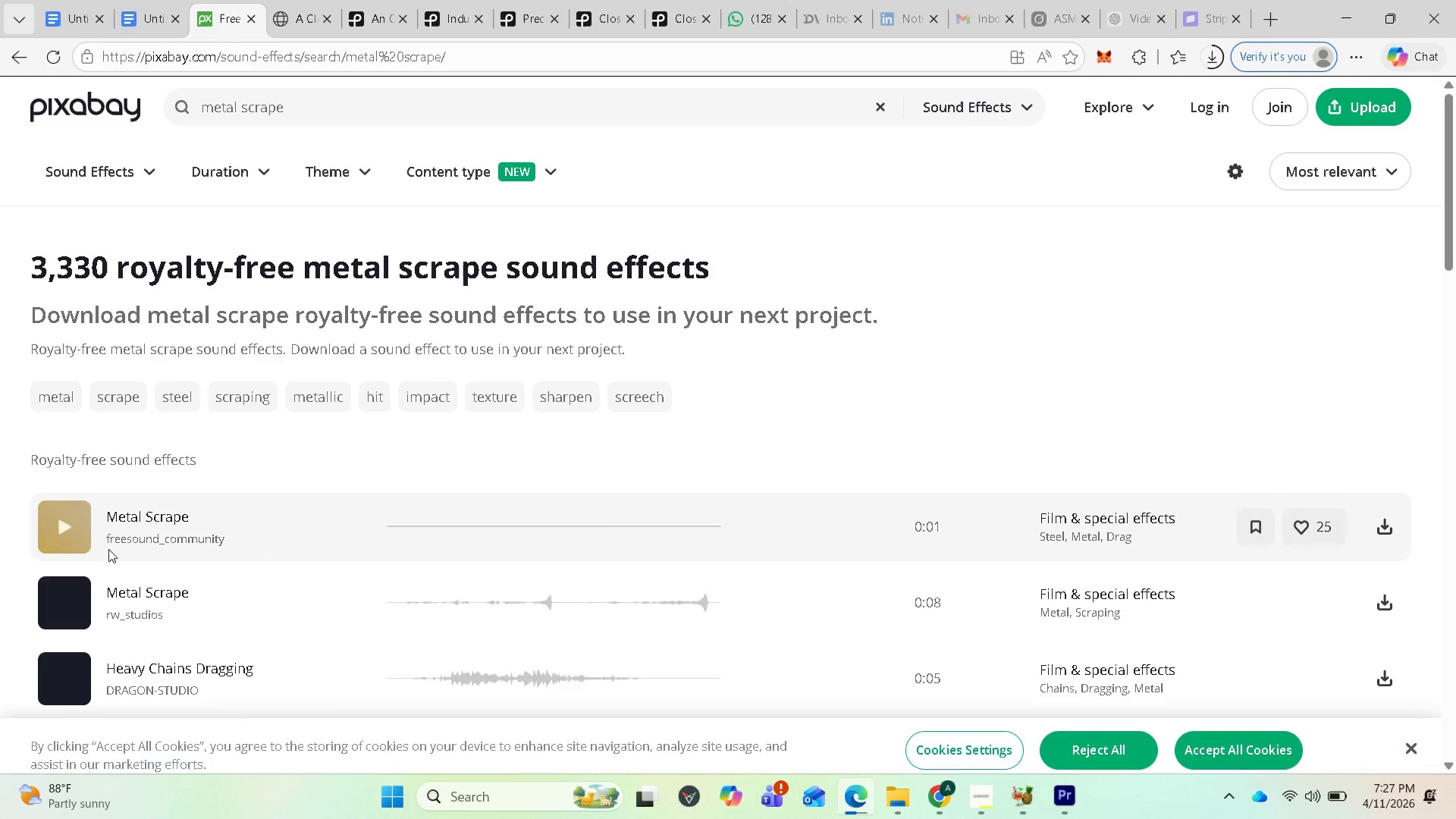 
left_click([67, 522])
 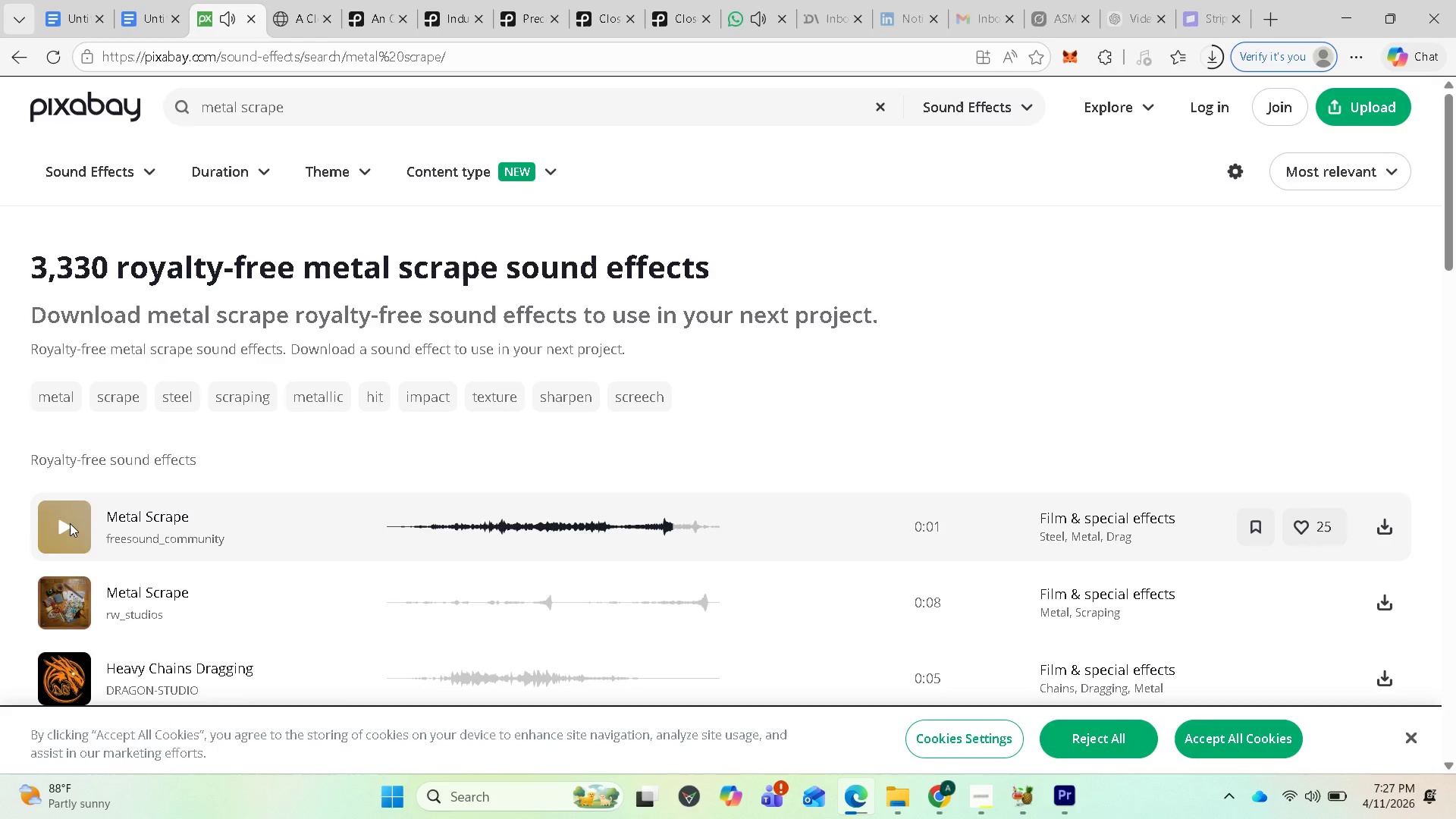 
left_click([71, 524])
 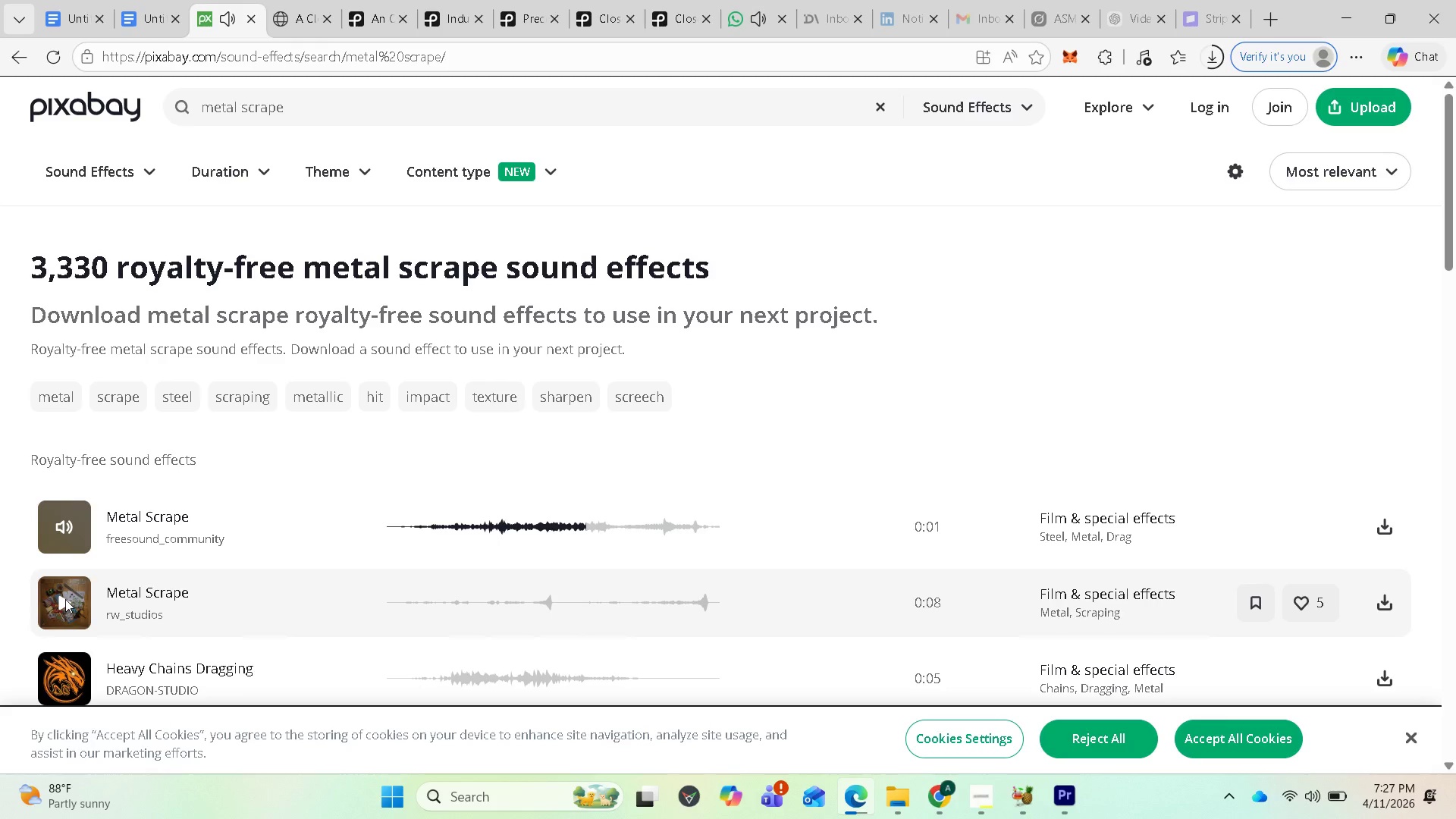 
left_click([65, 599])
 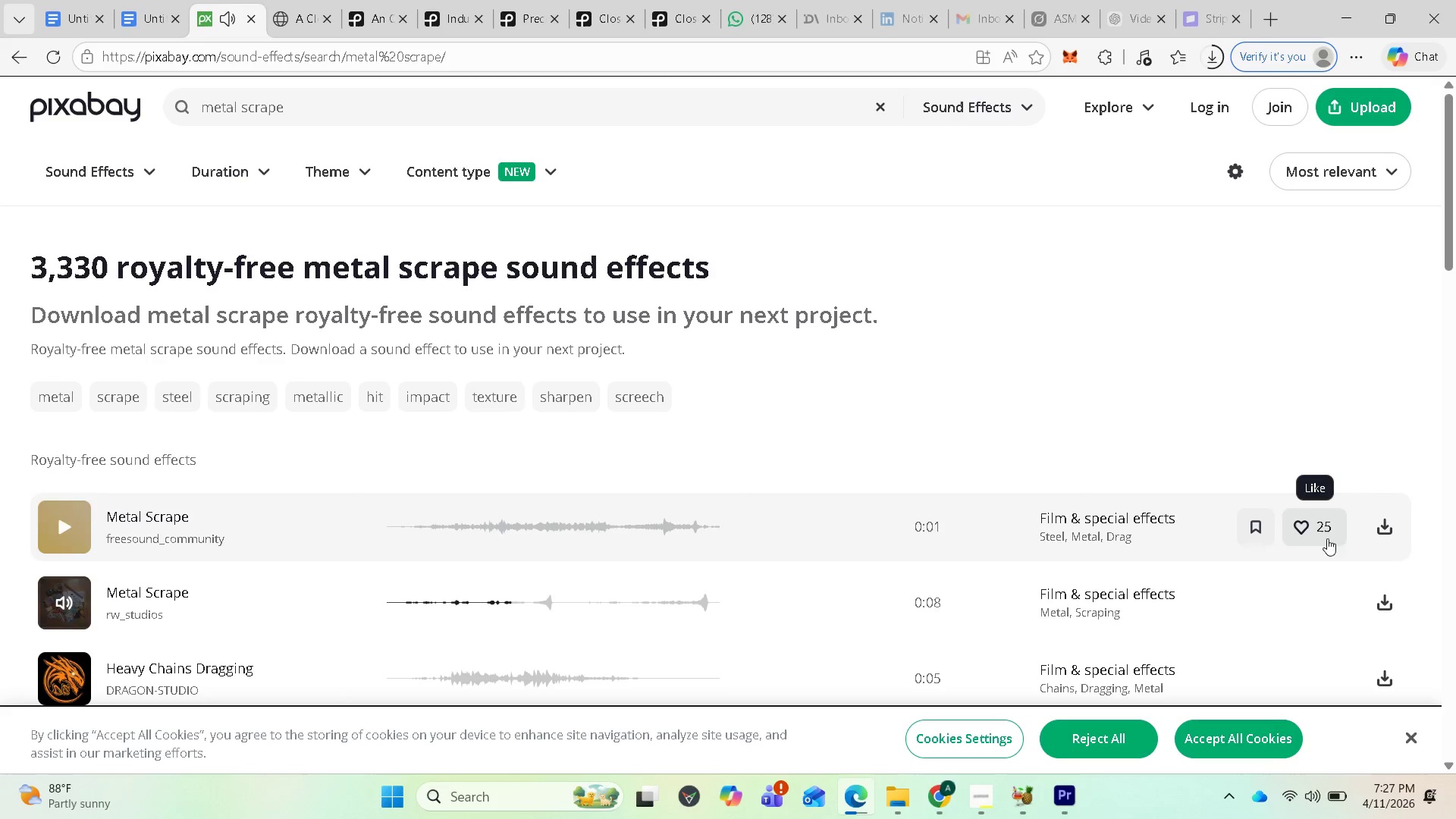 
wait(5.42)
 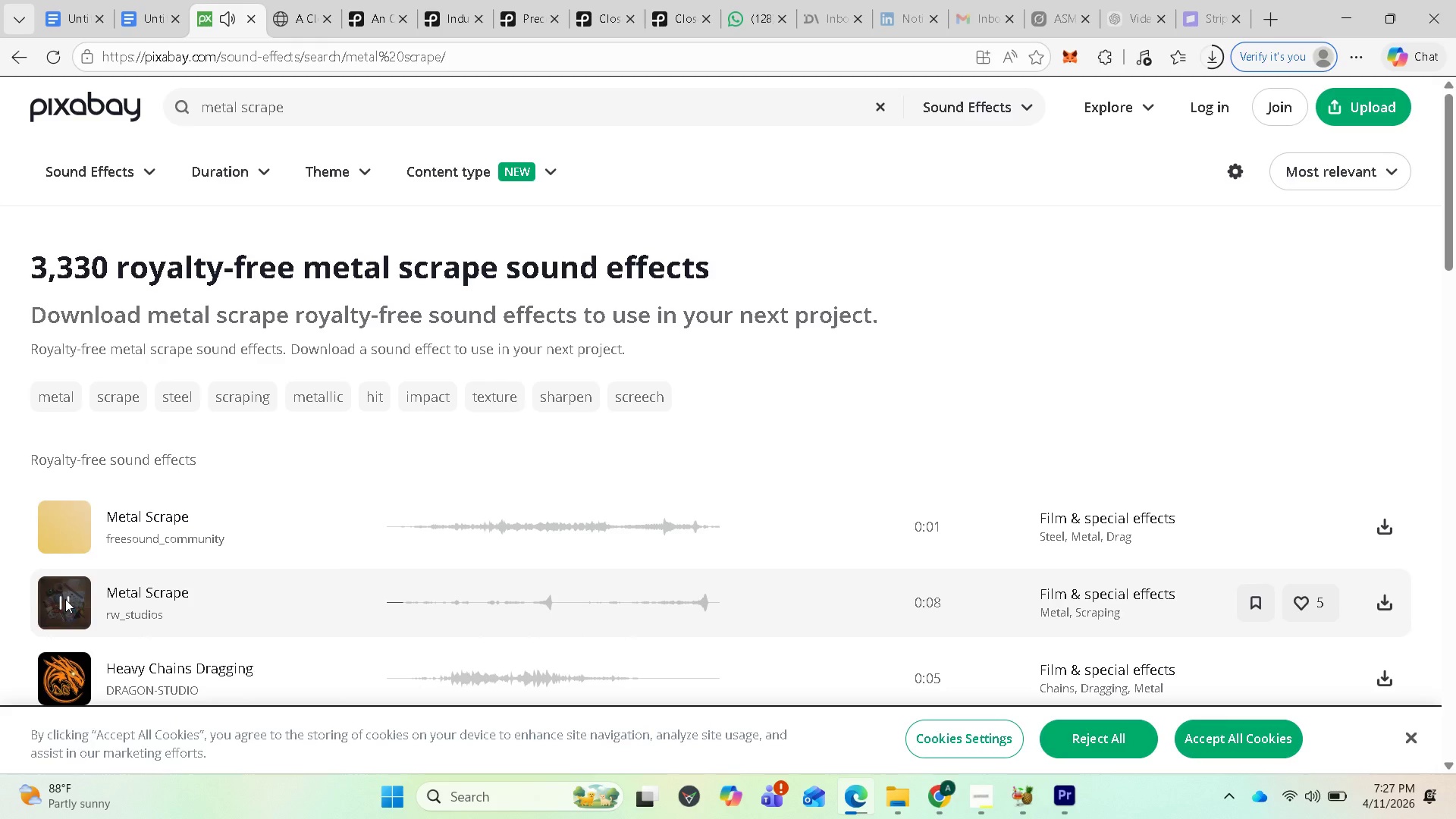 
left_click([1384, 527])
 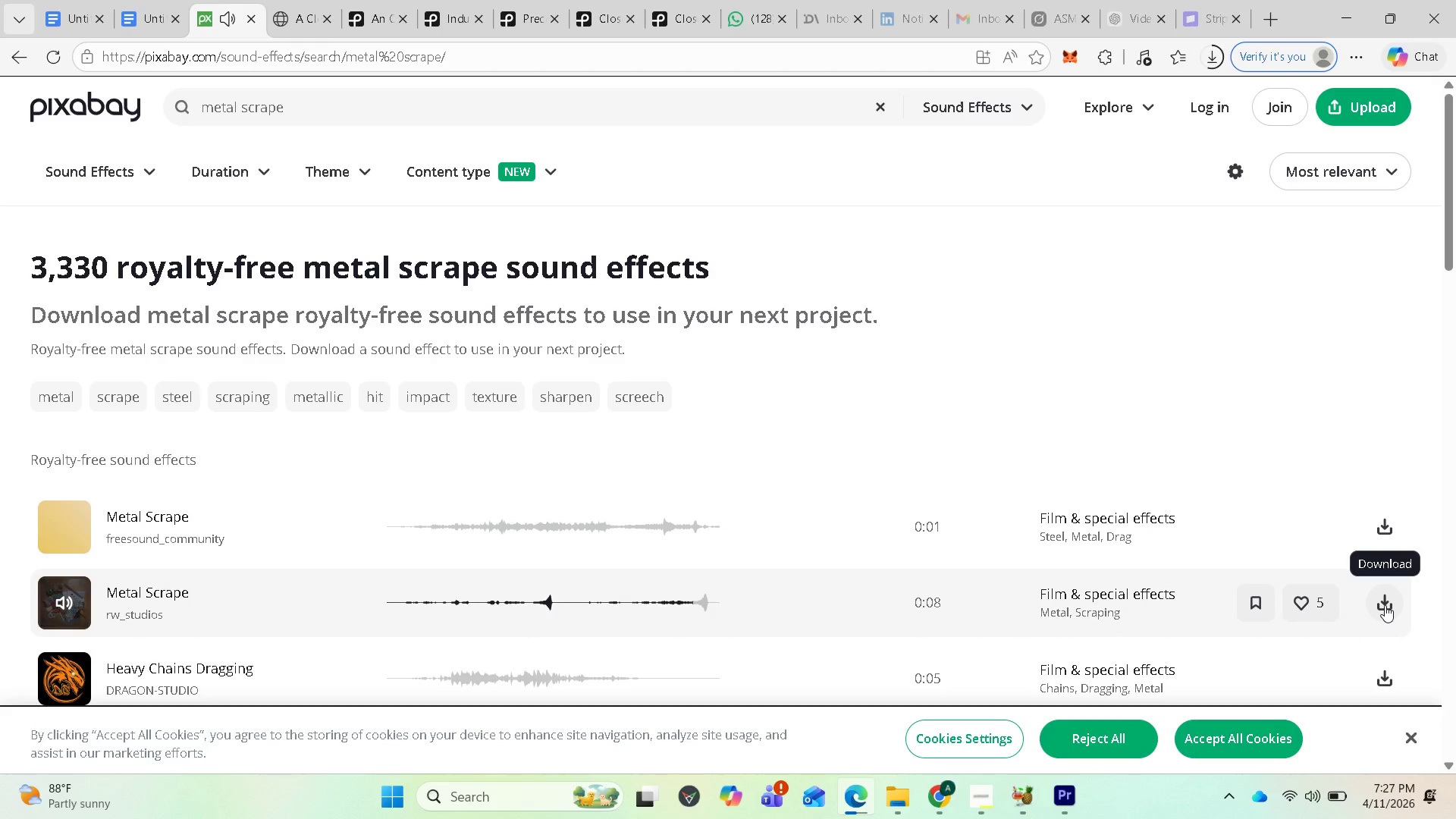 
left_click([1385, 605])
 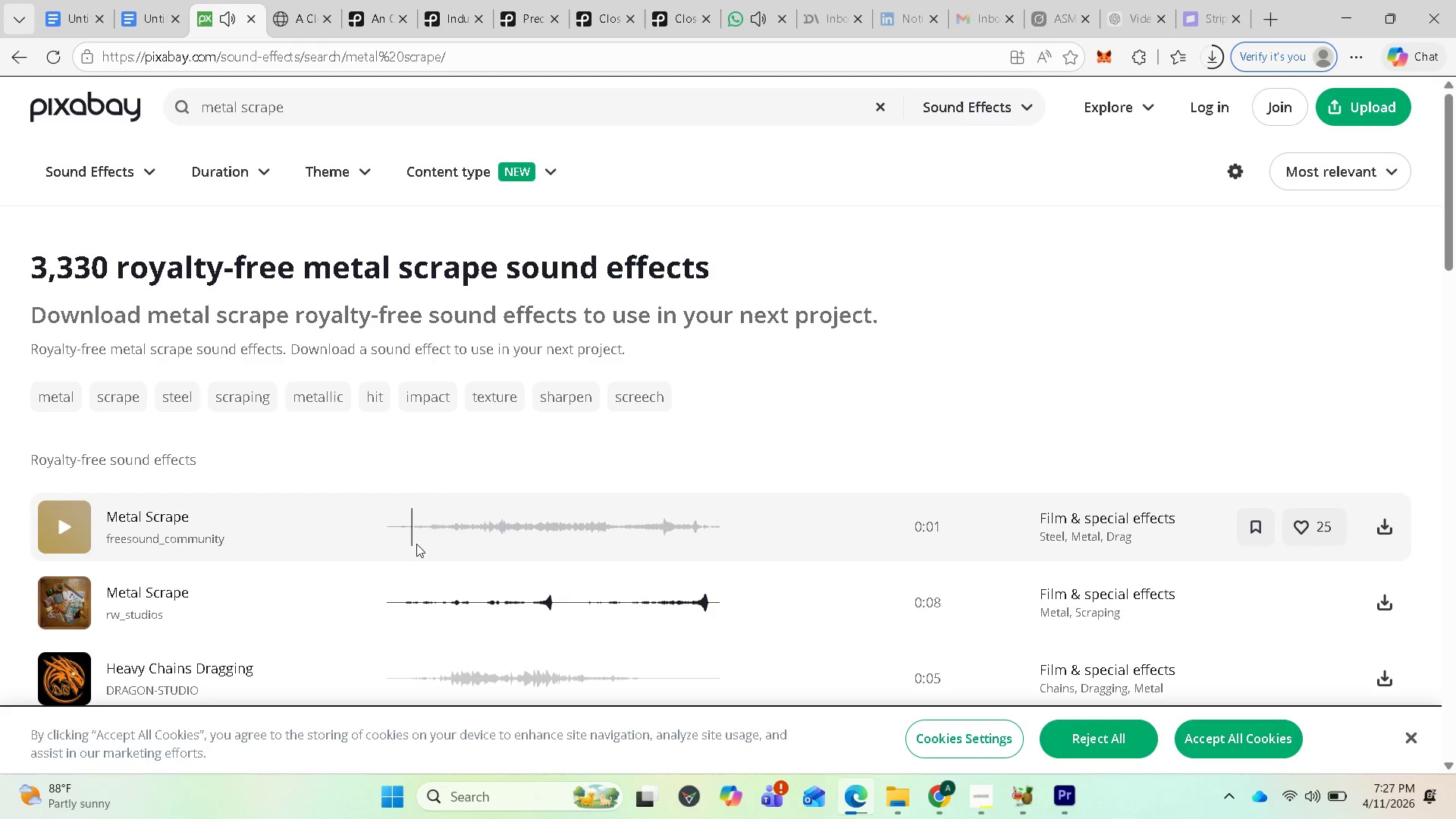 
scroll: coordinate [453, 548], scroll_direction: down, amount: 1.0
 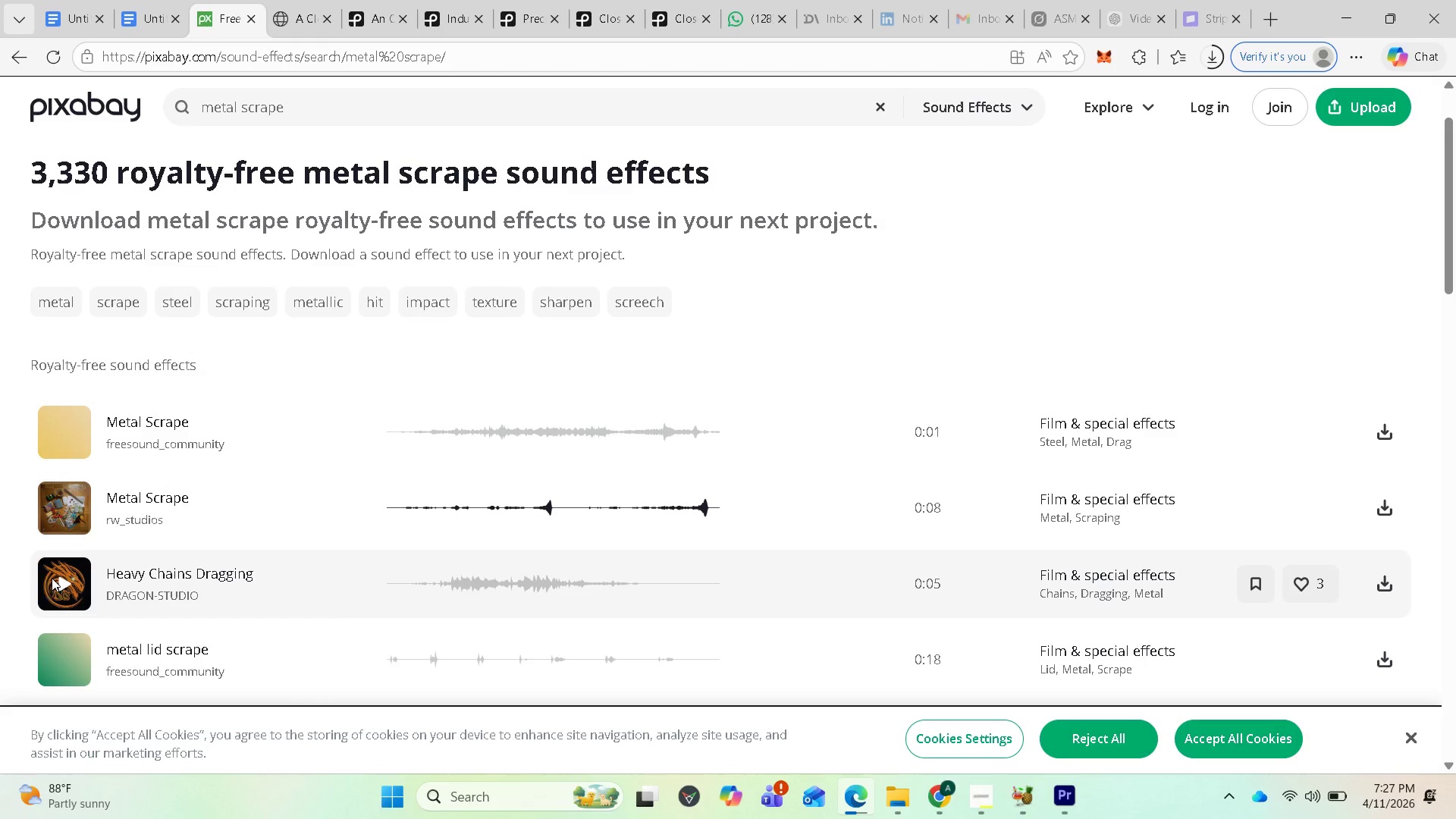 
left_click([57, 579])
 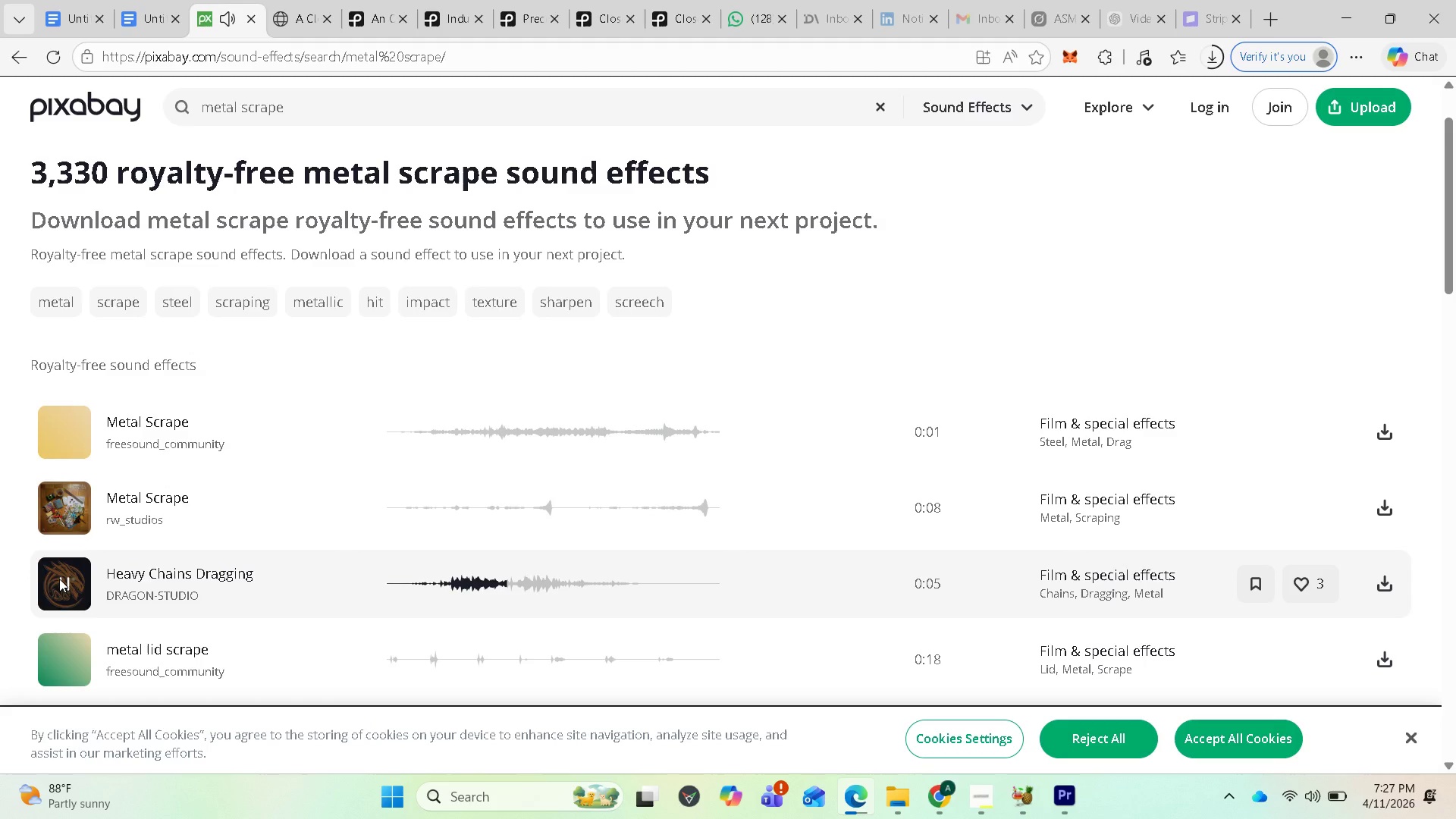 
left_click([67, 581])
 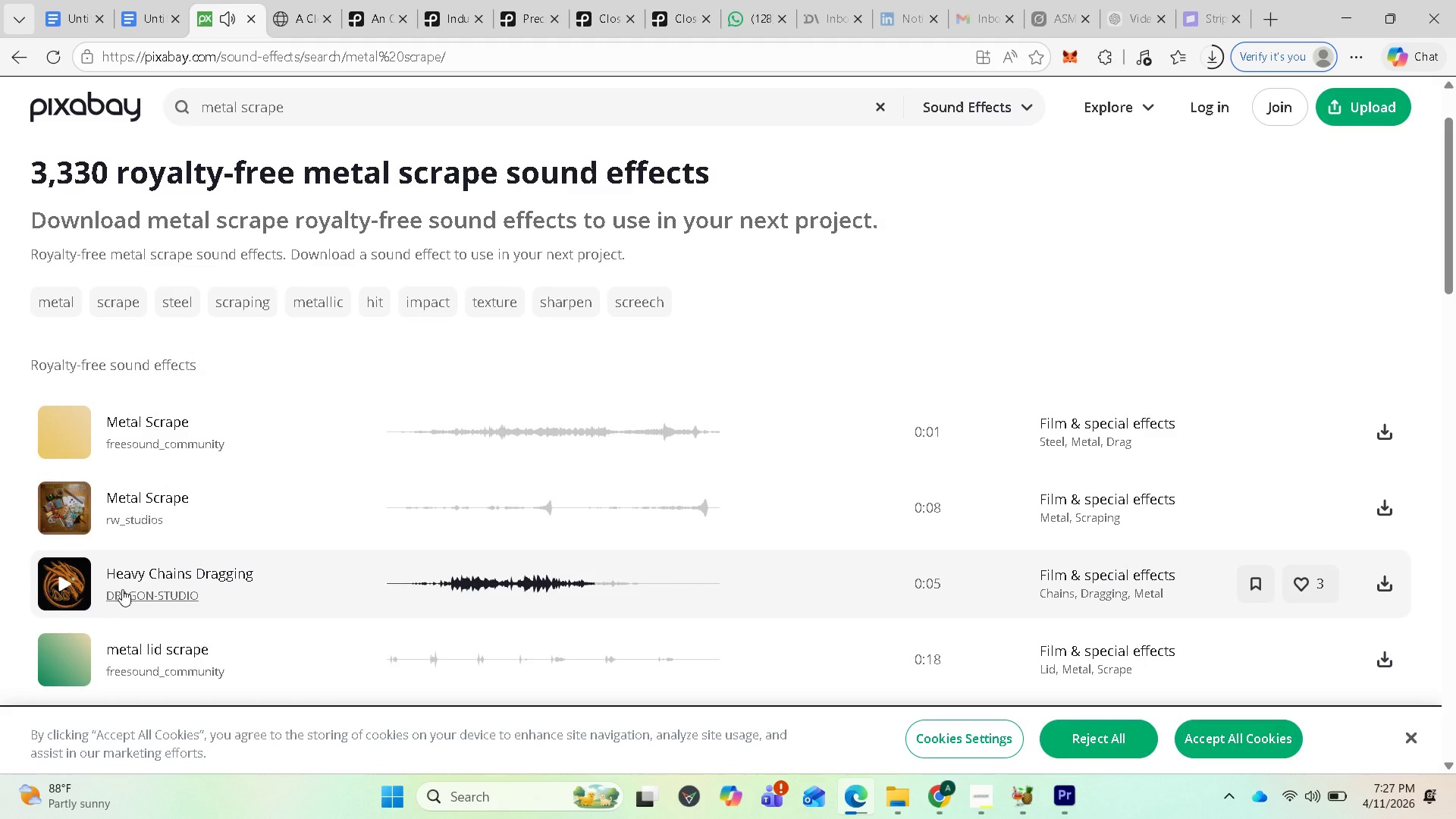 
scroll: coordinate [126, 589], scroll_direction: down, amount: 1.0
 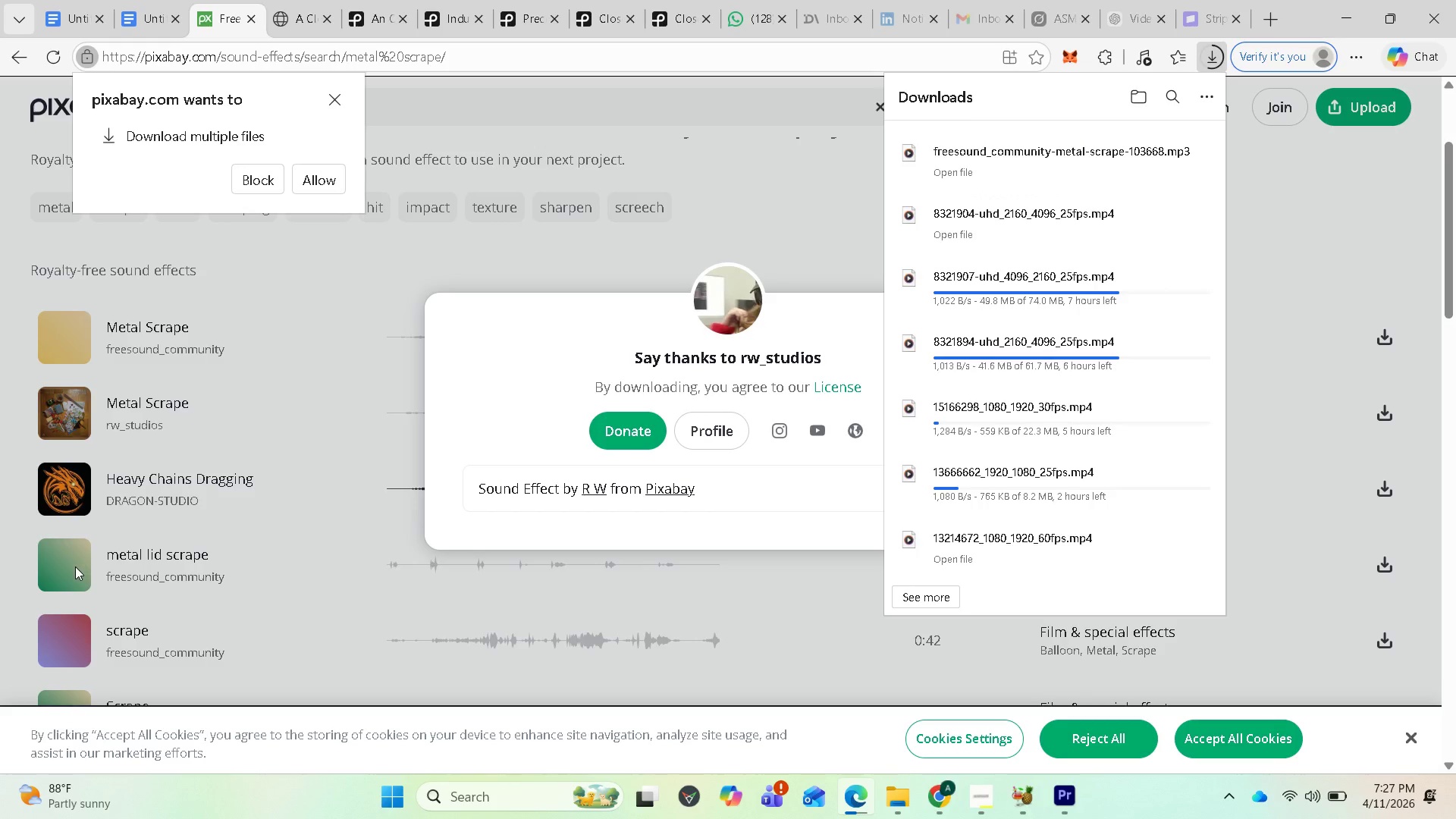 
left_click([328, 180])
 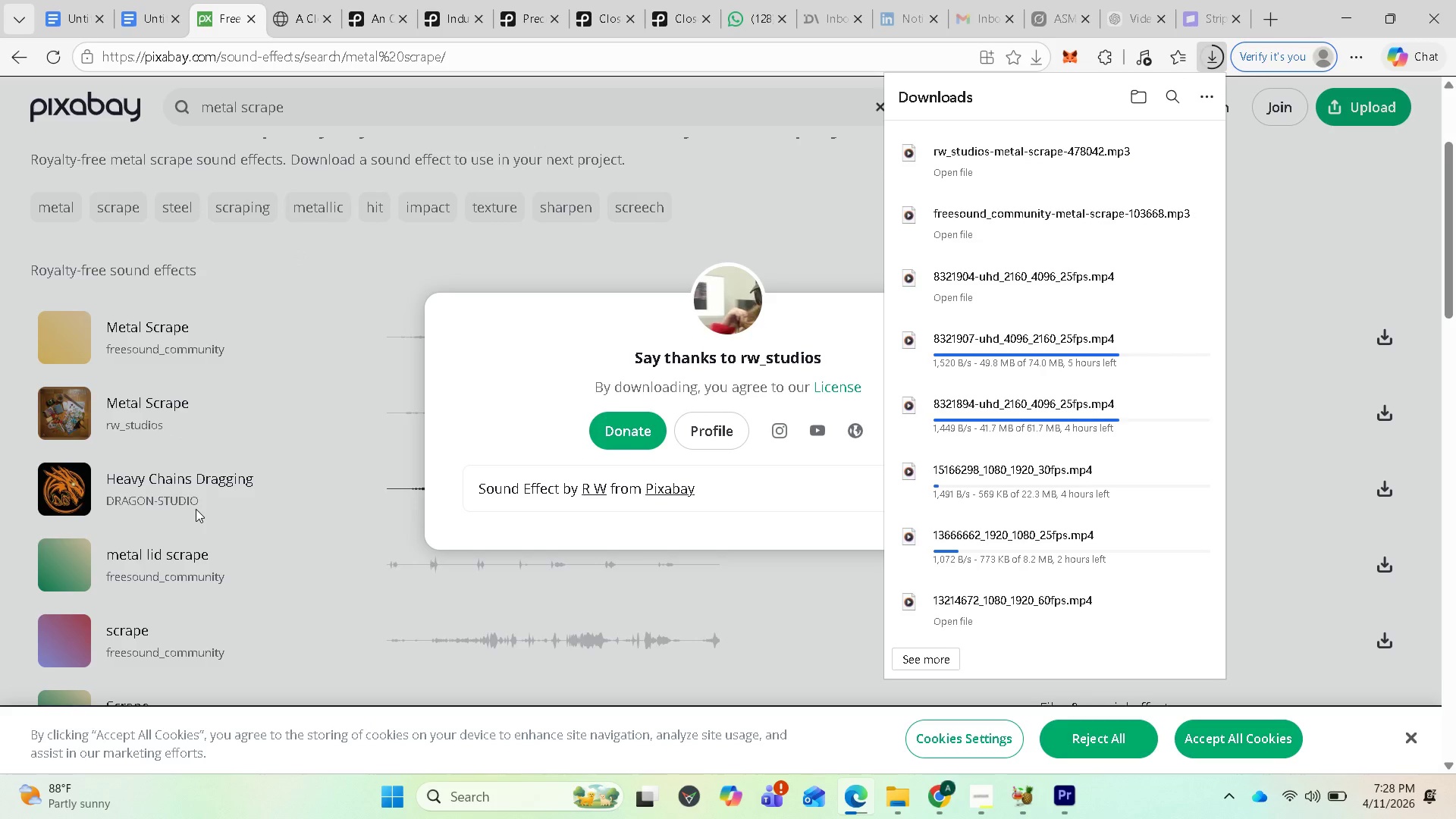 
wait(6.33)
 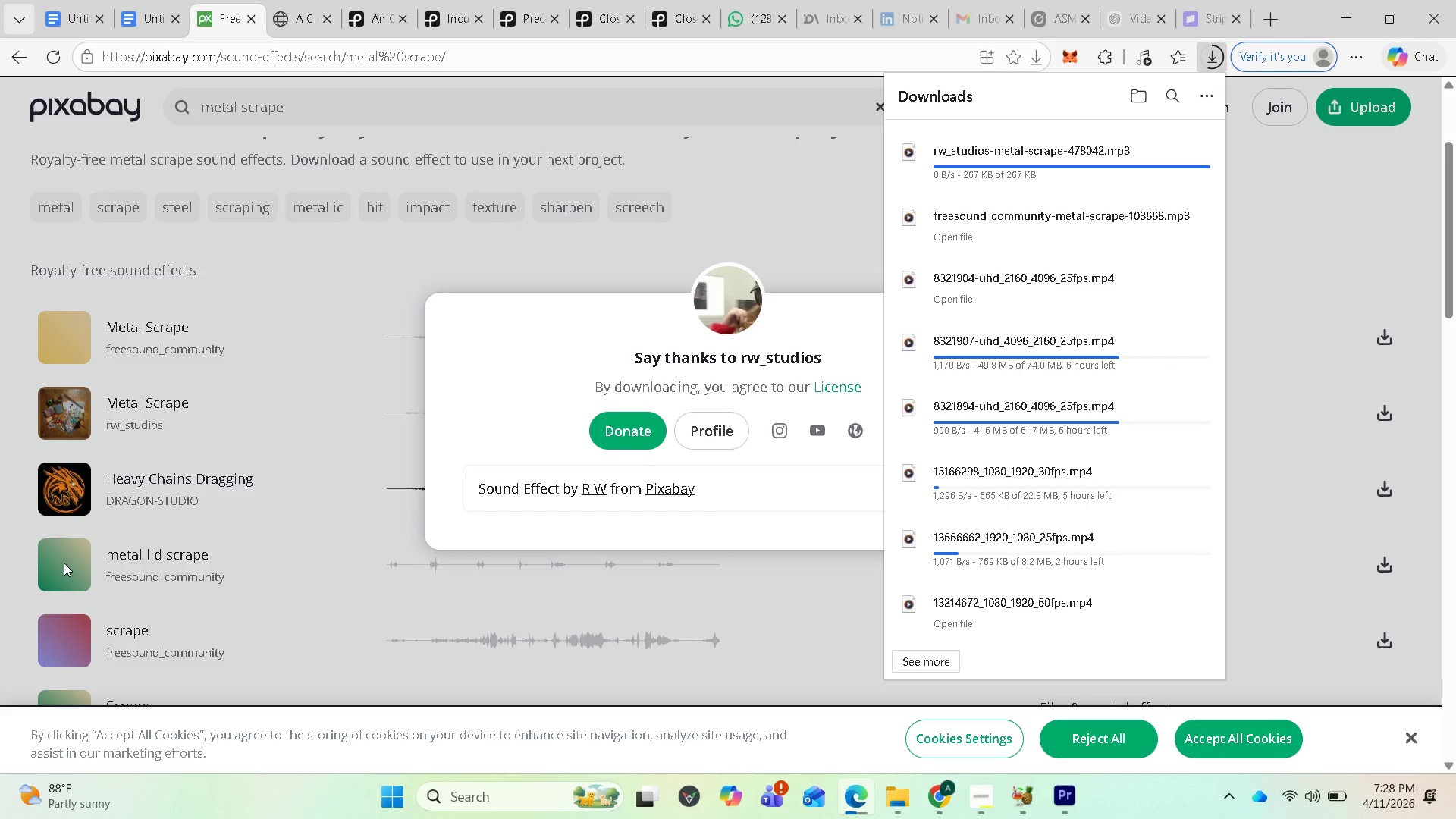 
left_click([64, 564])
 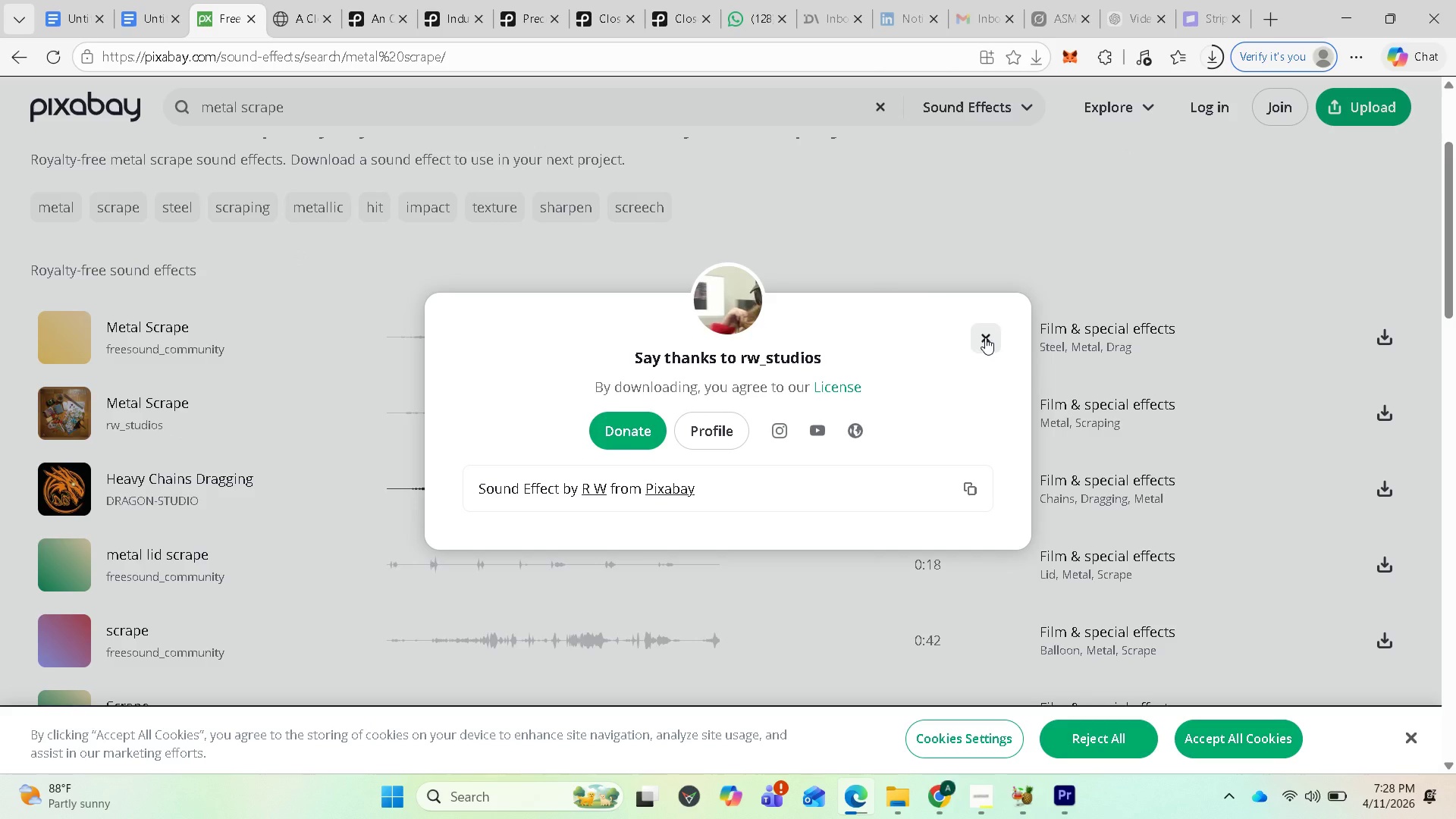 
left_click([985, 337])
 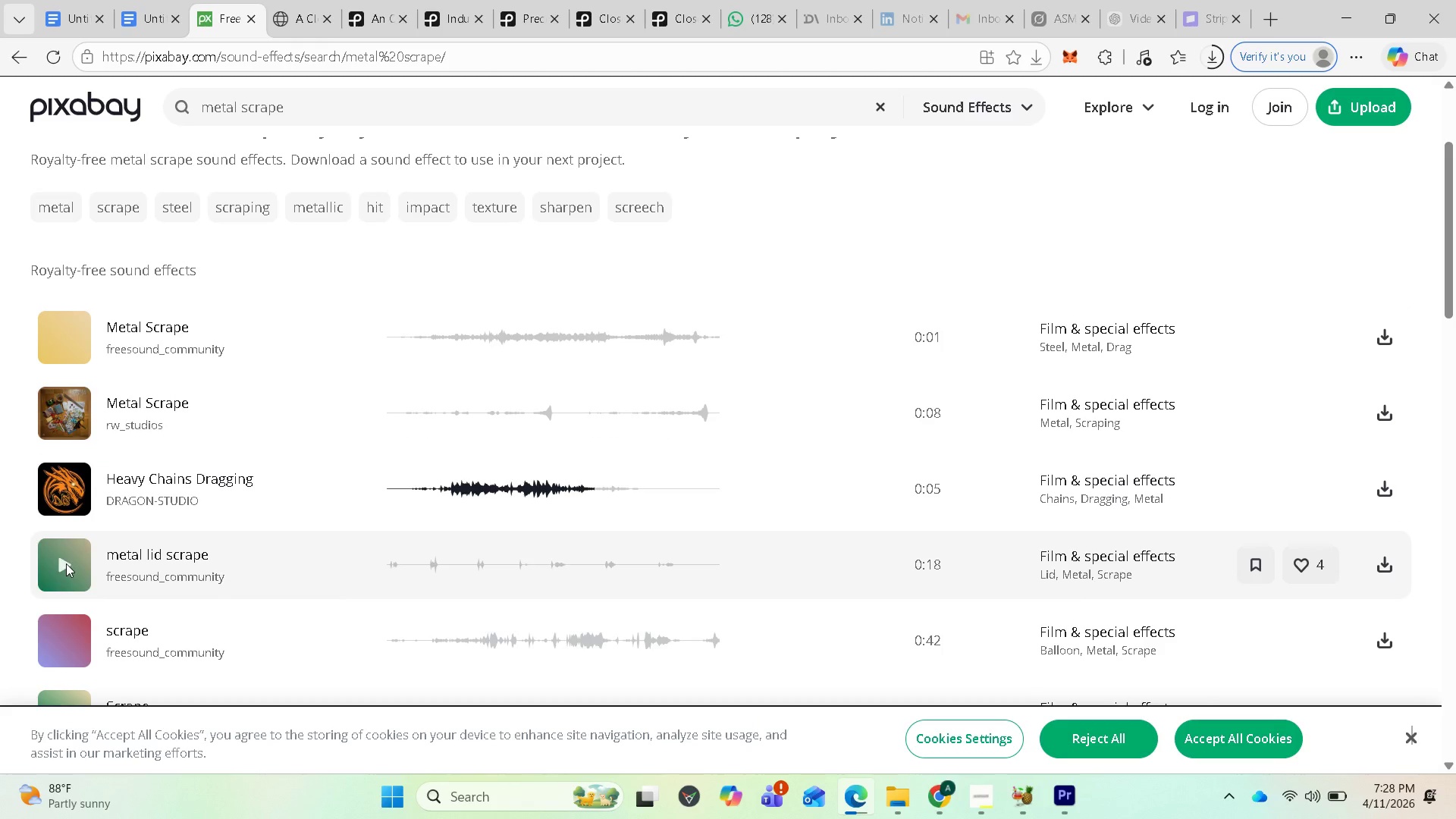 
left_click([63, 565])
 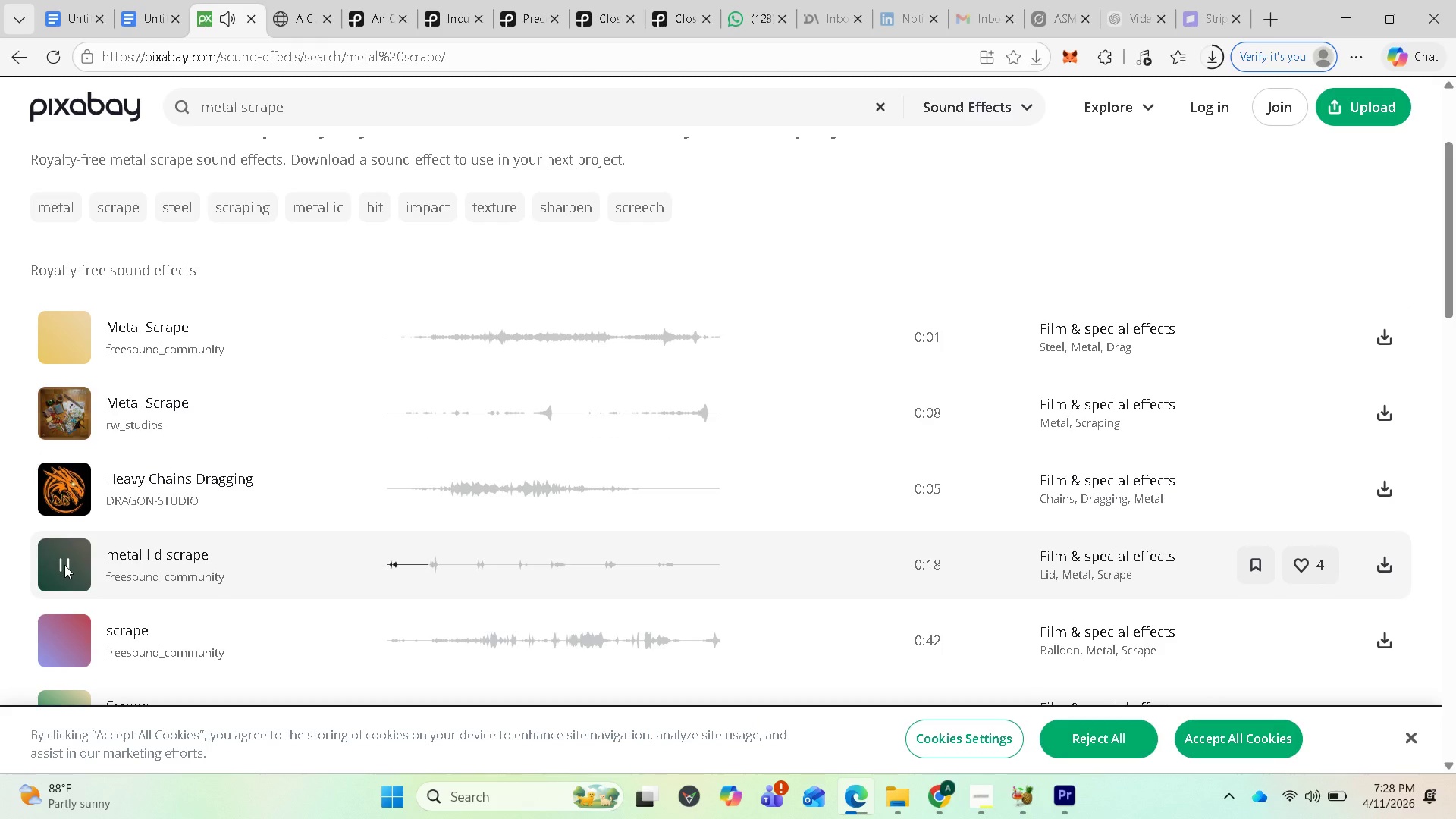 
left_click([64, 565])
 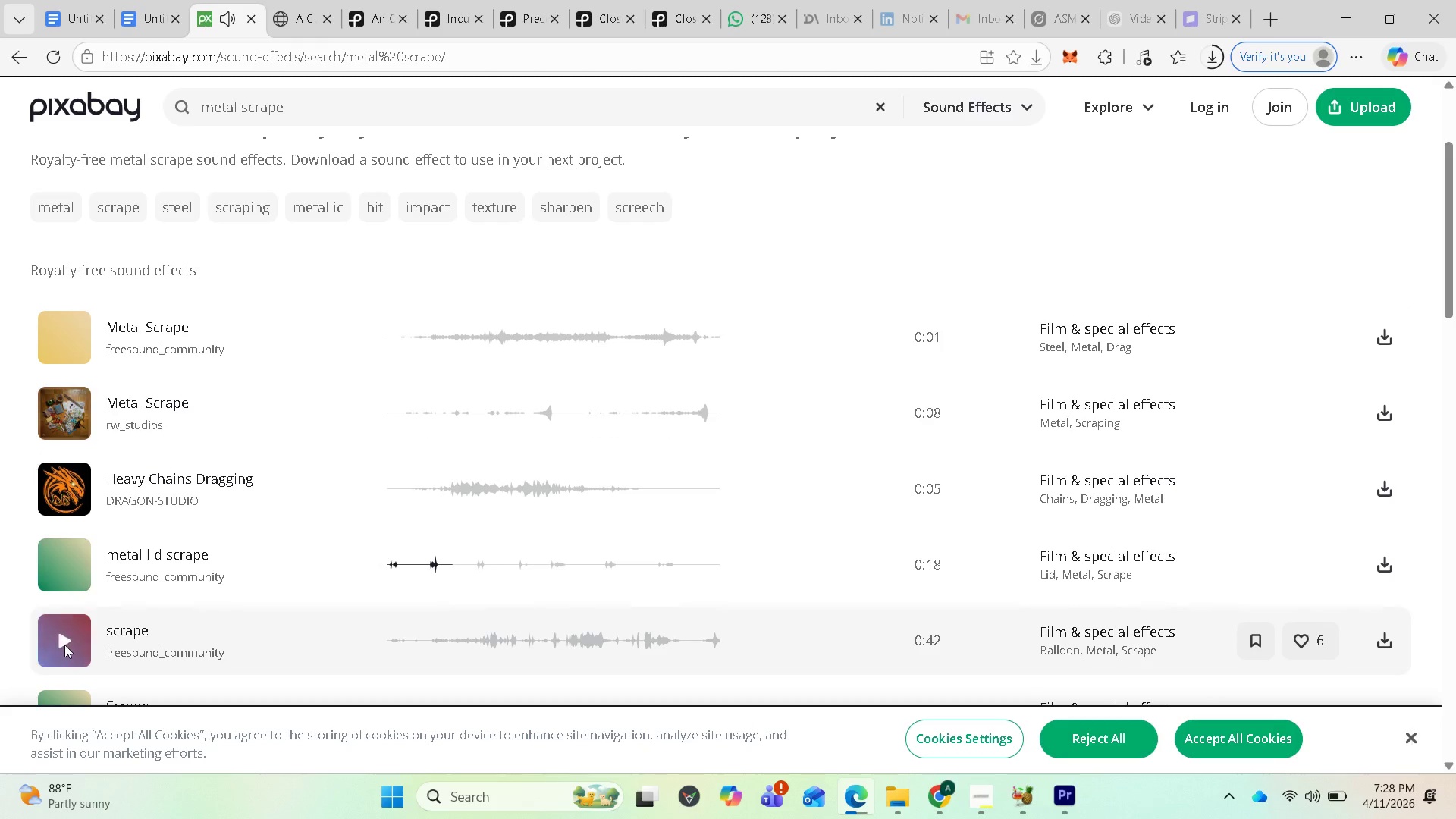 
left_click([64, 645])
 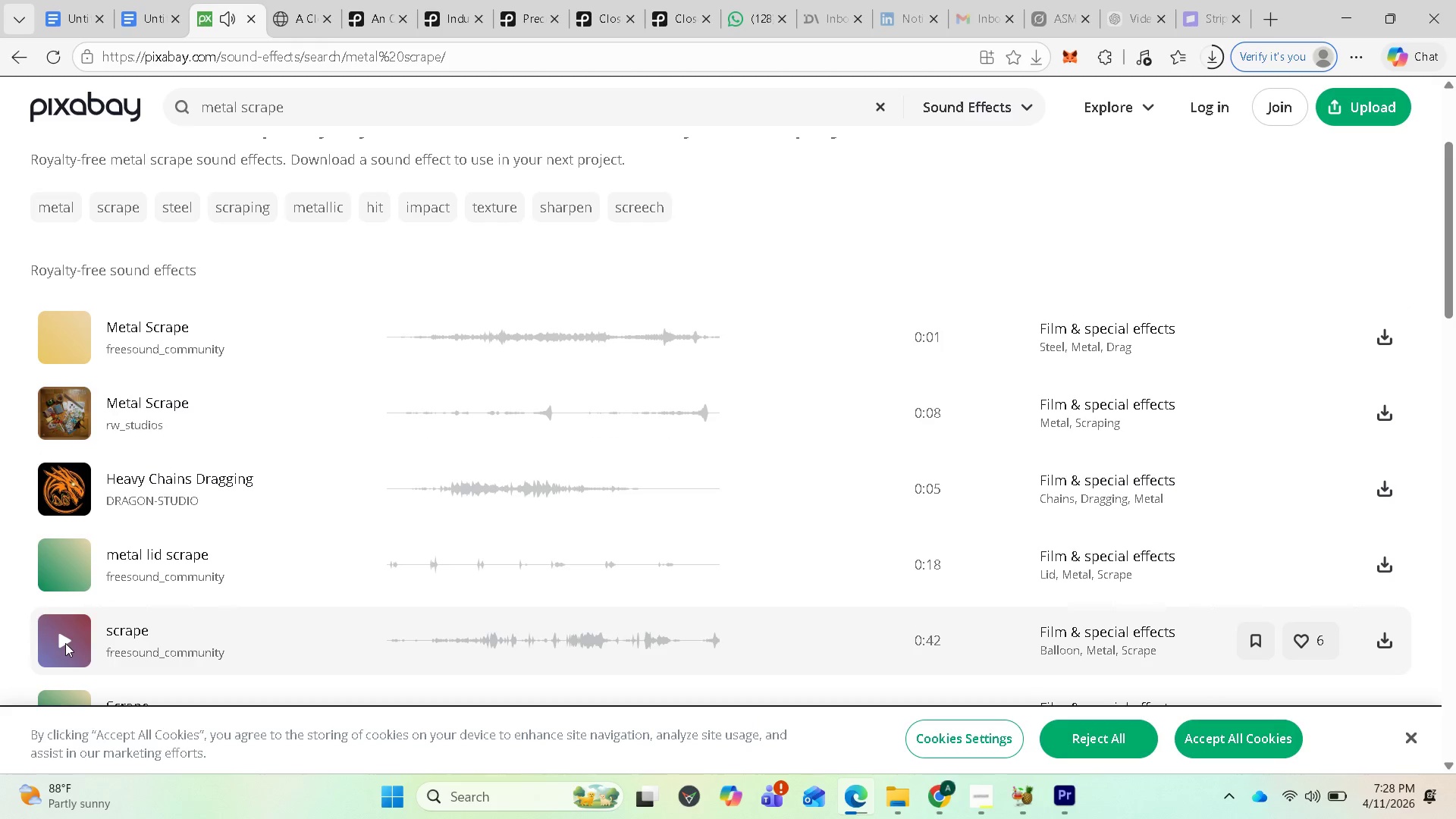 
left_click([62, 640])
 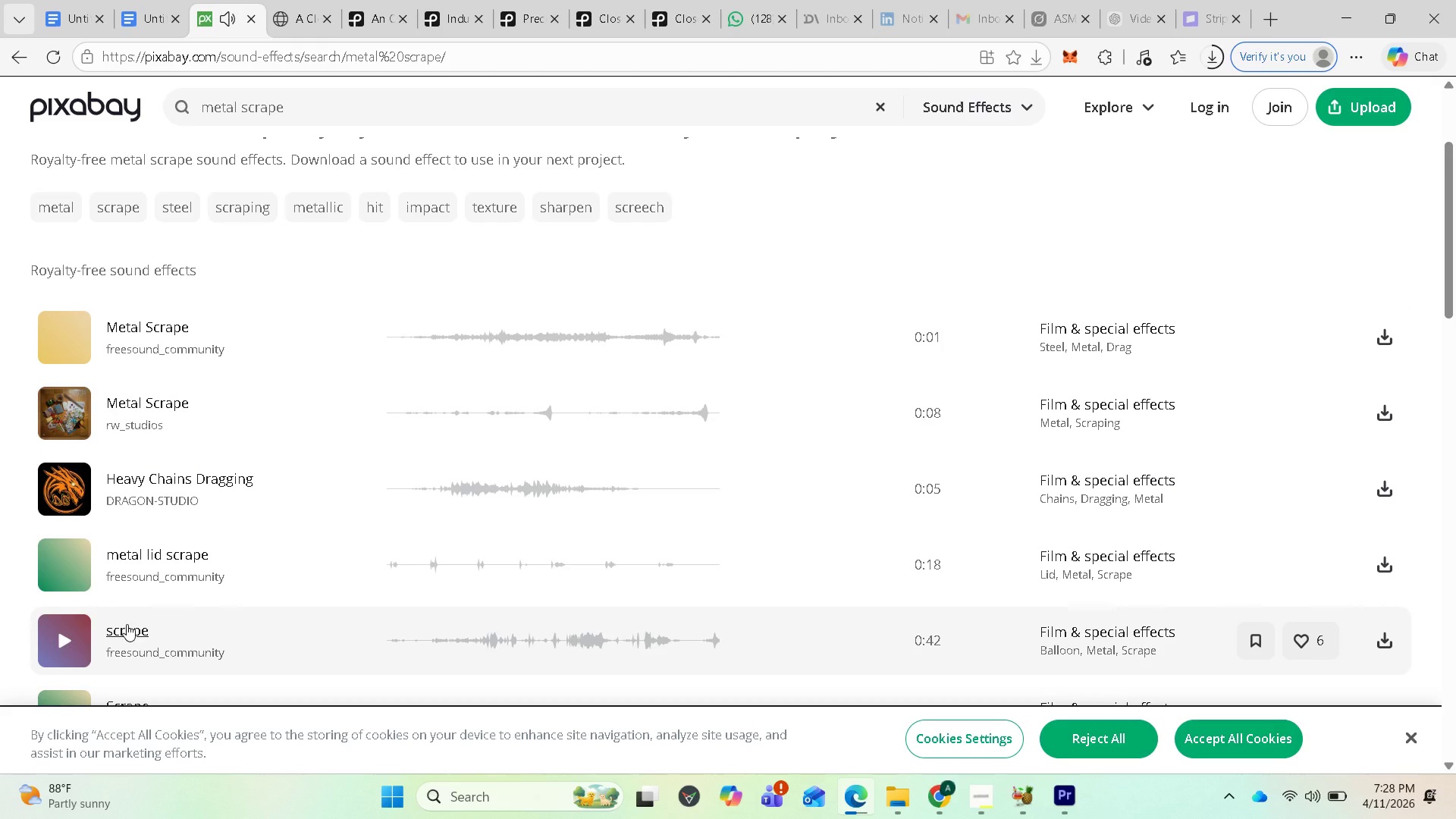 
scroll: coordinate [165, 620], scroll_direction: down, amount: 2.0
 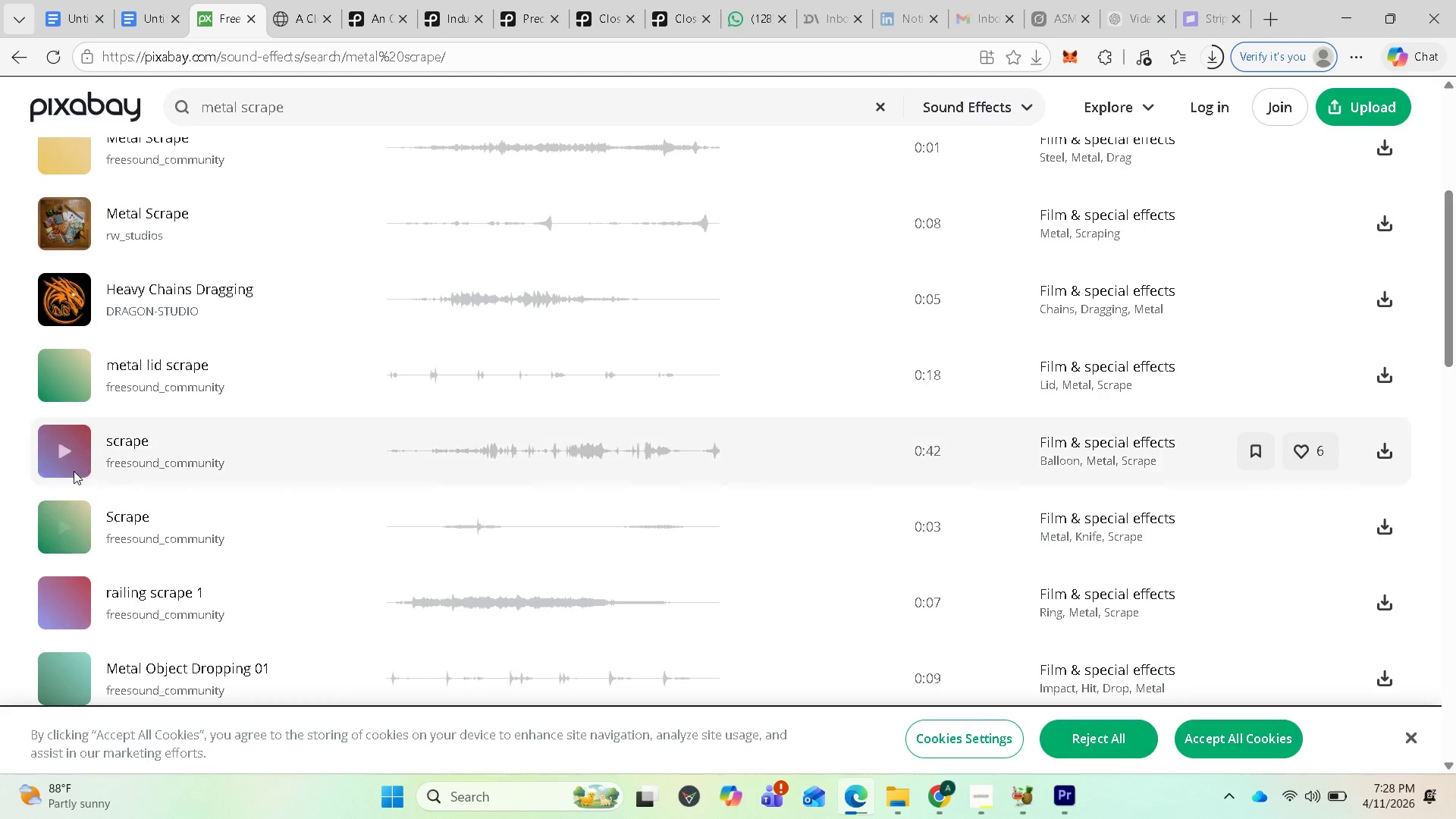 
left_click([62, 450])
 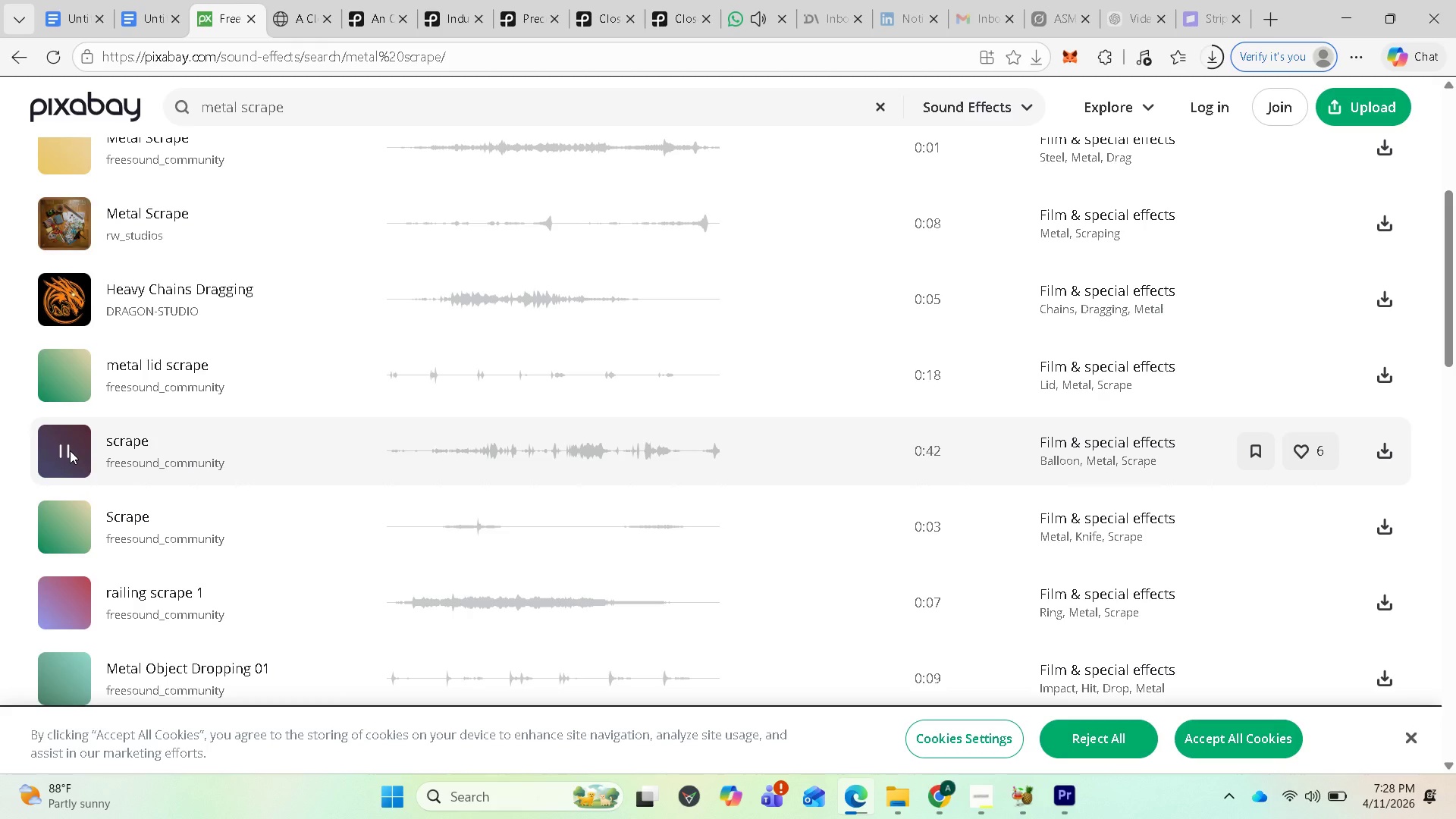 
wait(5.44)
 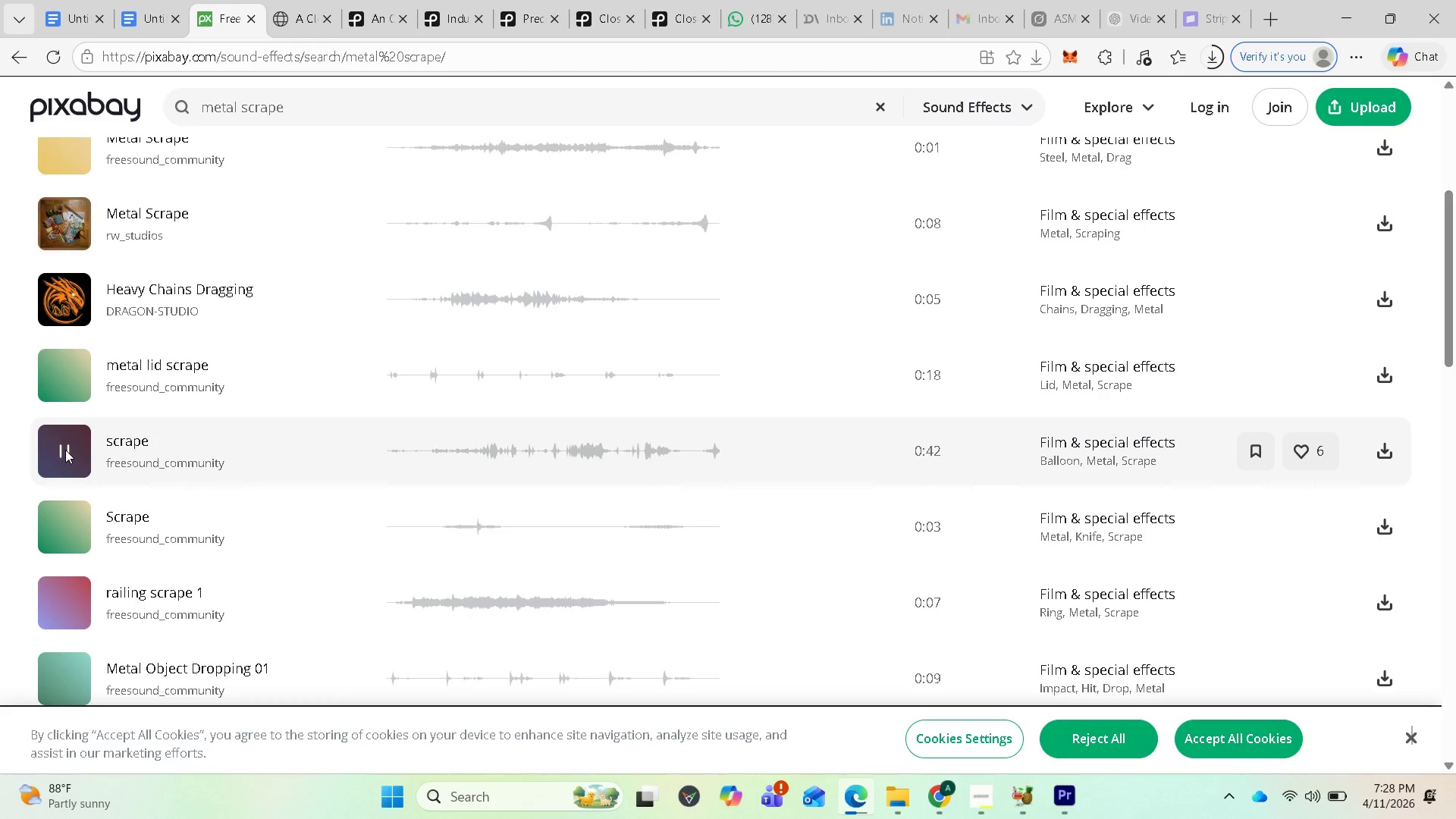 
left_click([70, 450])
 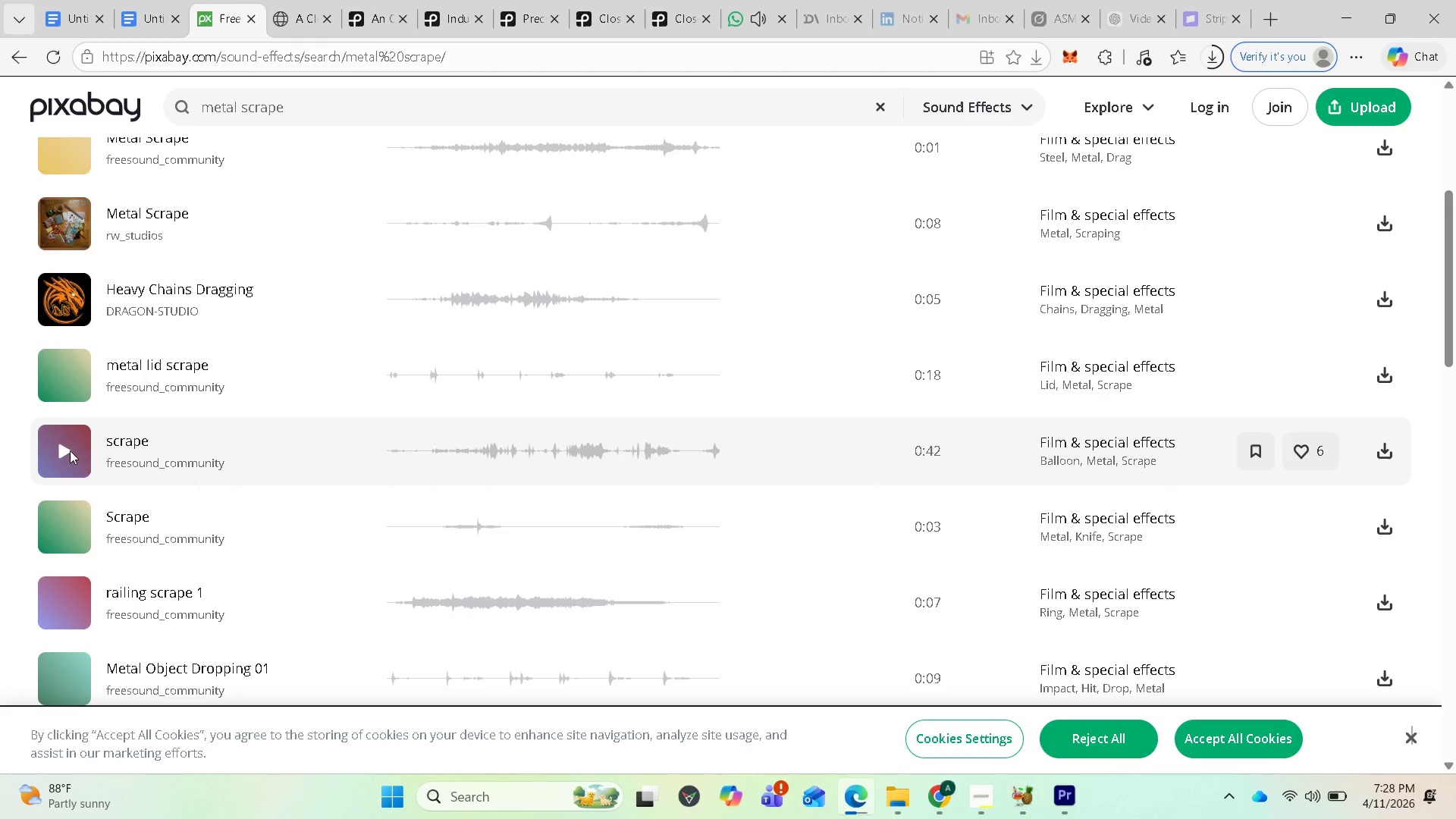 
left_click([70, 450])
 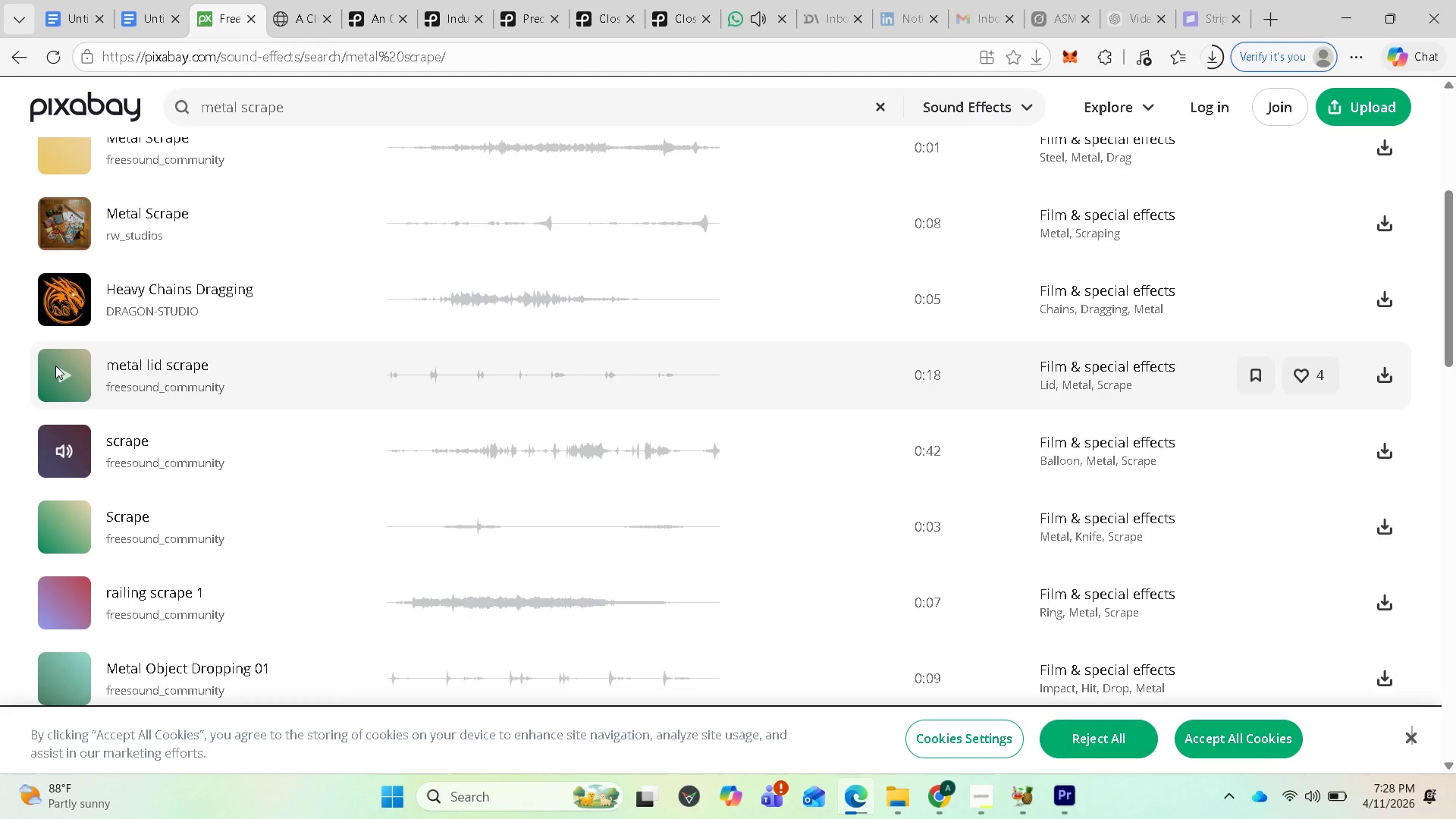 
left_click([64, 374])
 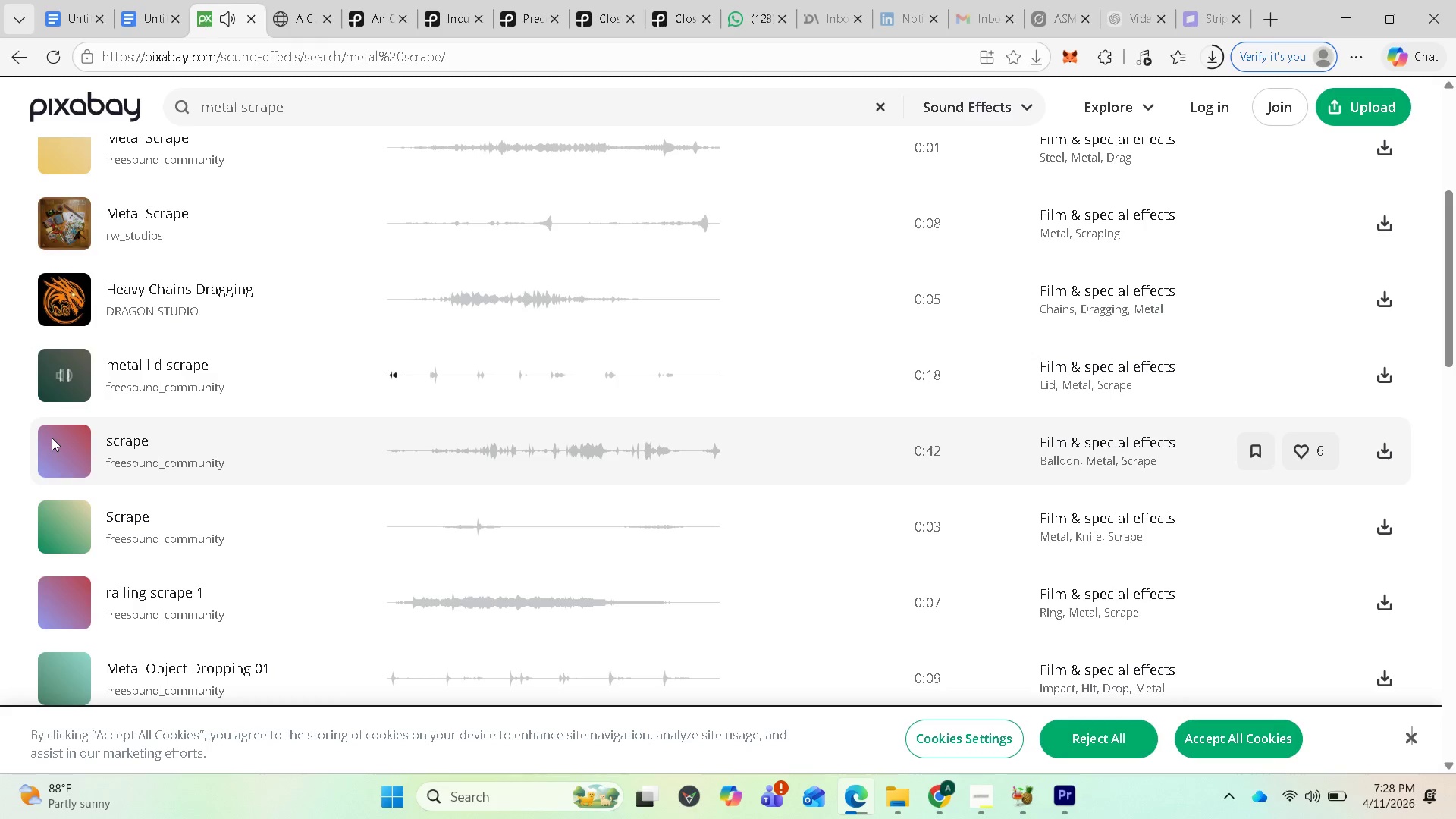 
left_click([55, 447])
 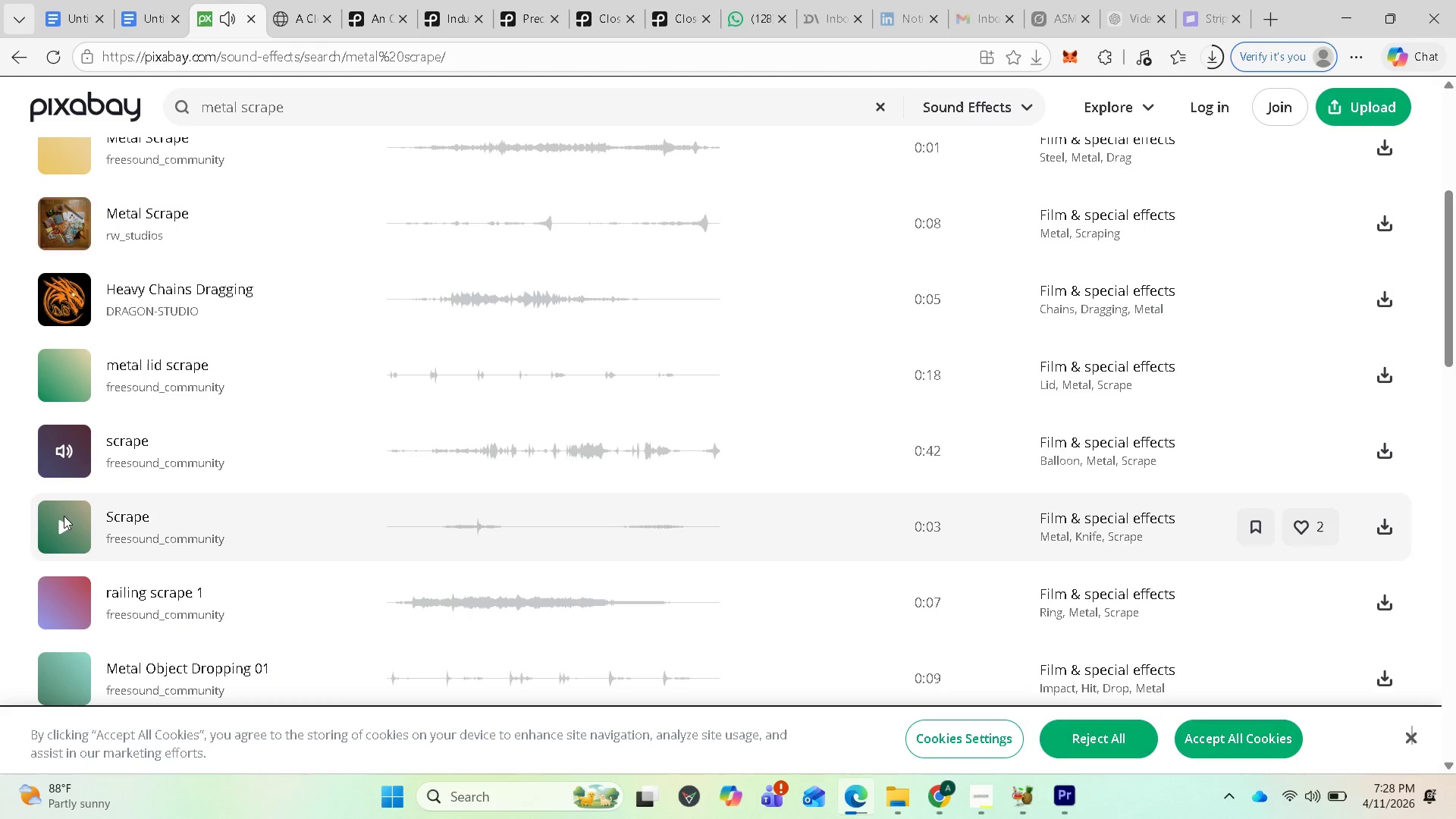 
left_click([61, 522])
 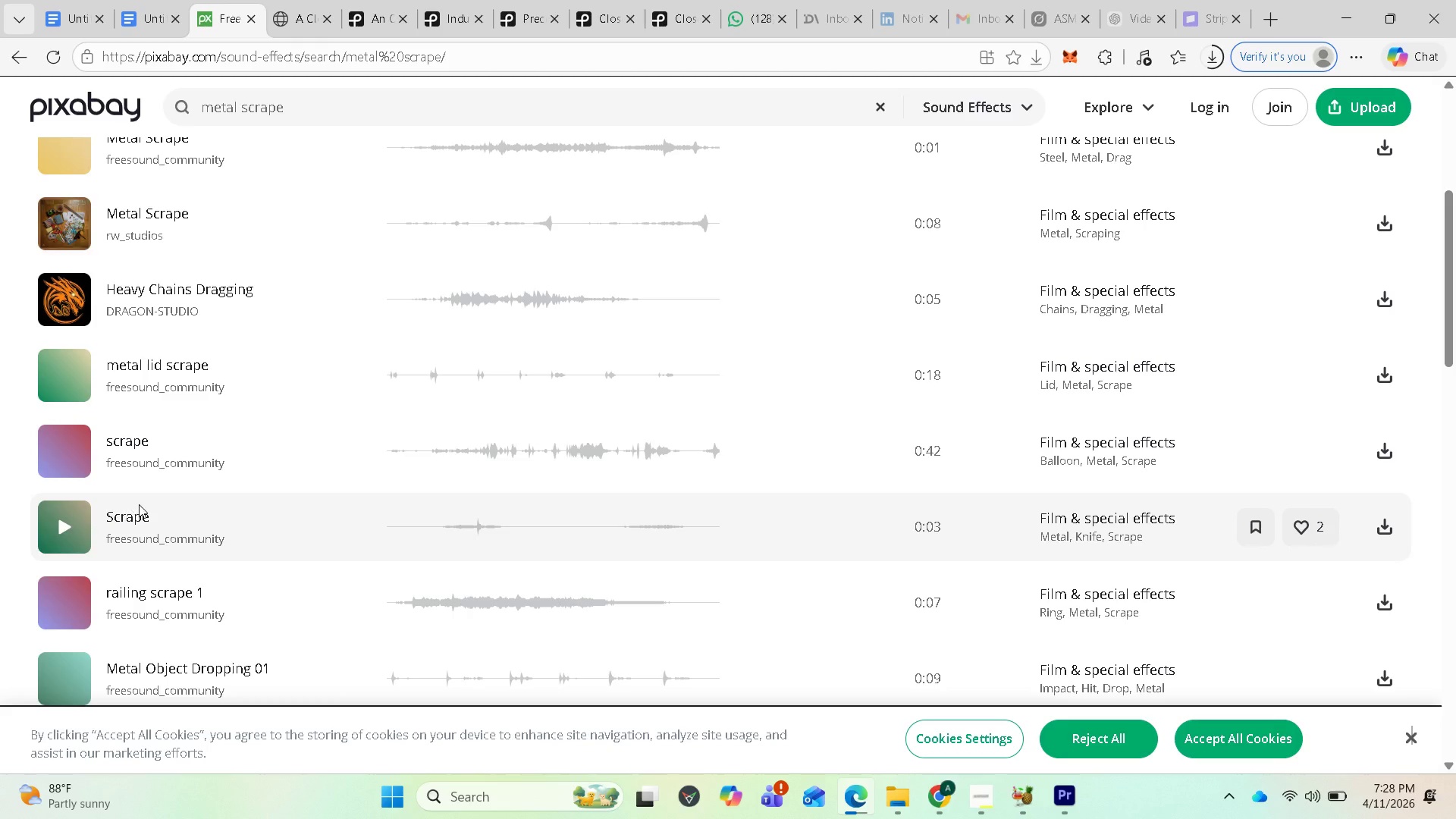 
left_click([65, 526])
 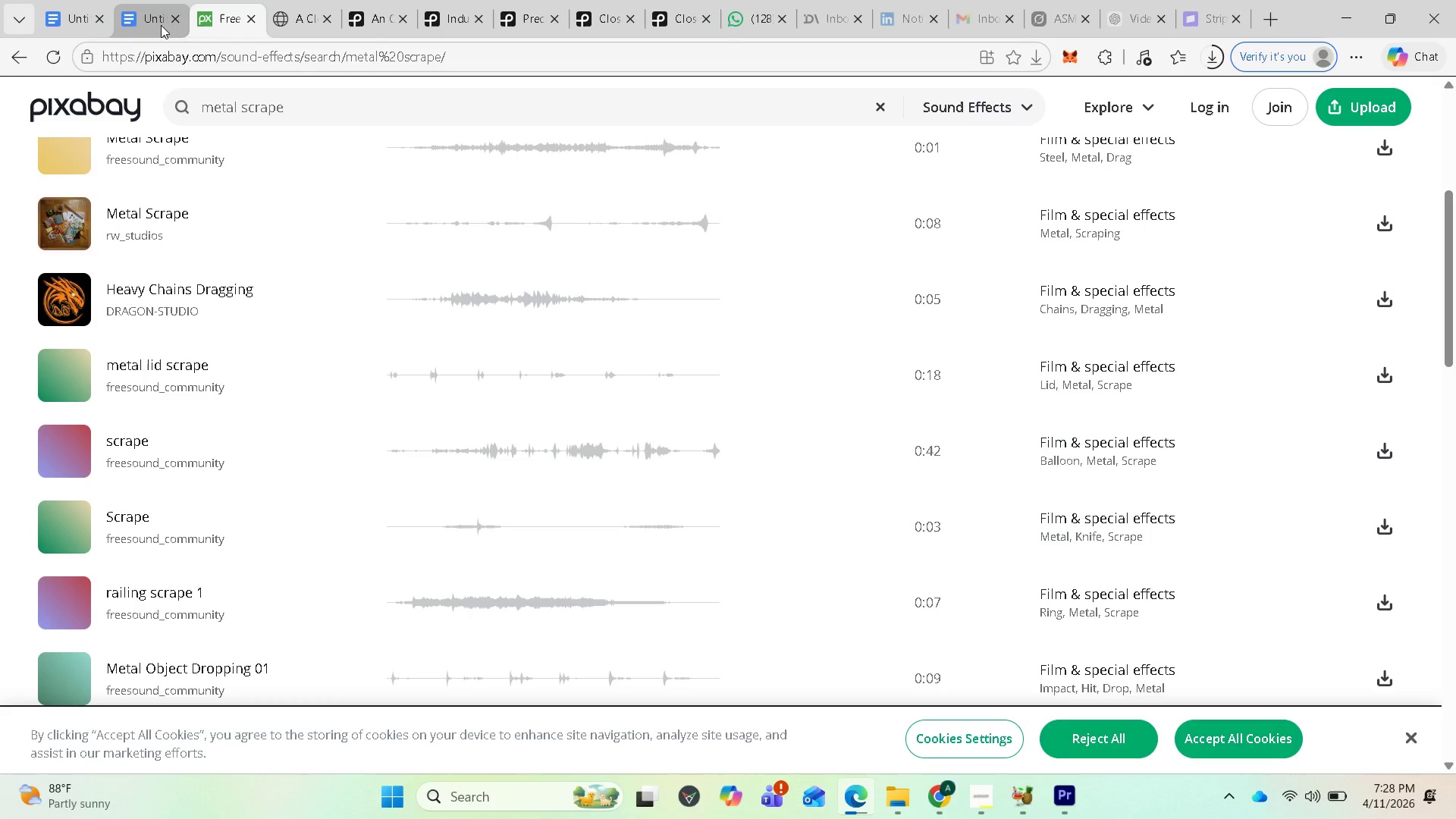 
left_click([161, 24])
 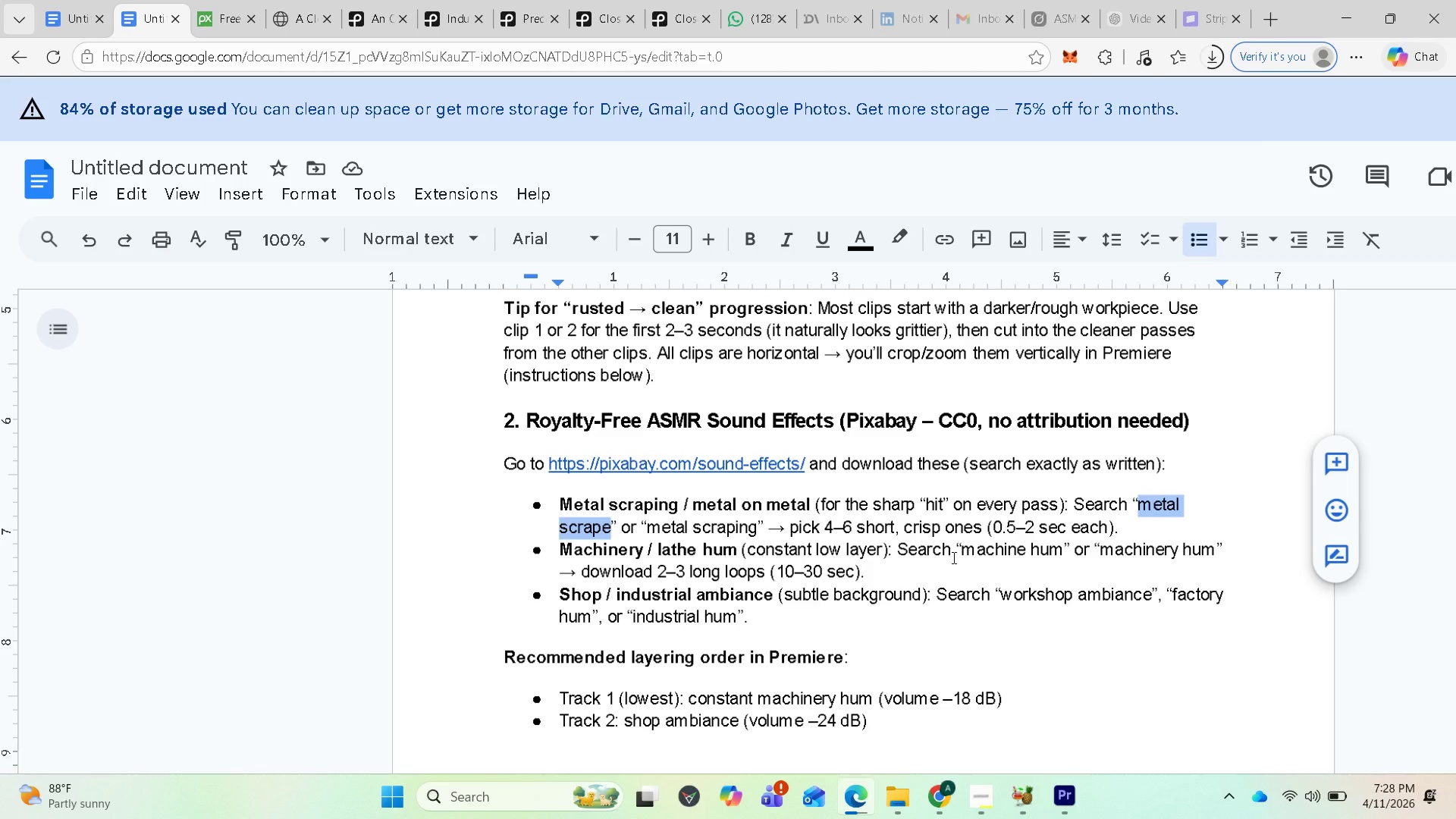 
wait(17.49)
 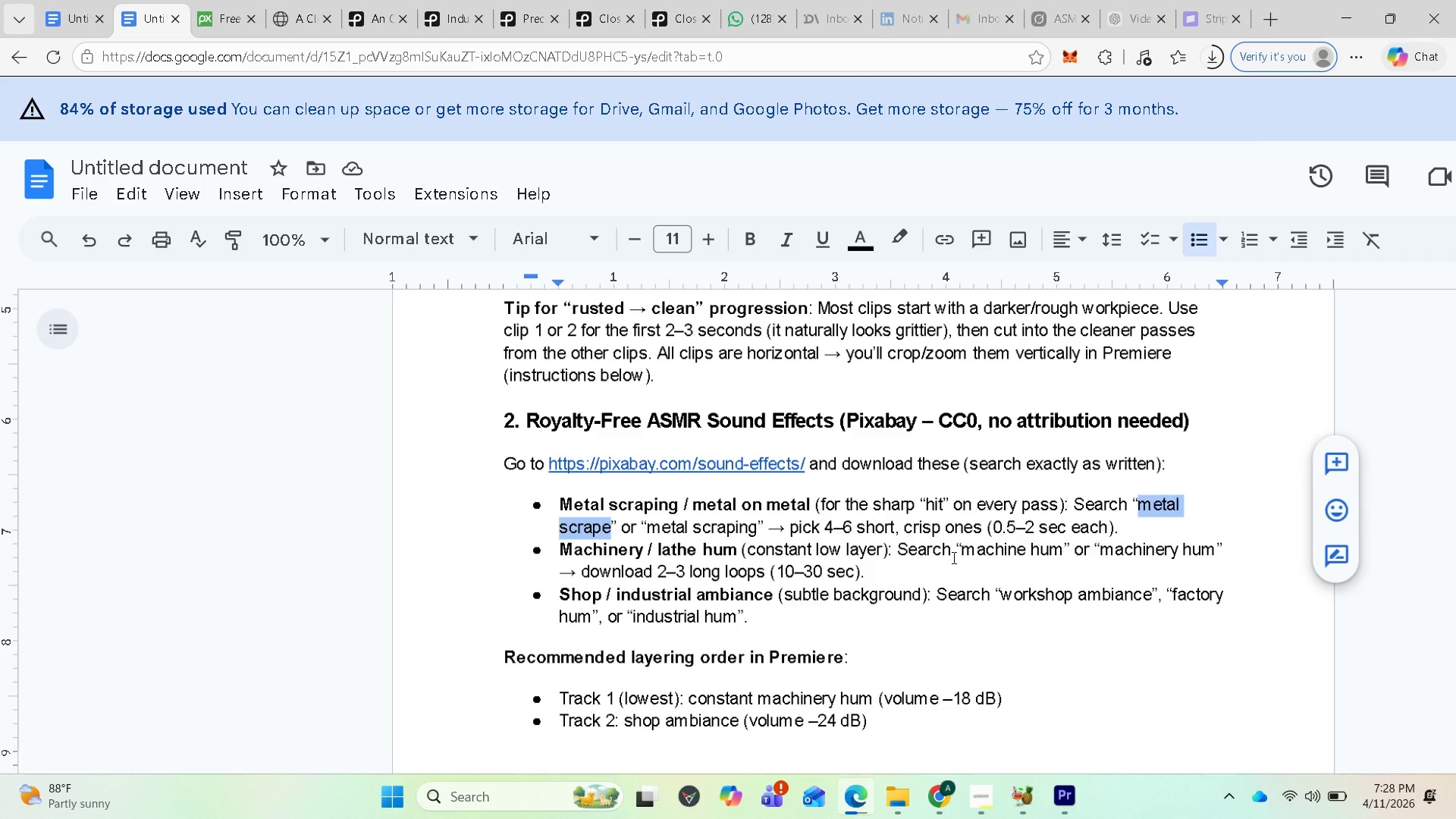 
left_click([235, 20])
 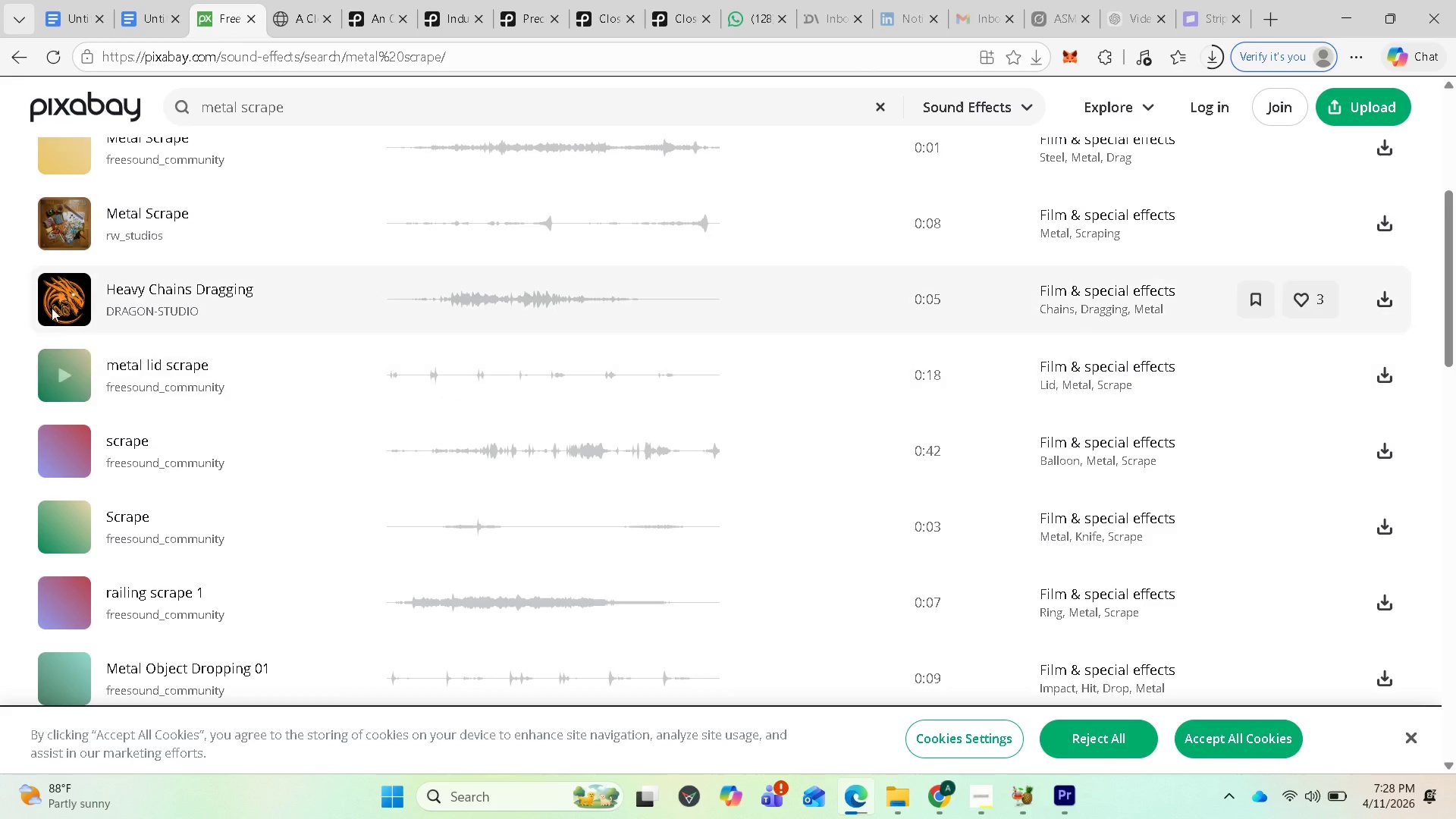 
scroll: coordinate [63, 315], scroll_direction: up, amount: 2.0
 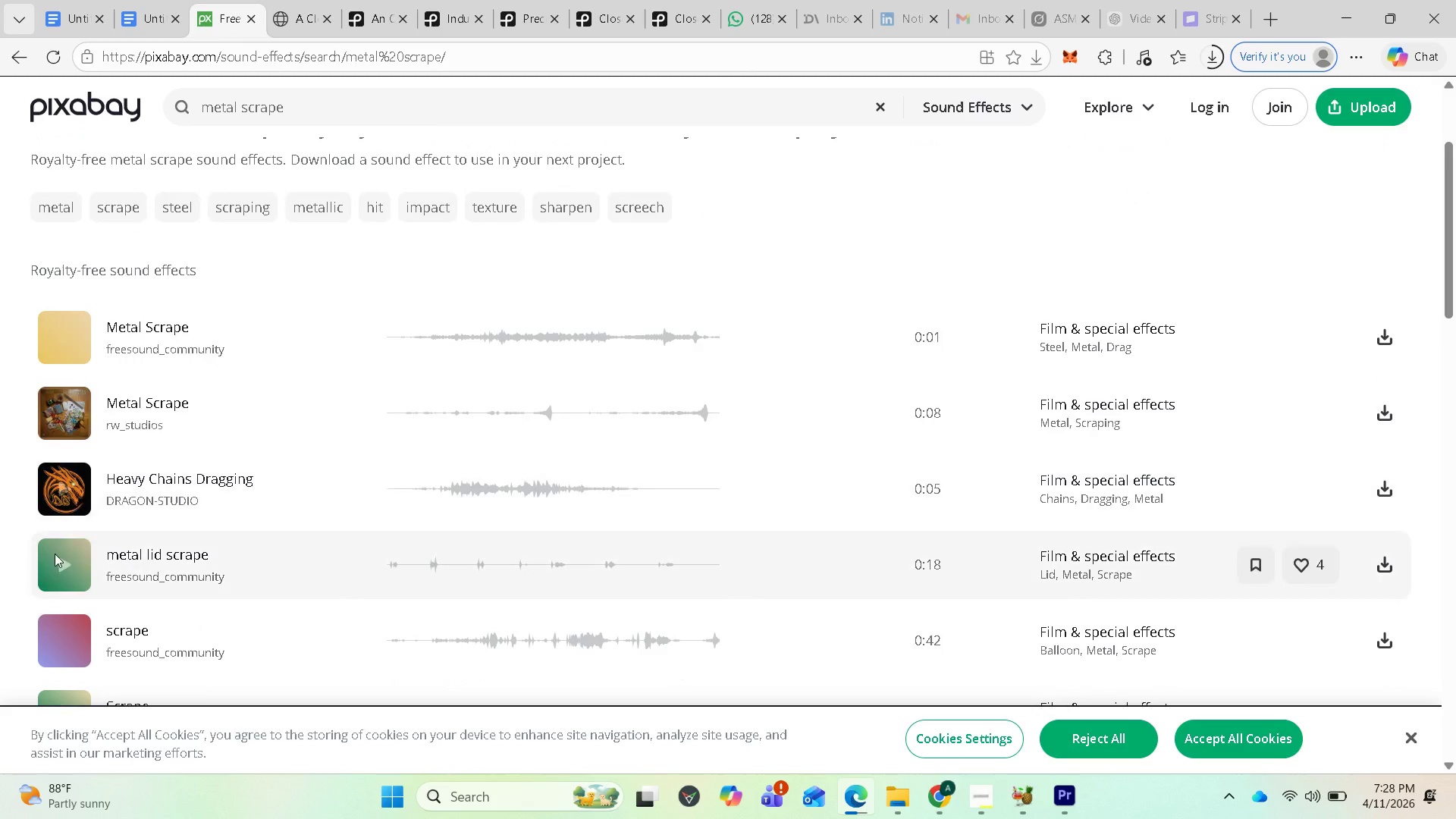 
scroll: coordinate [55, 555], scroll_direction: down, amount: 1.0
 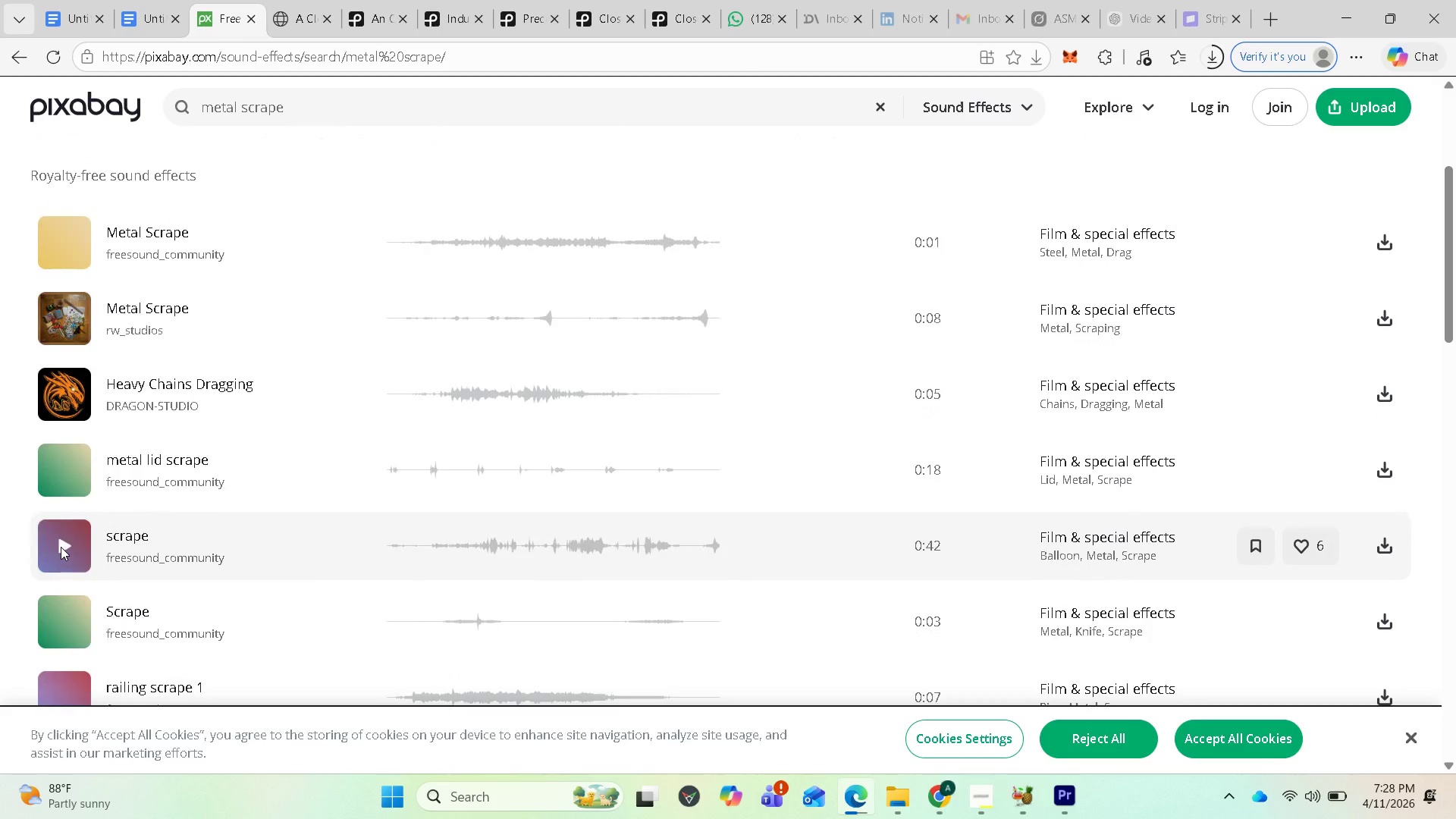 
left_click([61, 547])
 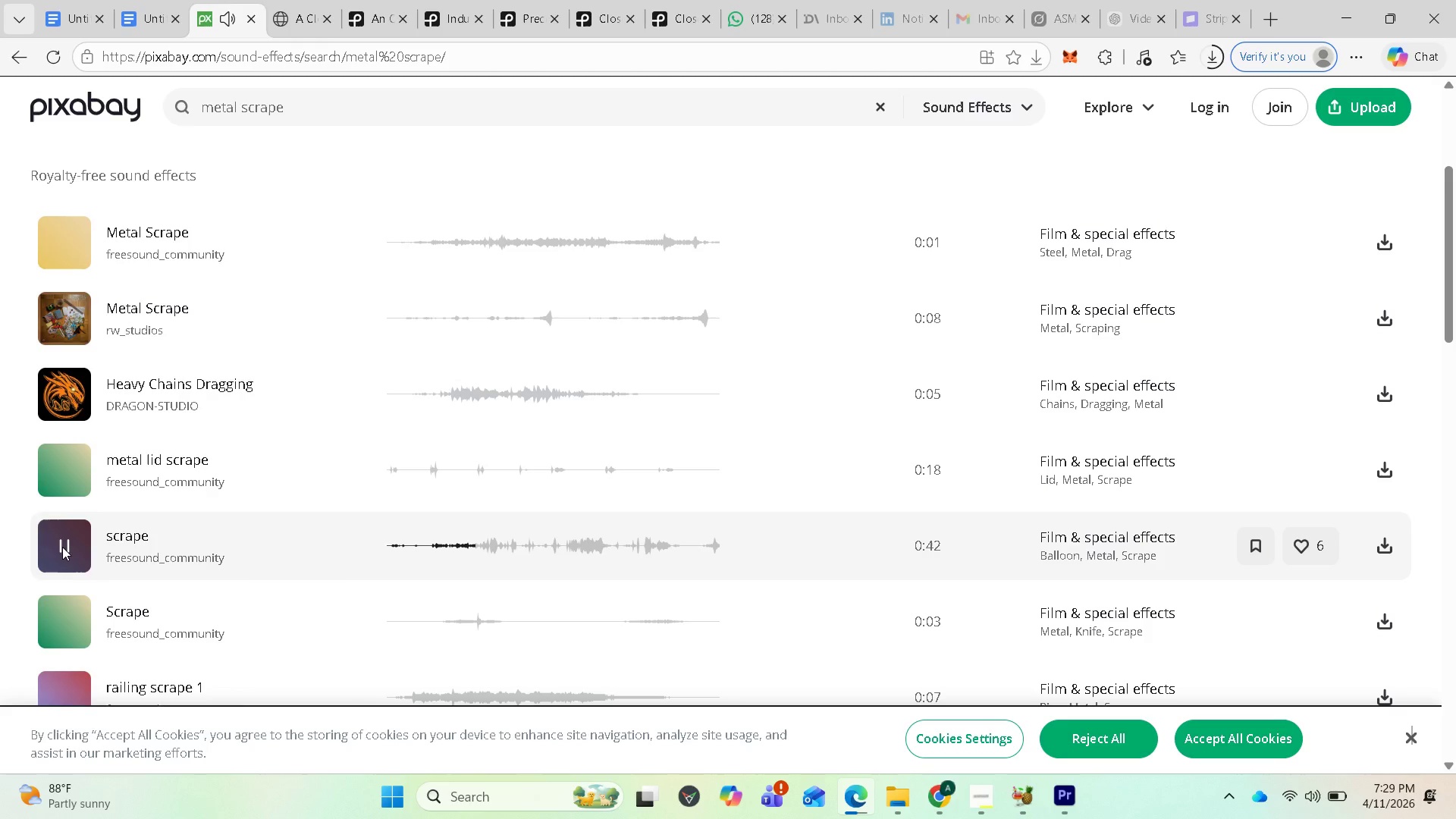 
wait(17.11)
 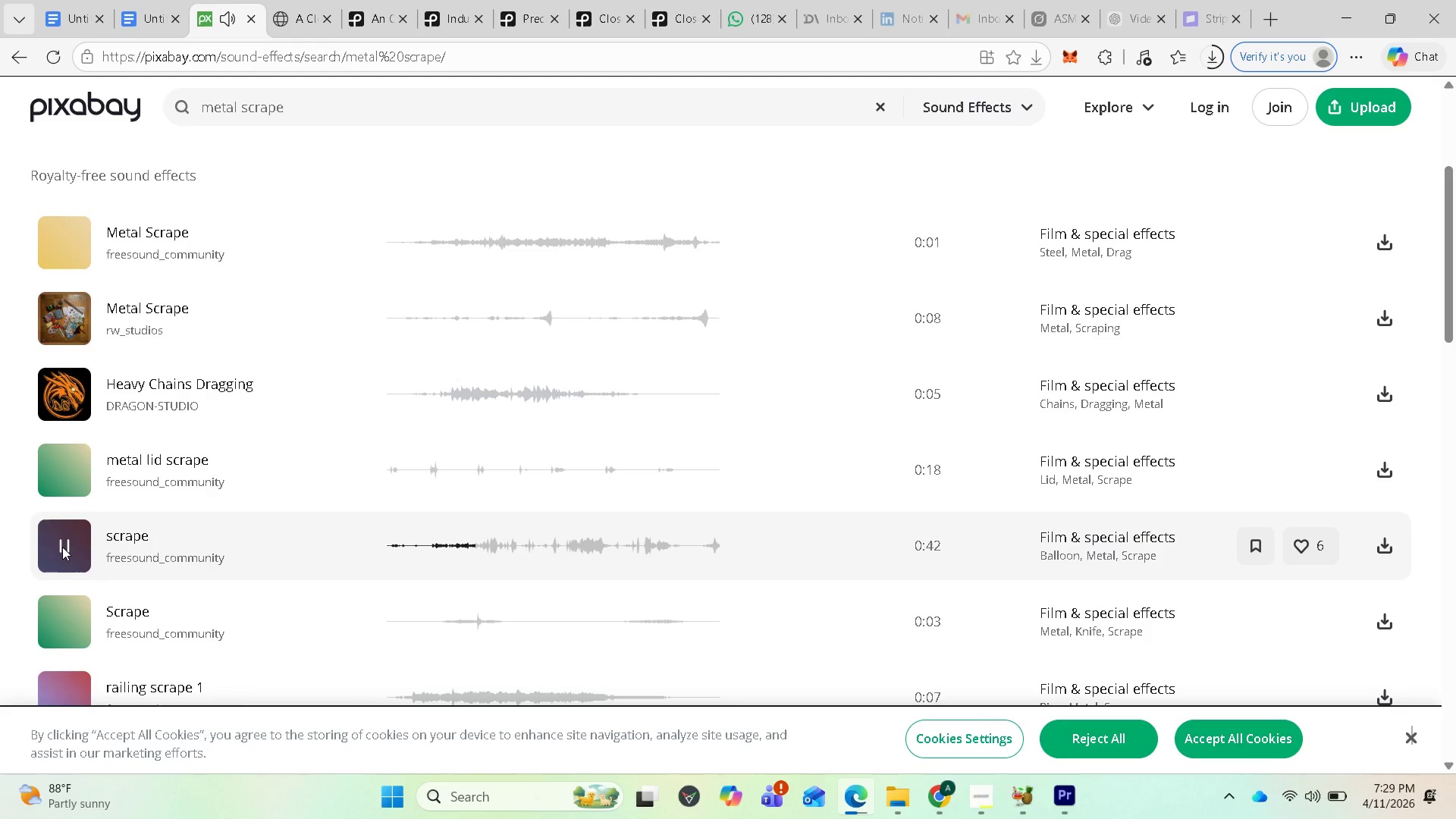 
left_click([1393, 542])
 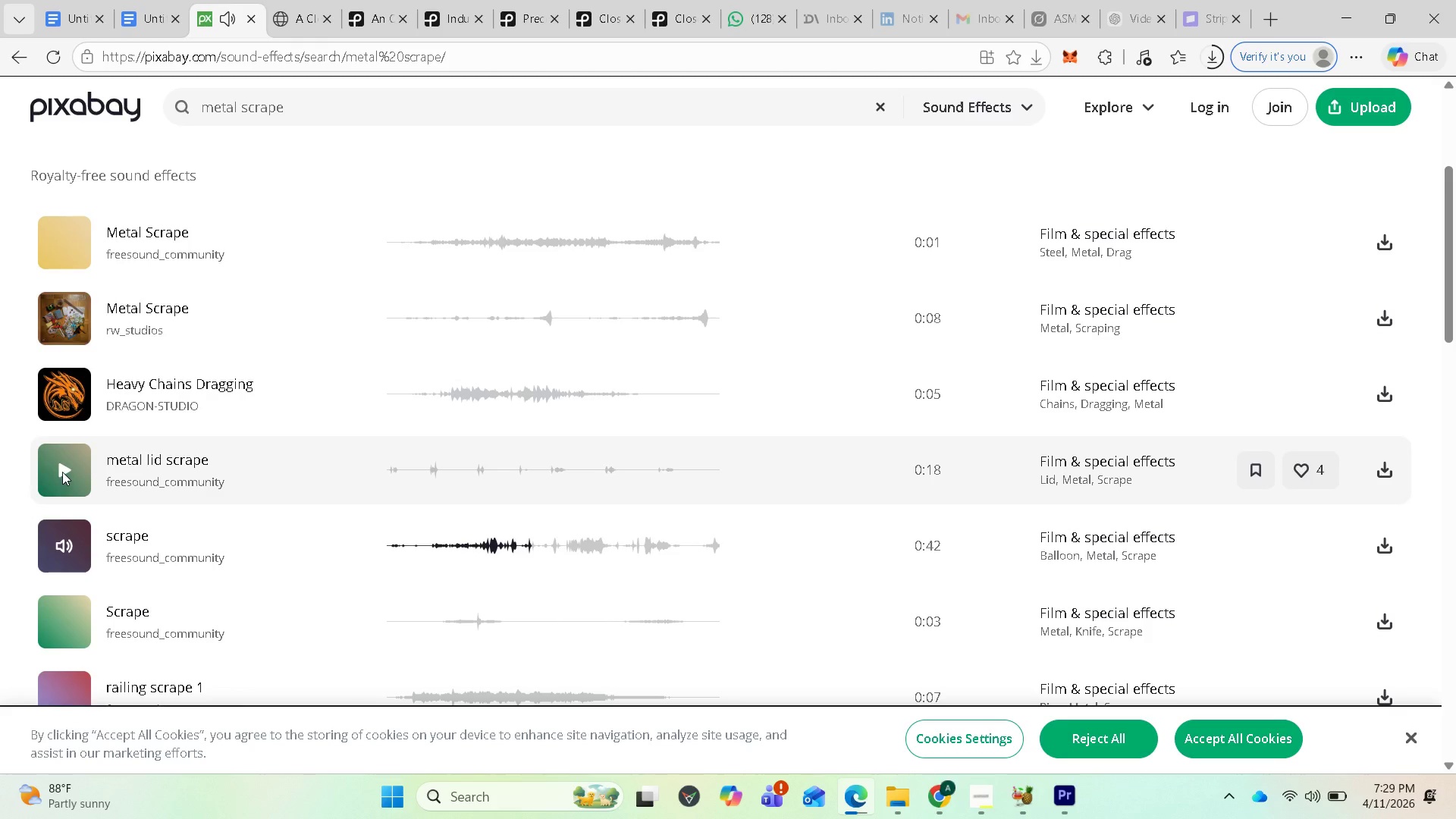 
left_click([62, 471])
 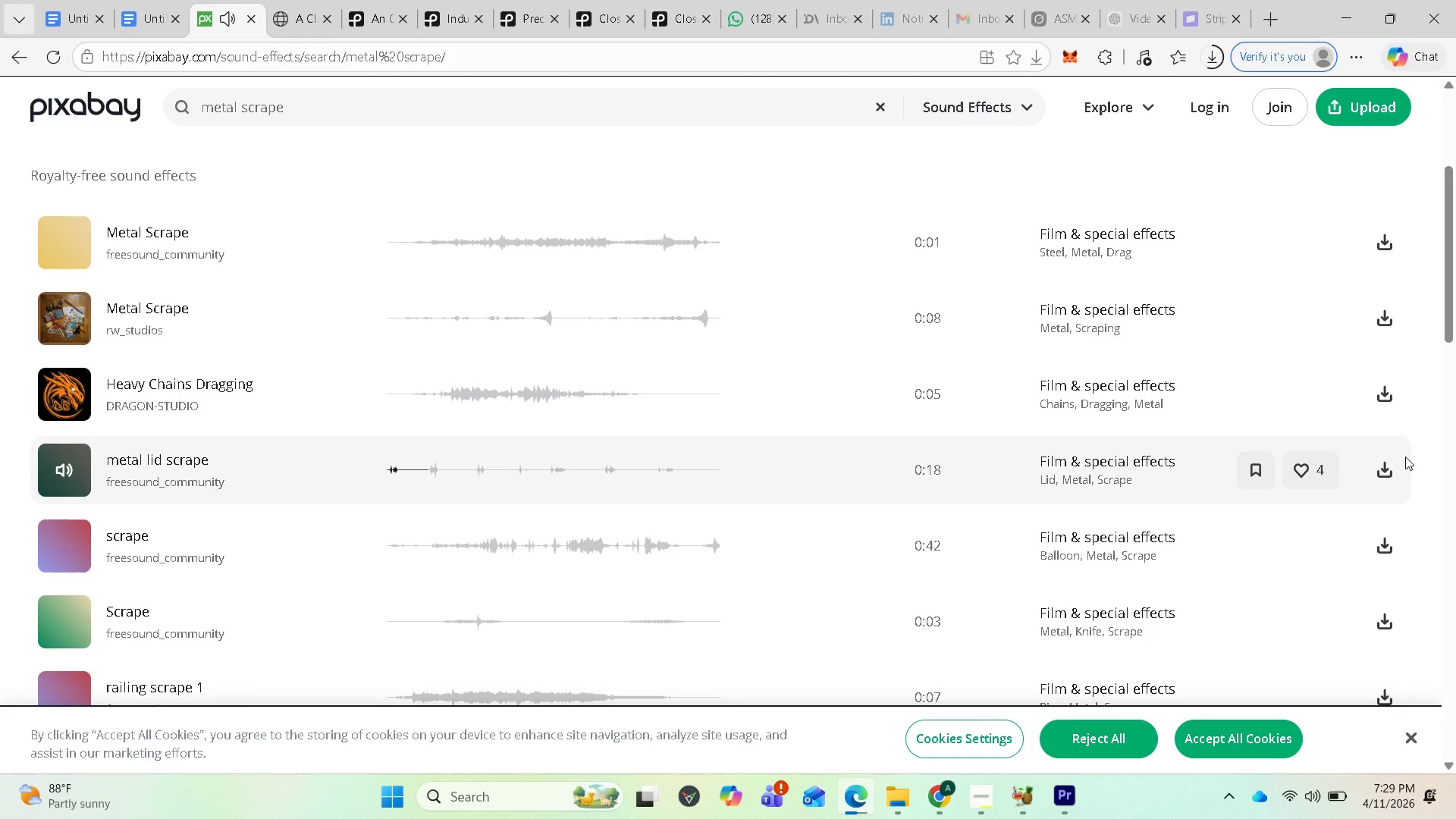 
left_click([1389, 466])
 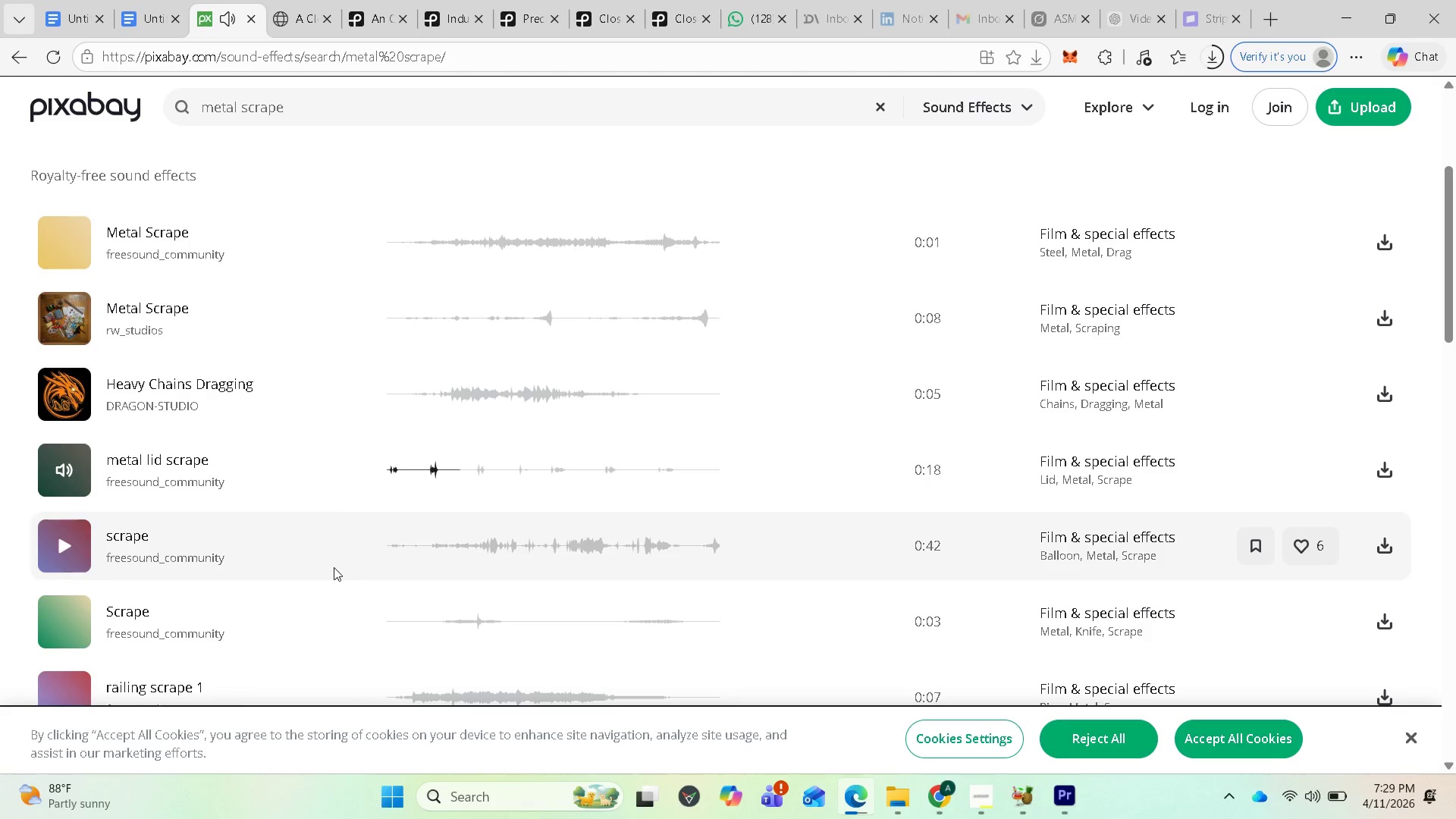 
scroll: coordinate [326, 568], scroll_direction: down, amount: 1.0
 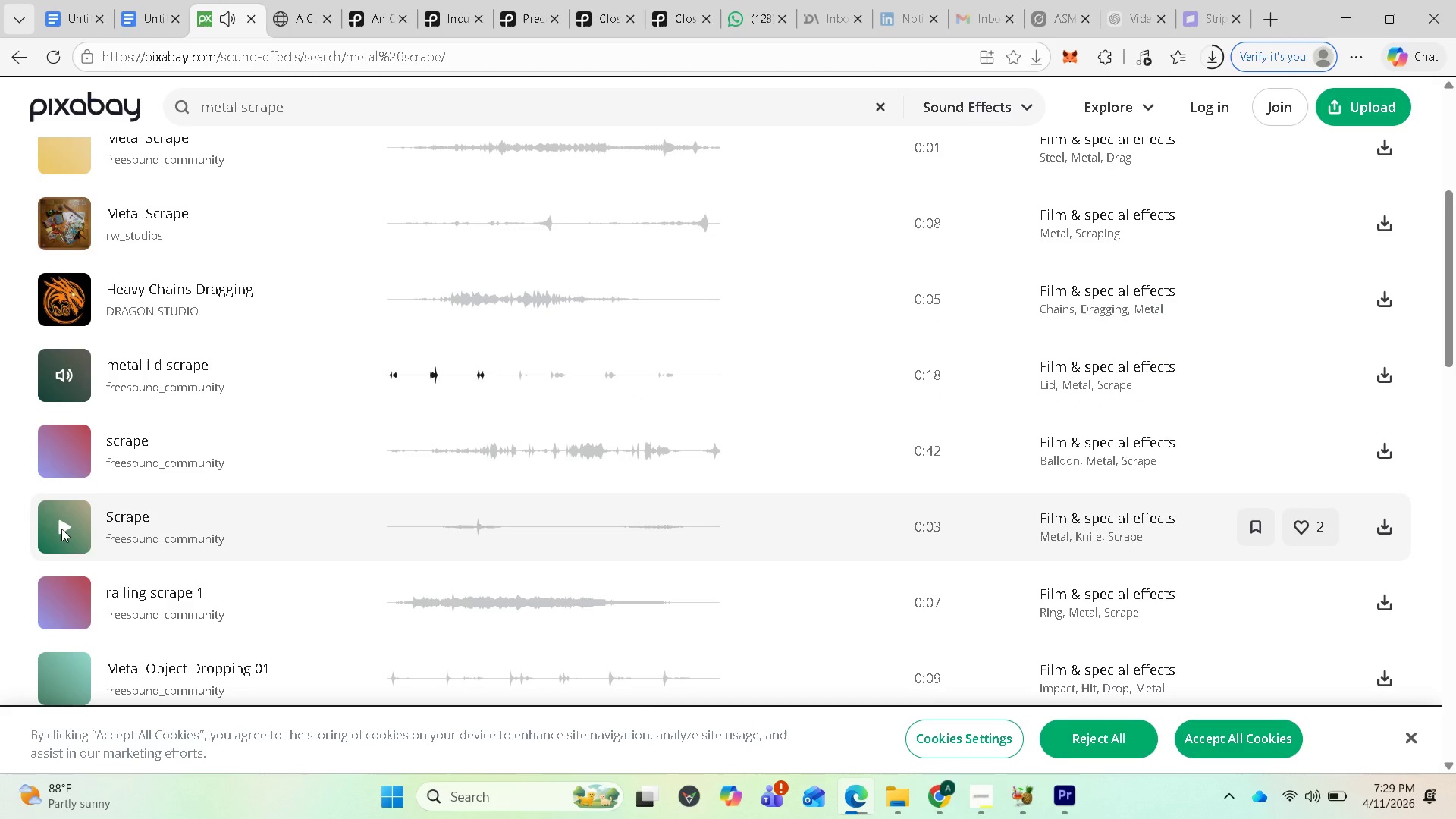 
left_click([61, 529])
 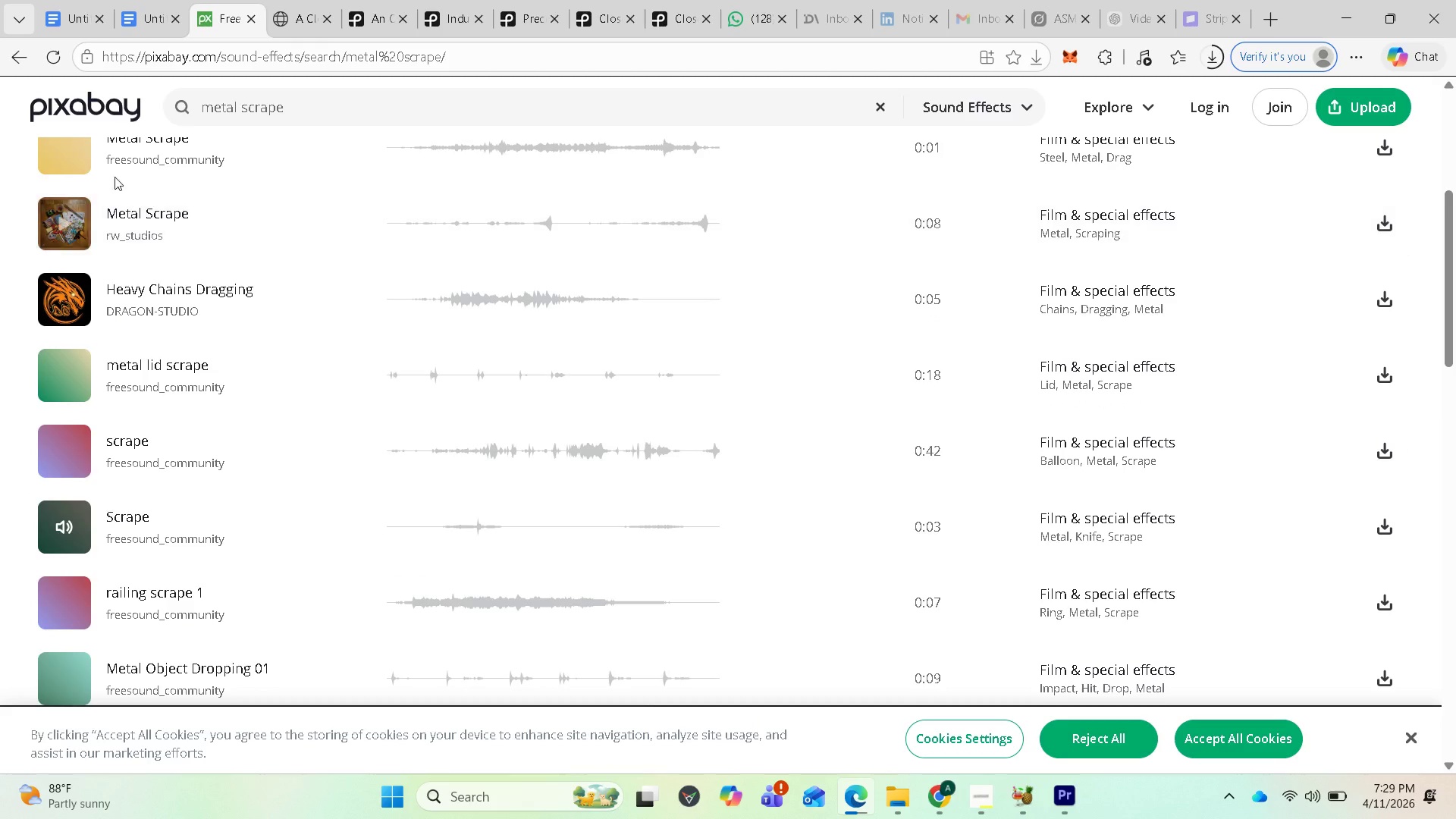 
wait(5.66)
 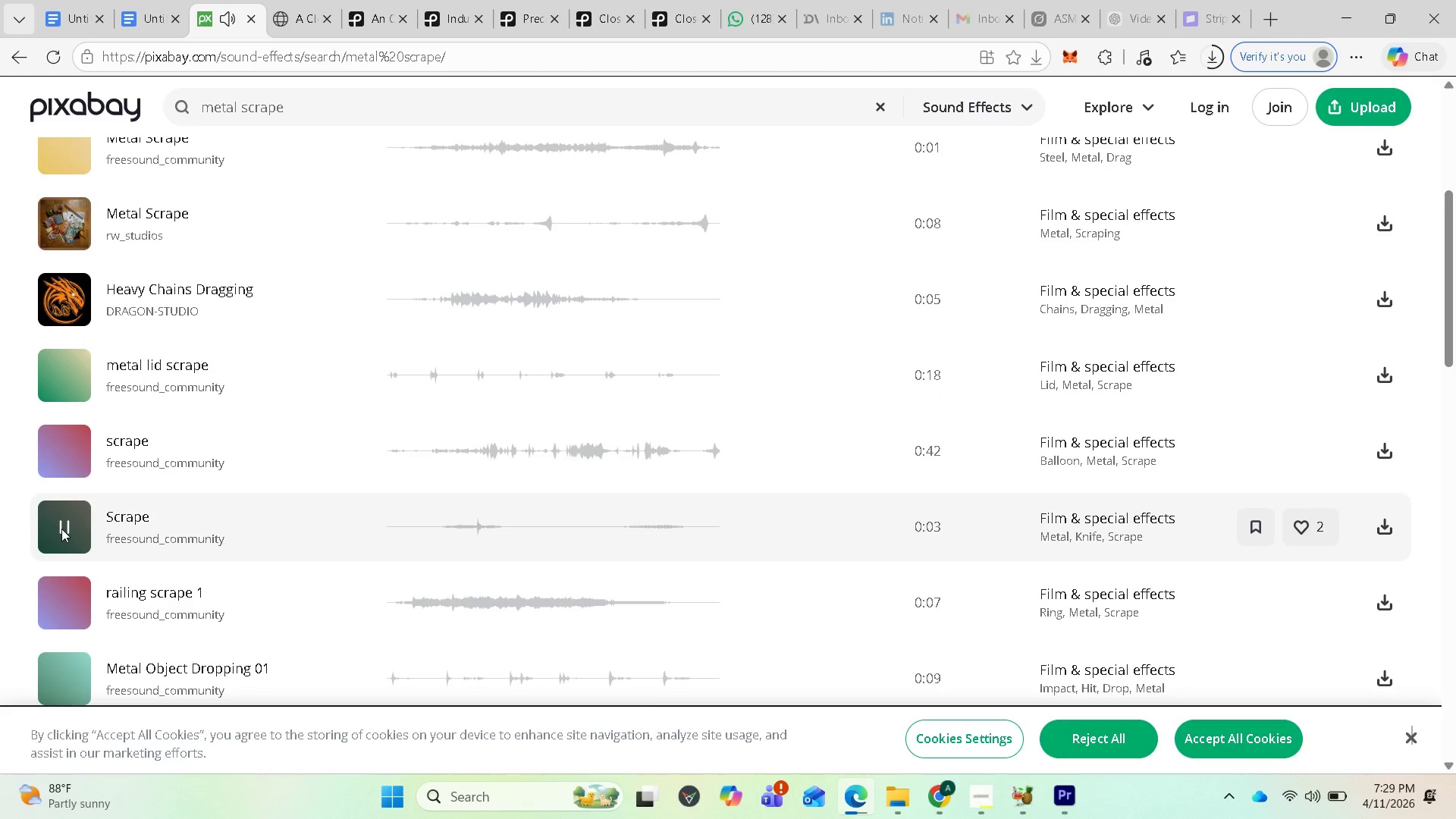 
left_click([149, 26])
 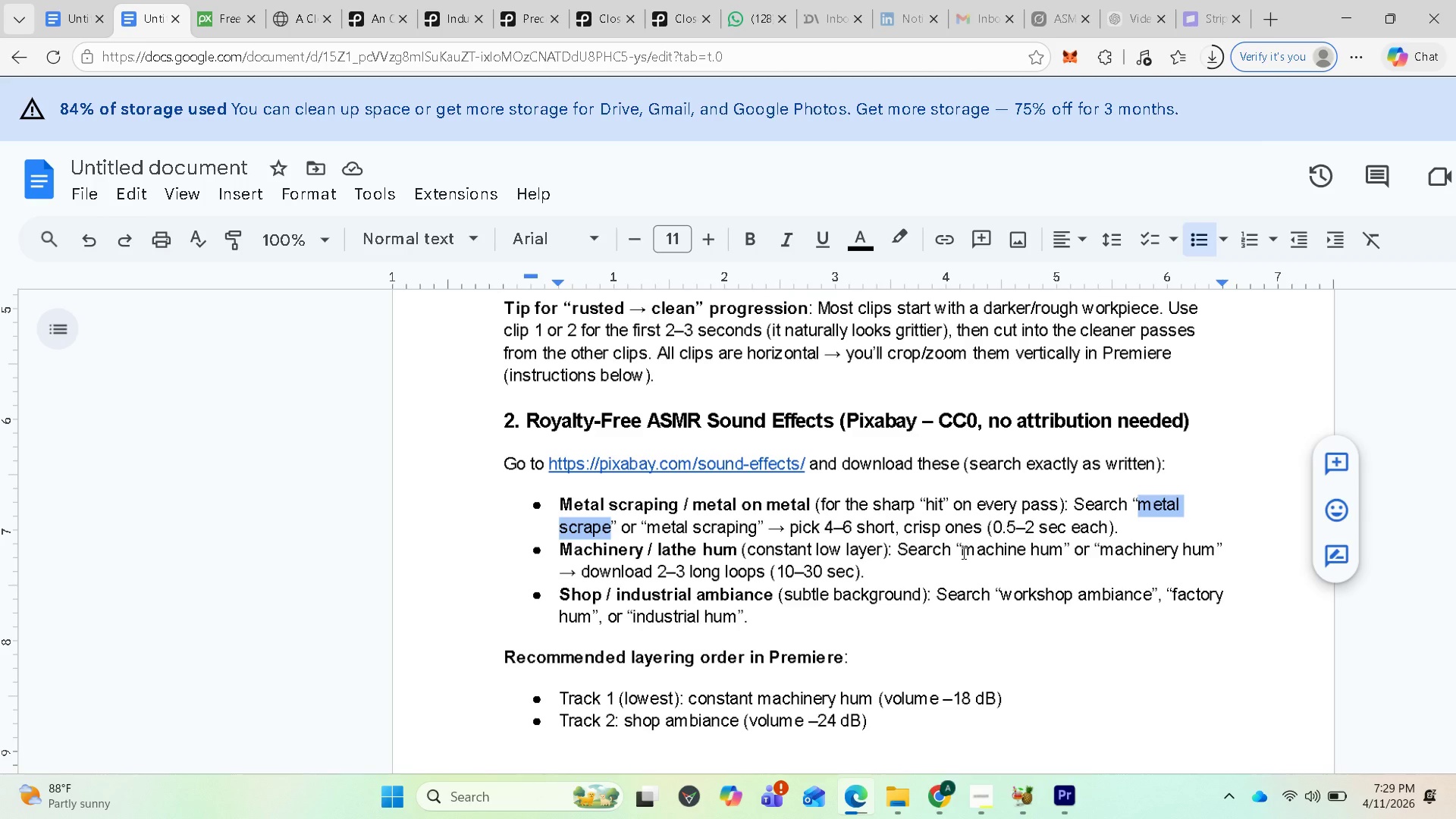 
left_click_drag(start_coordinate=[962, 553], to_coordinate=[1061, 553])
 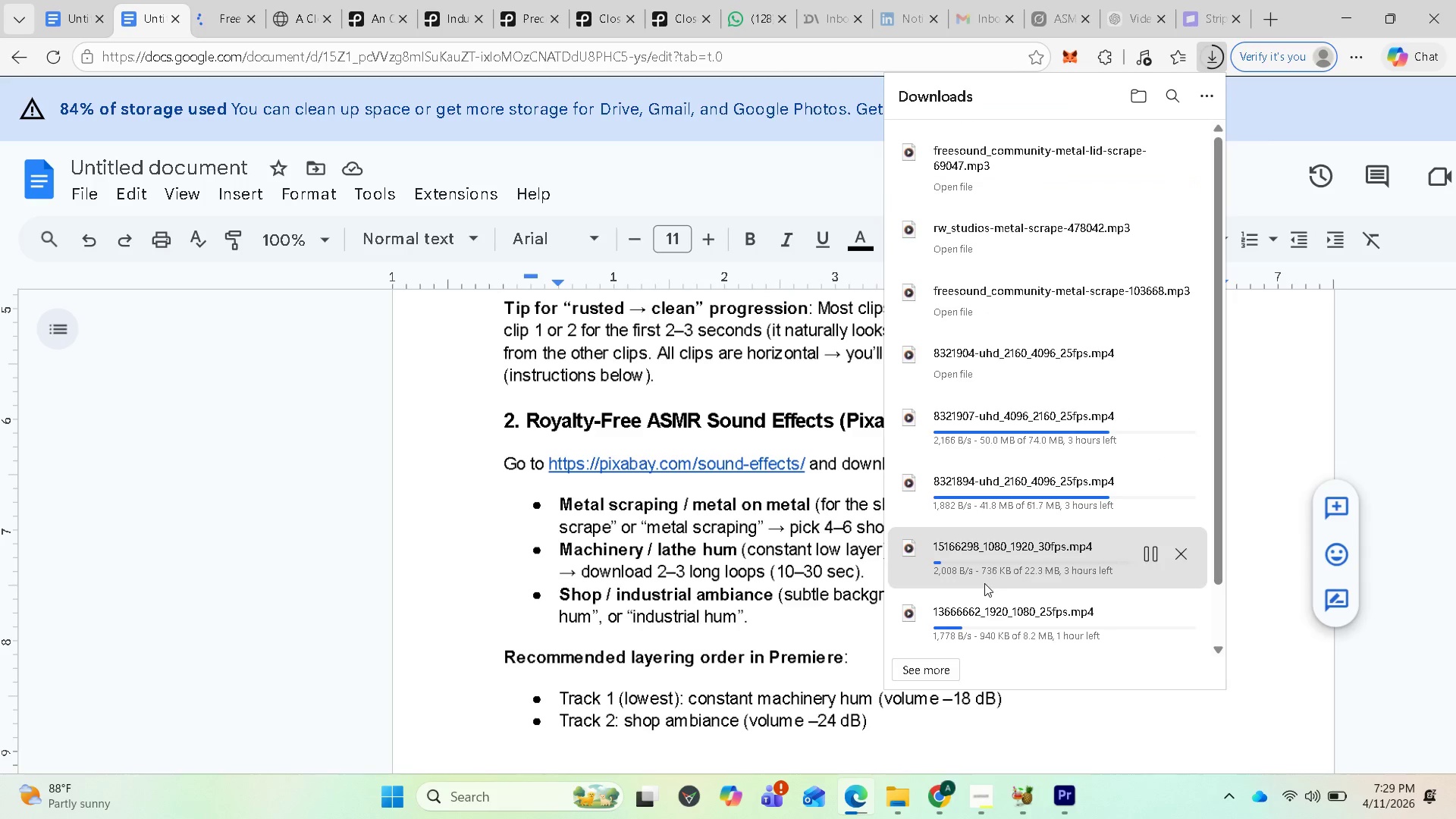 
key(Control+C)
 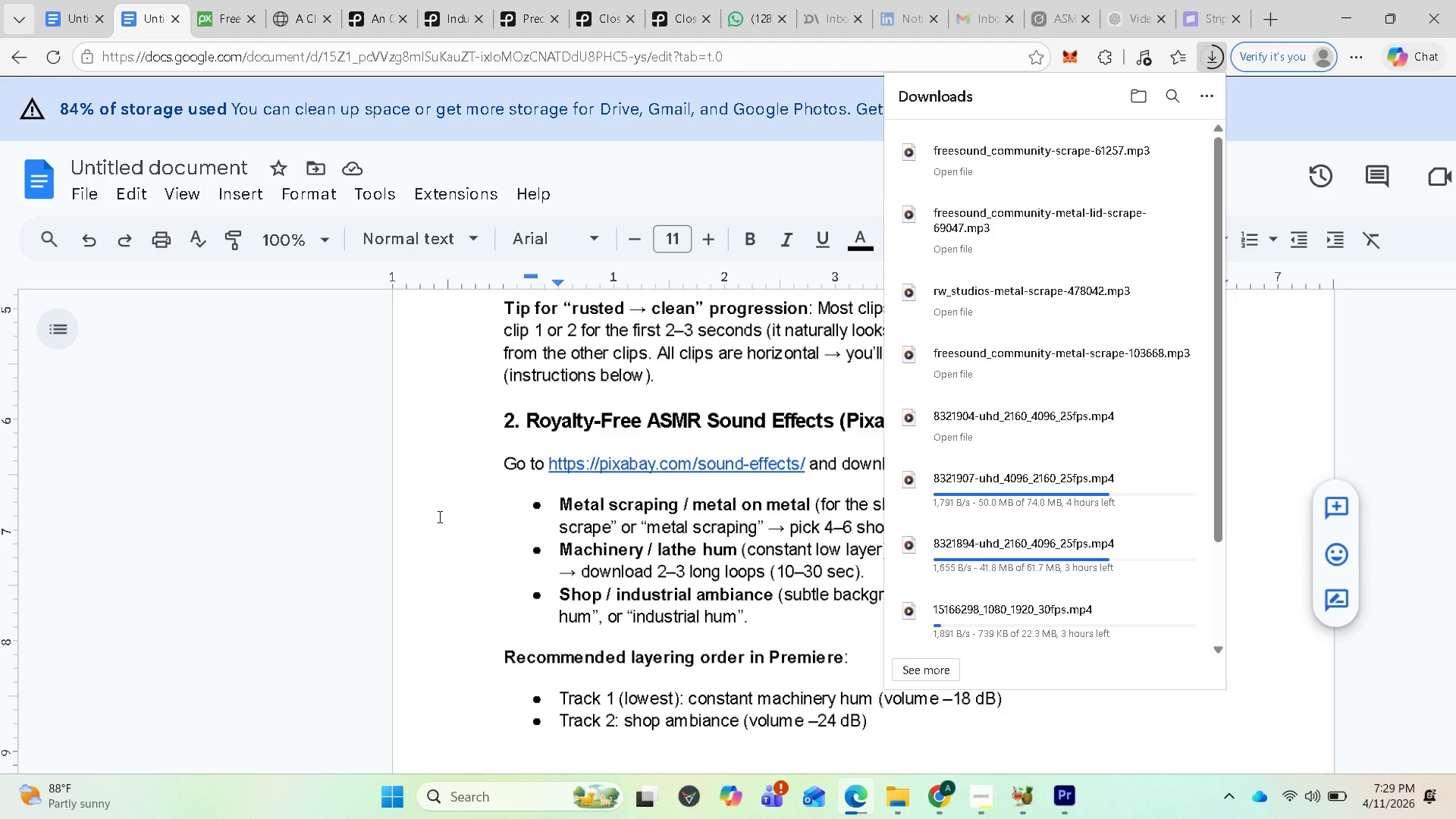 
scroll: coordinate [433, 484], scroll_direction: none, amount: 0.0
 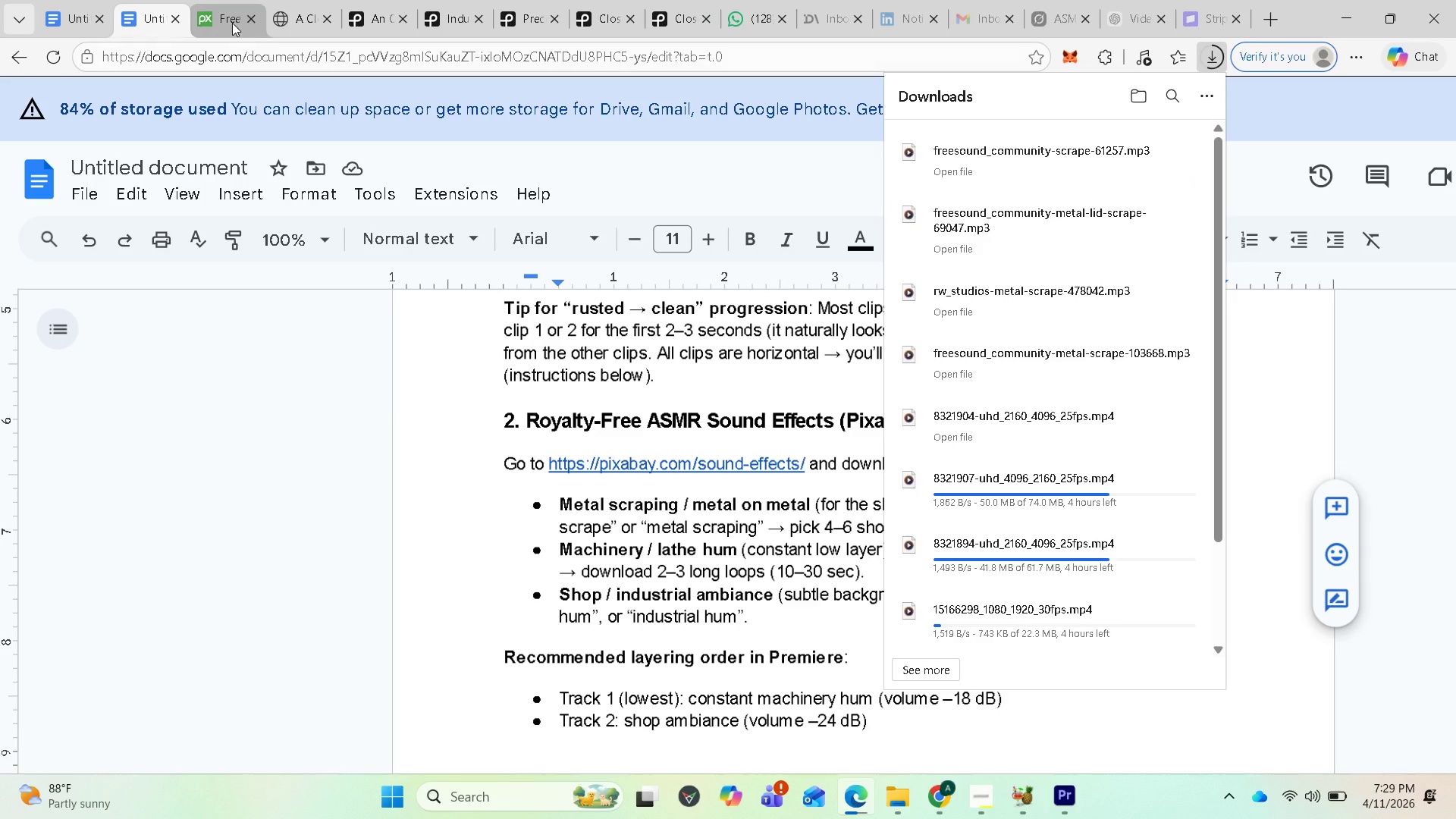 
left_click([227, 20])
 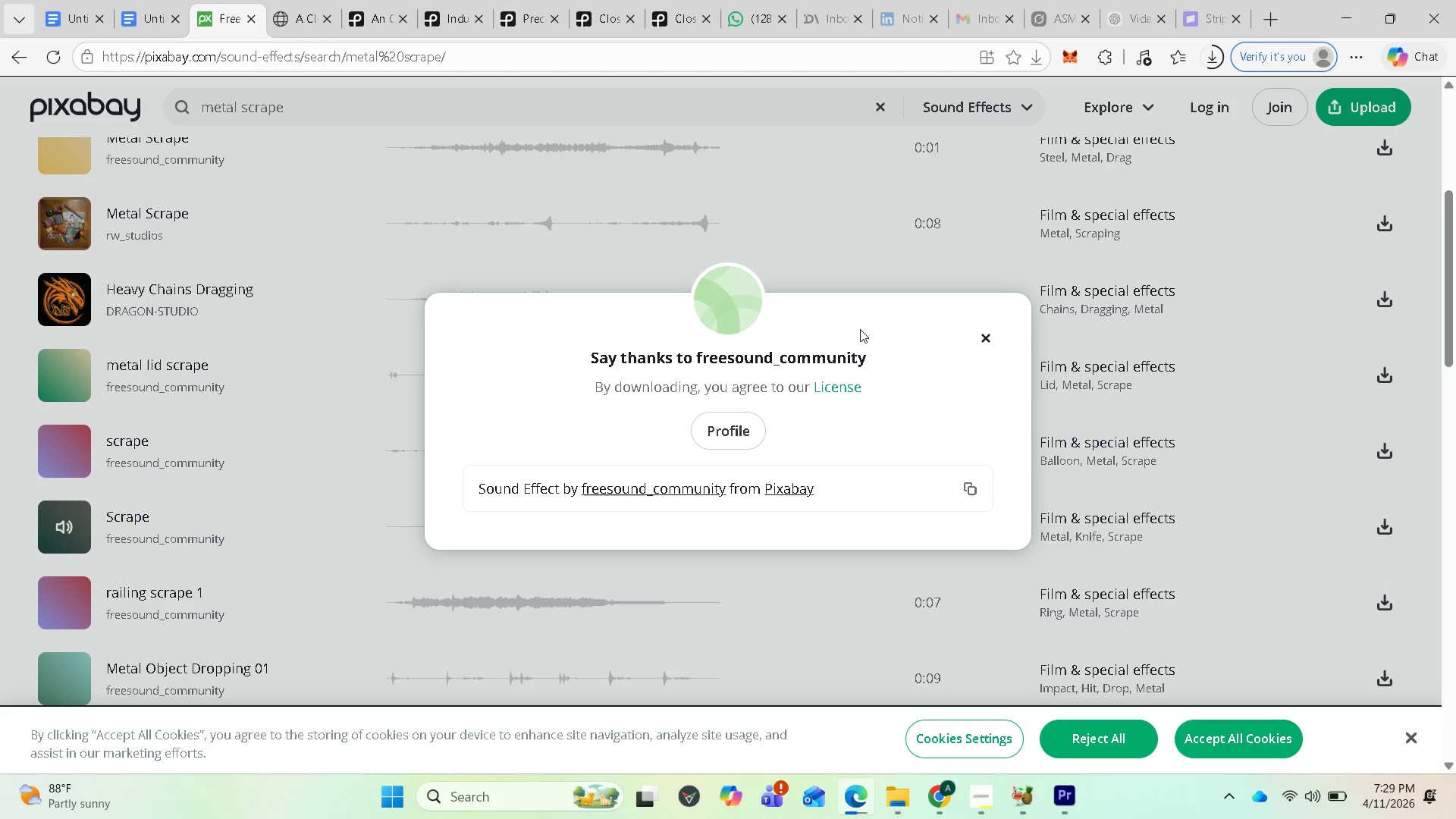 
left_click([879, 228])
 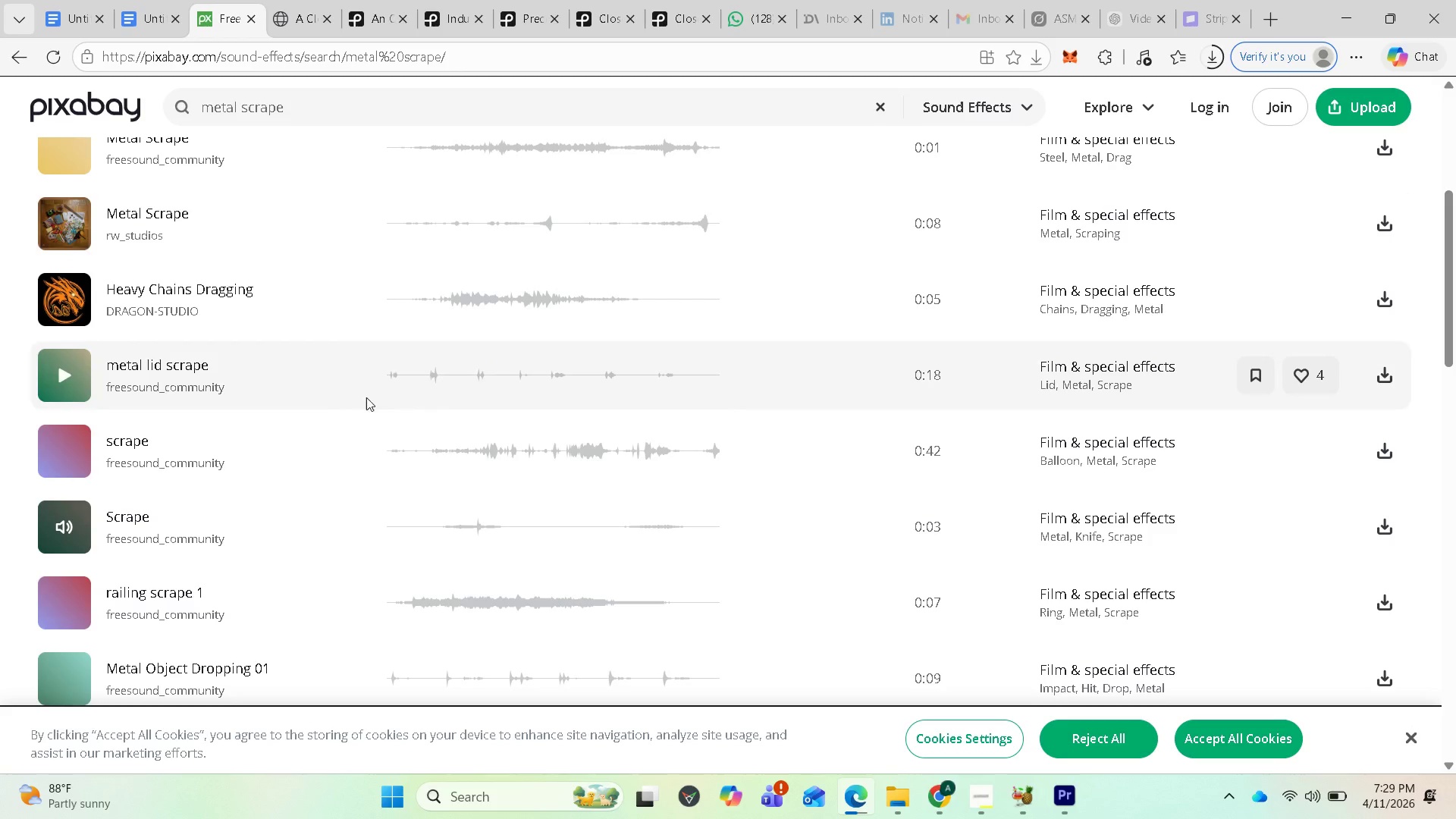 
scroll: coordinate [308, 291], scroll_direction: up, amount: 6.0
 